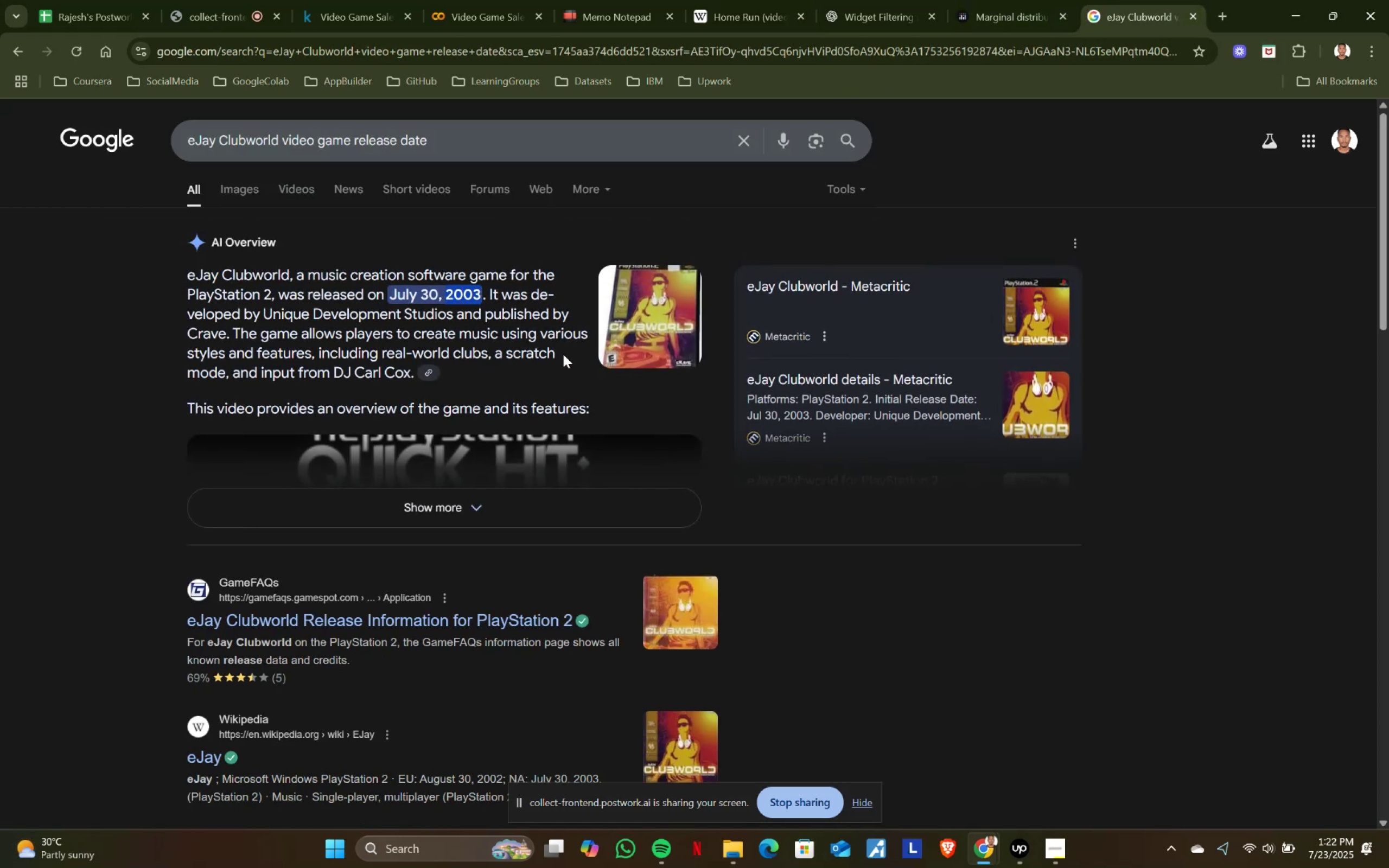 
key(Control+ControlLeft)
 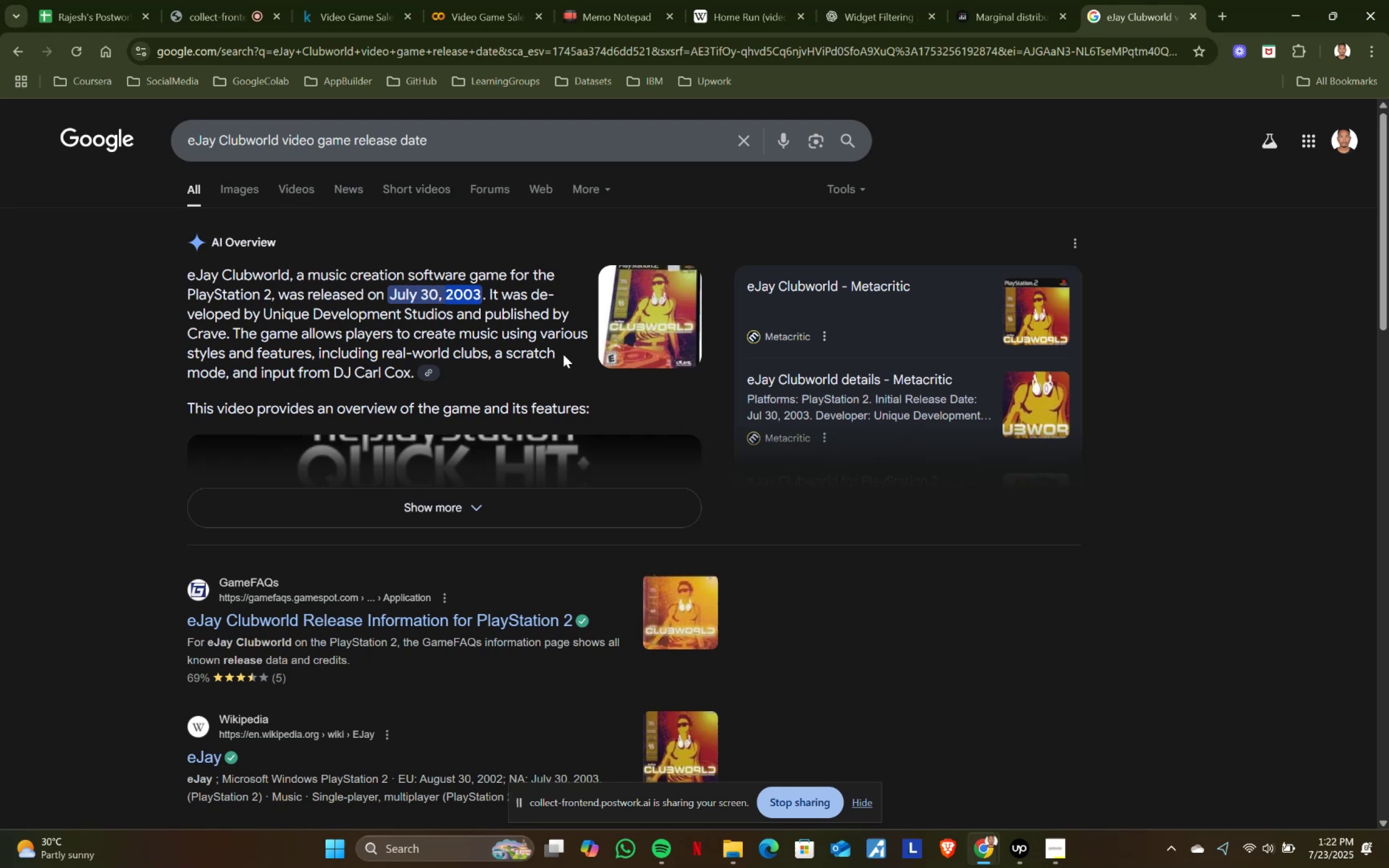 
key(Control+C)
 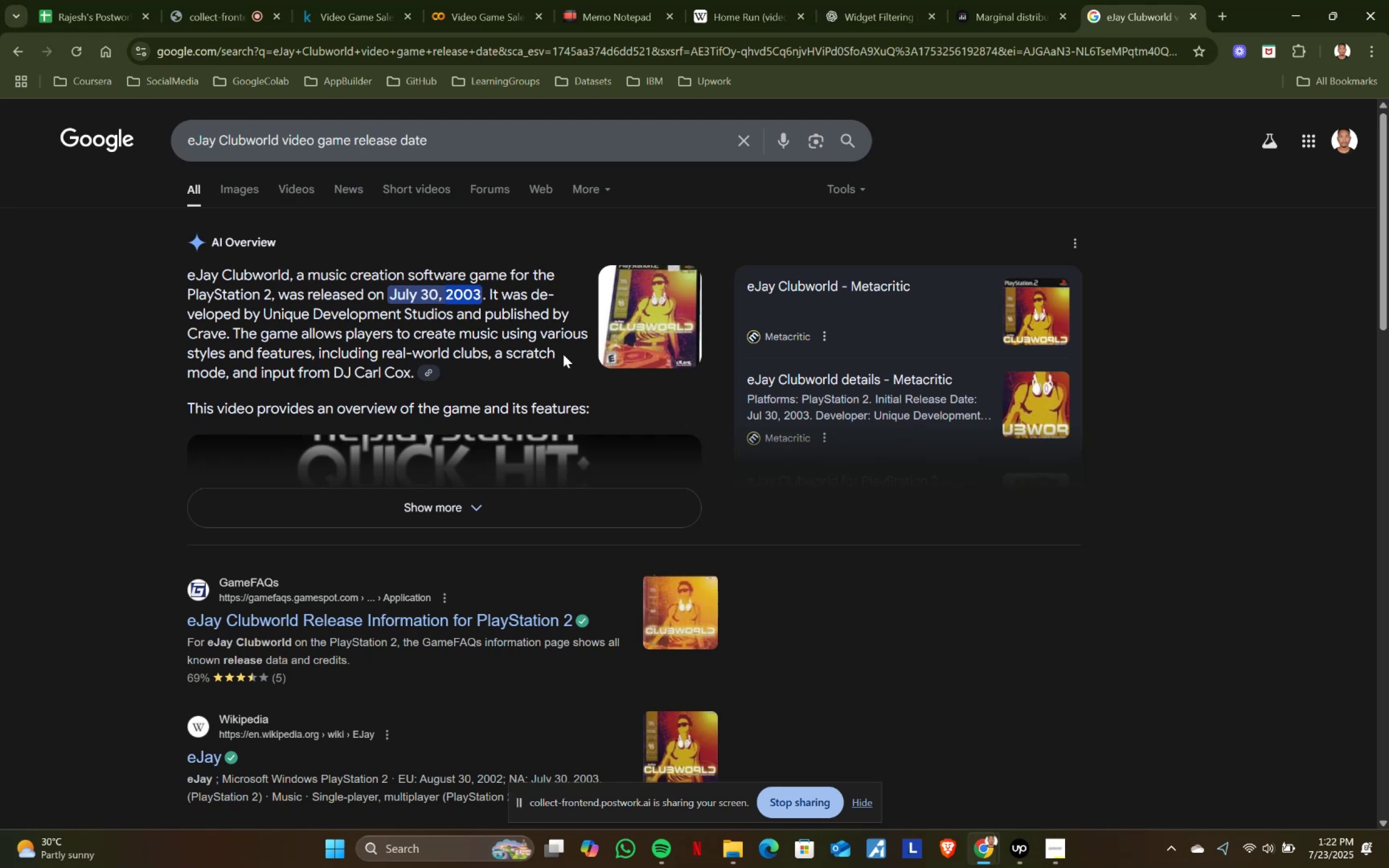 
key(Control+ControlLeft)
 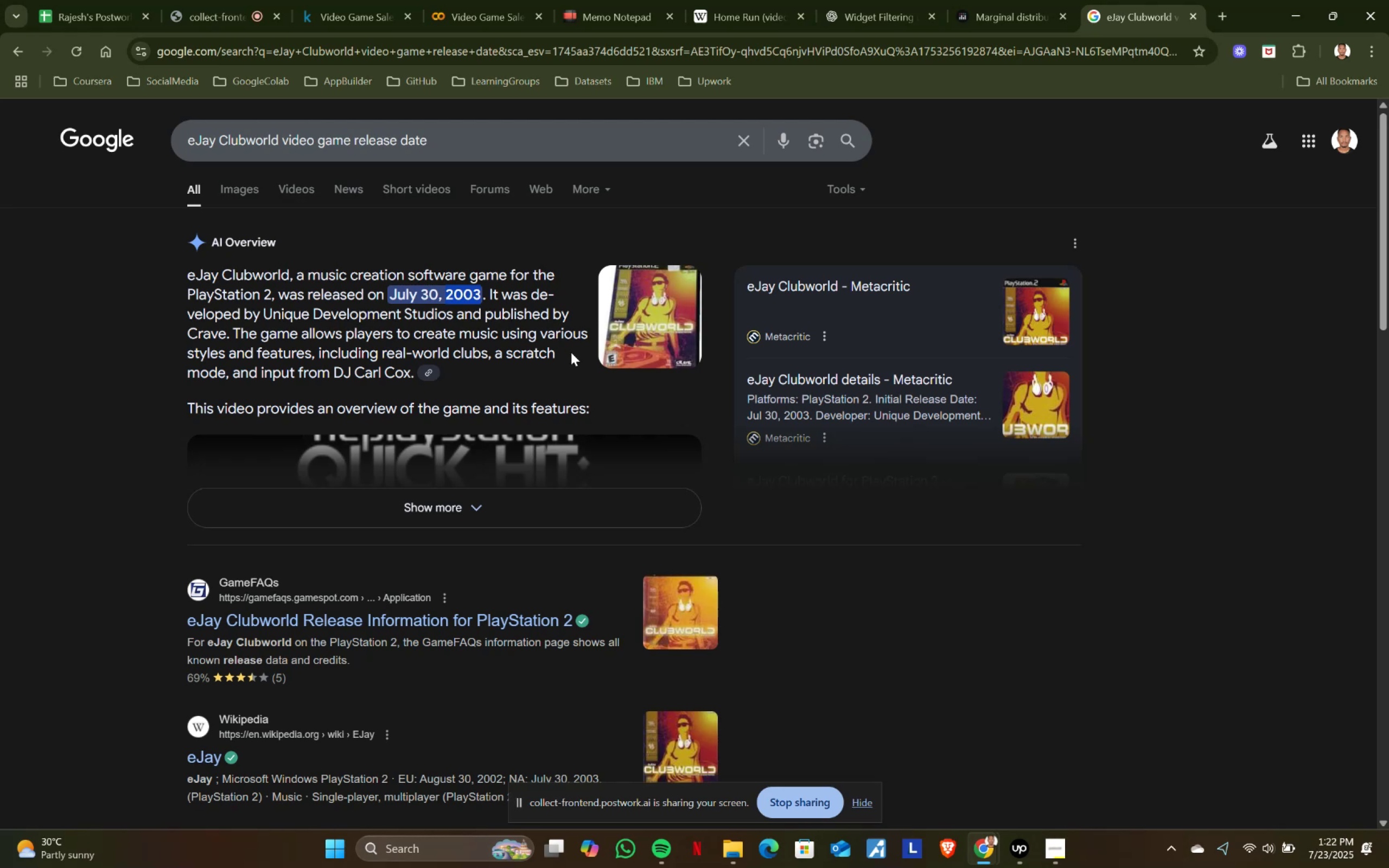 
key(Control+C)
 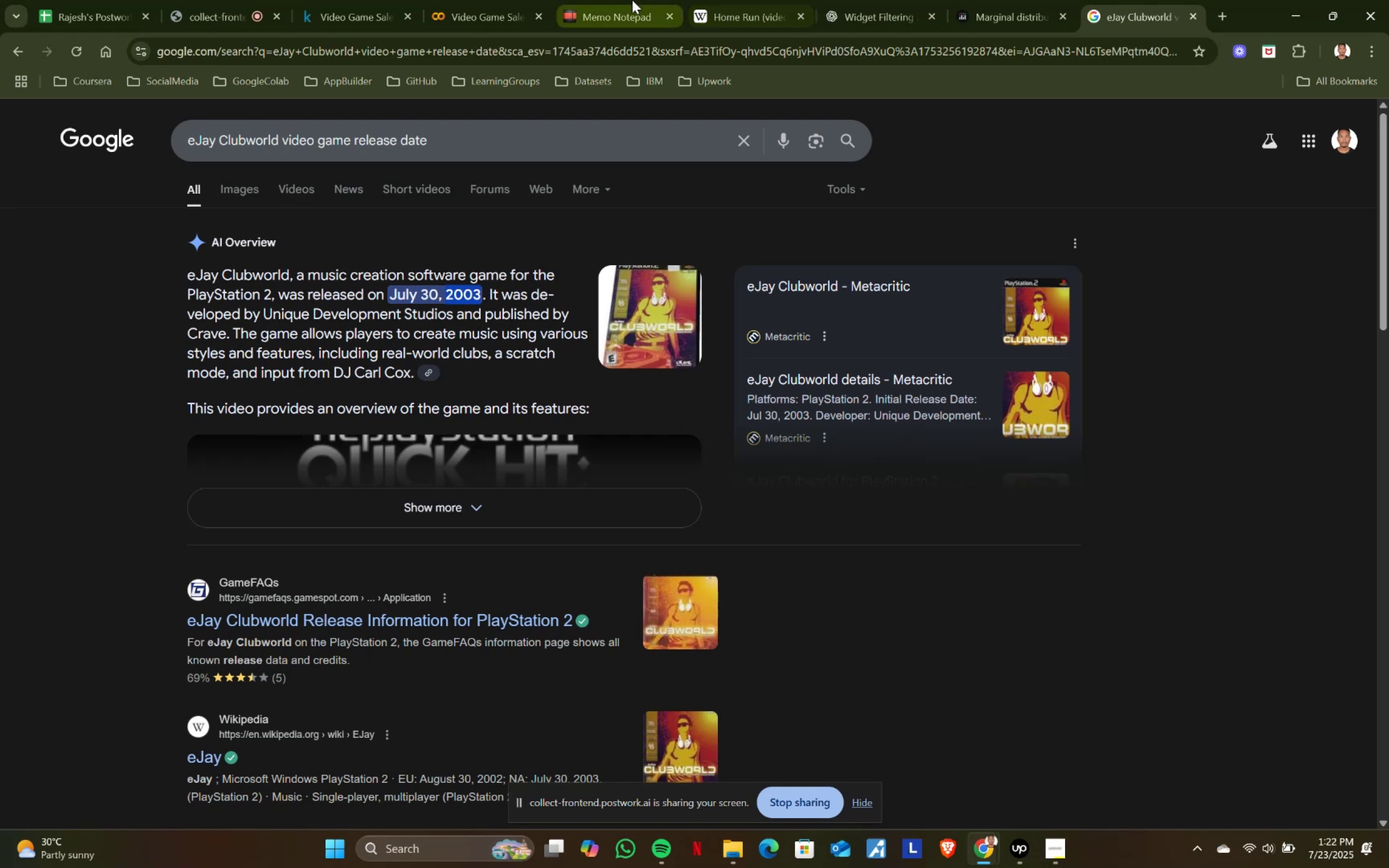 
left_click([632, 0])
 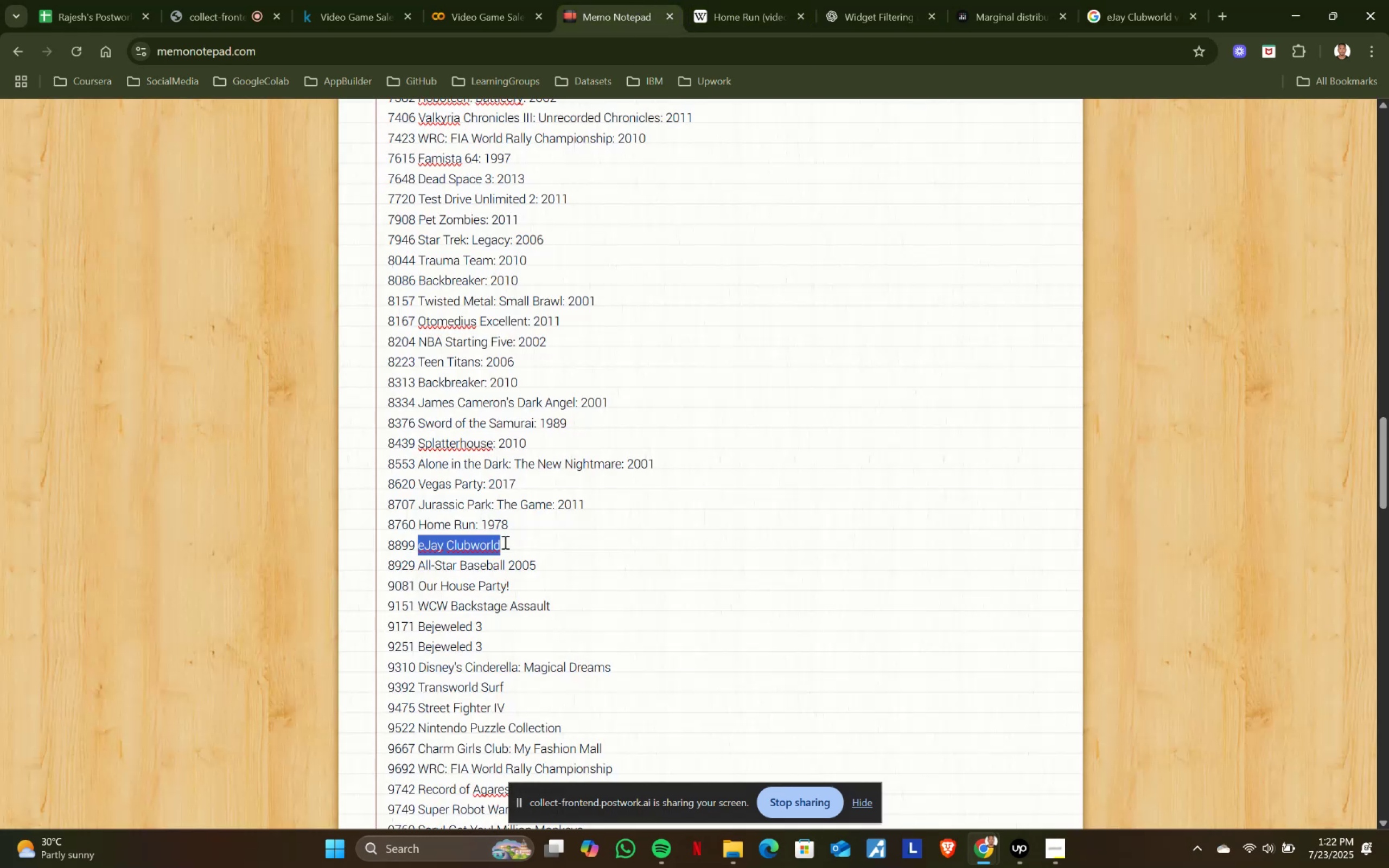 
left_click([512, 546])
 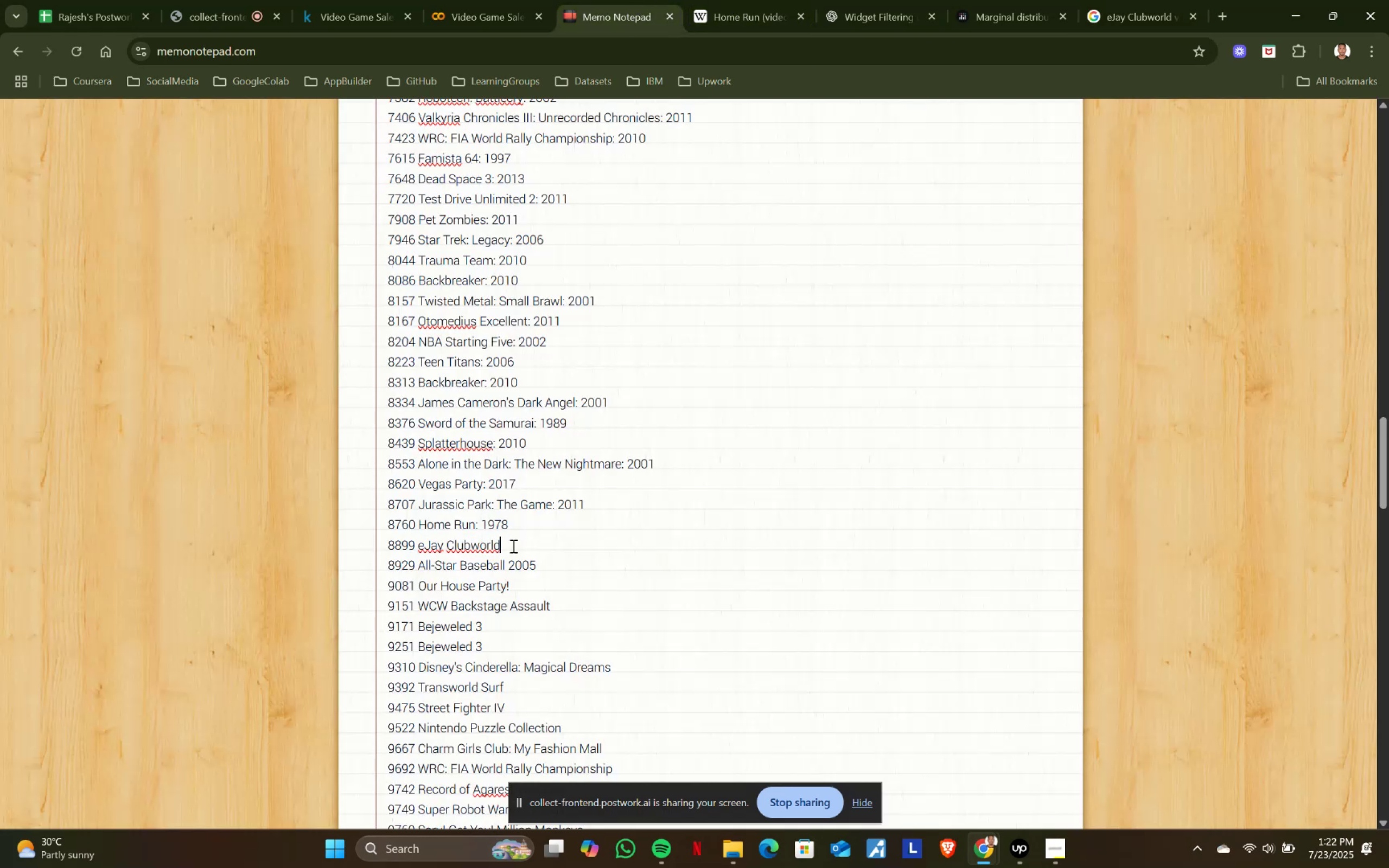 
key(Shift+ShiftRight)
 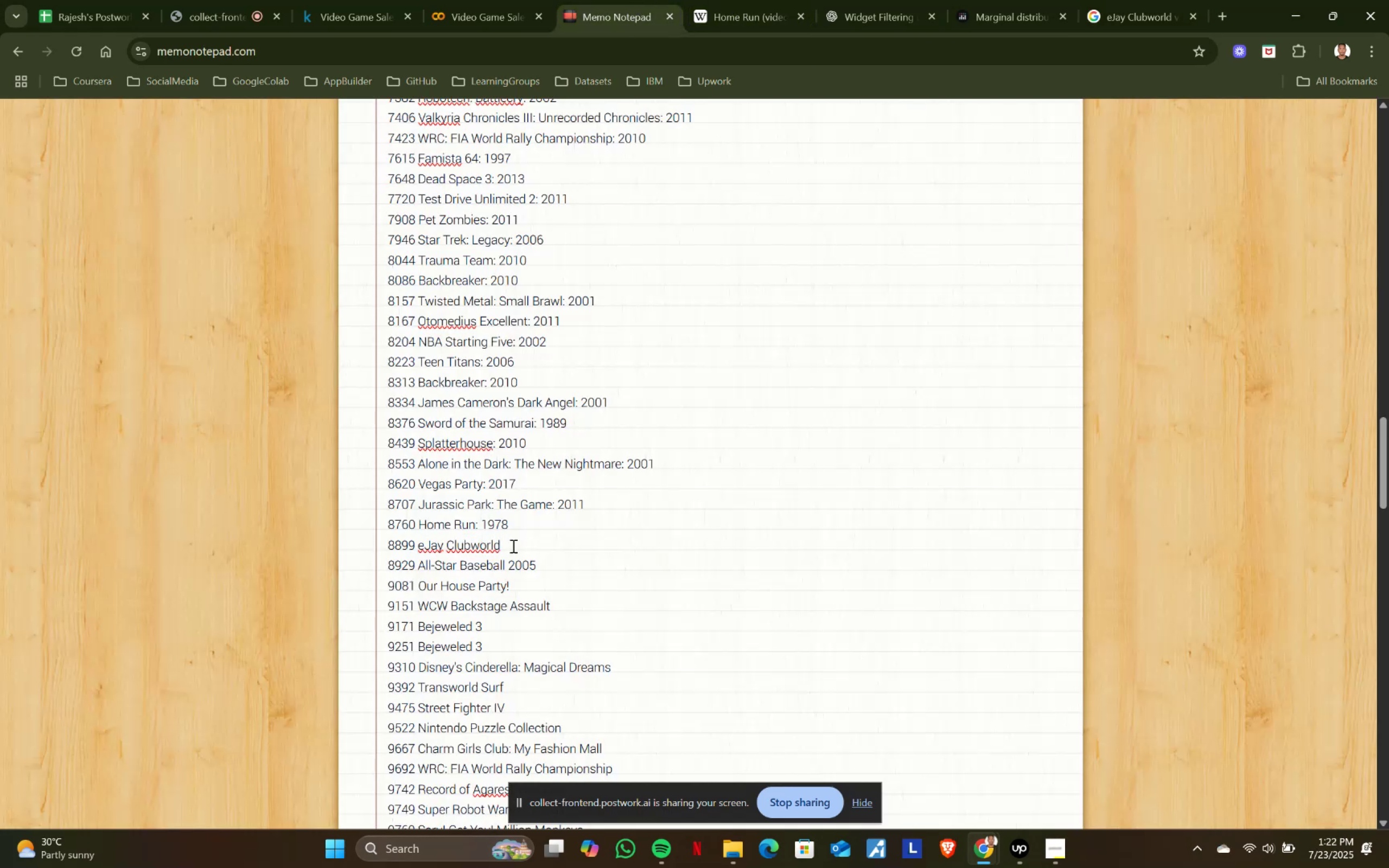 
key(Shift+Semicolon)
 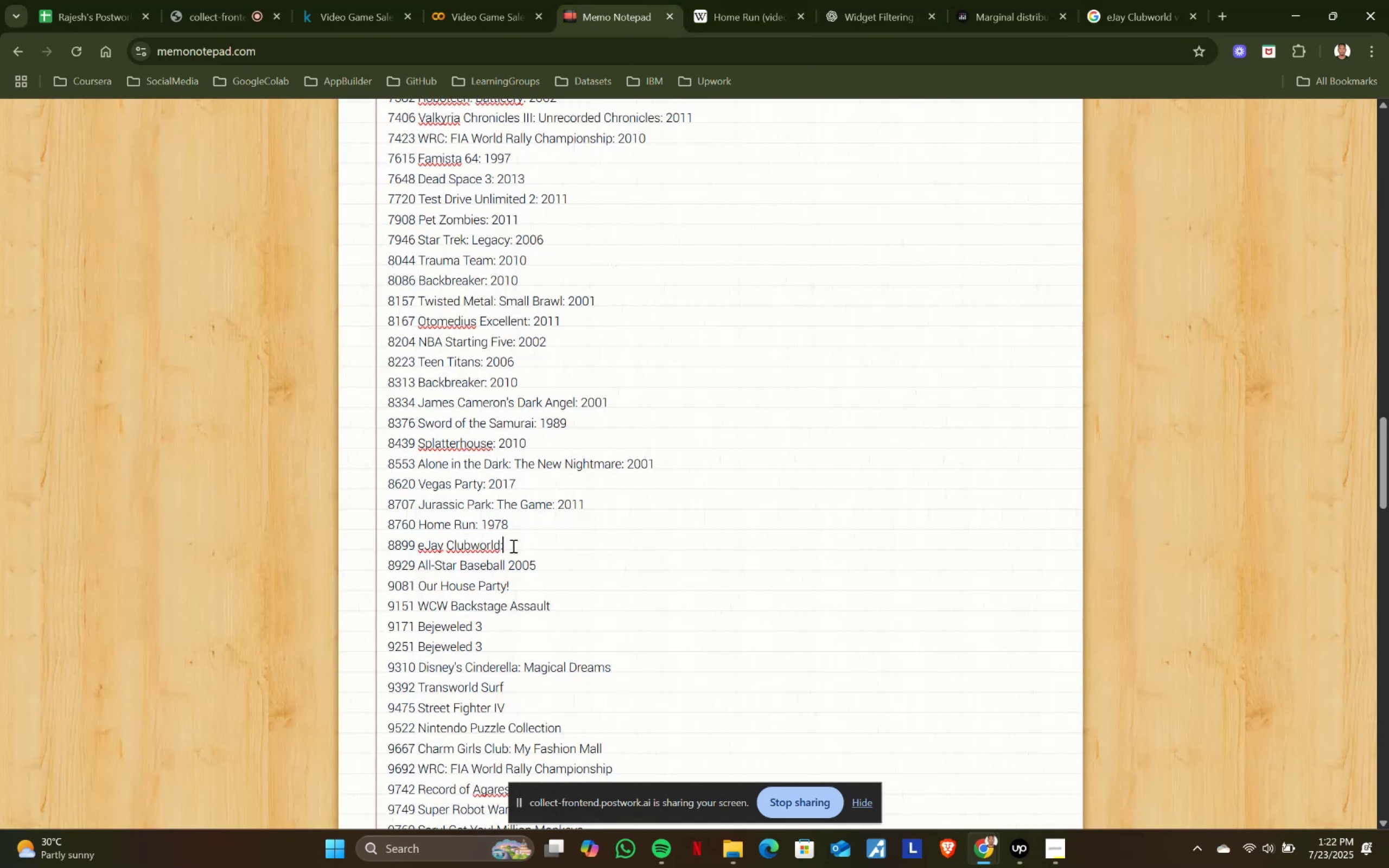 
key(Space)
 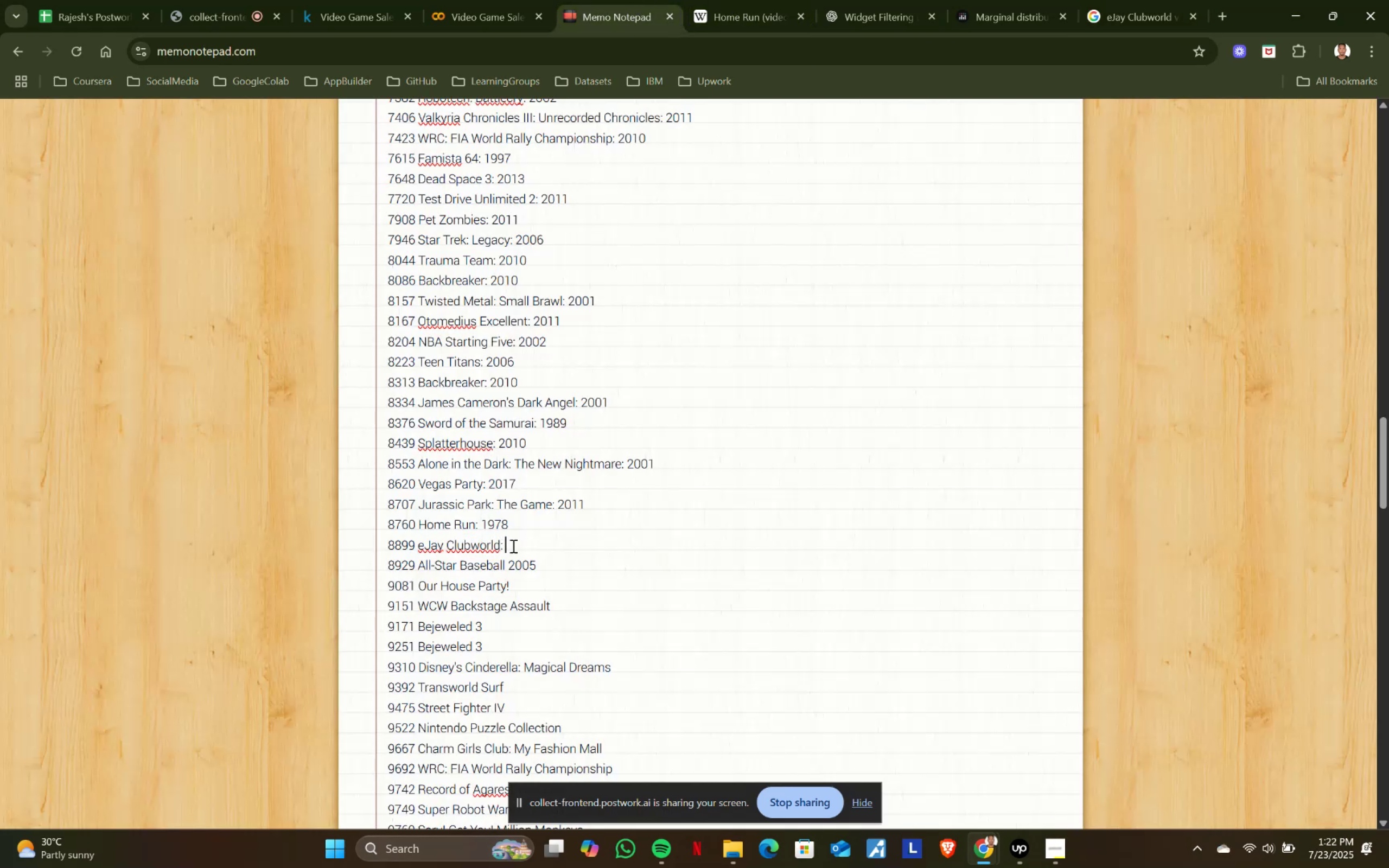 
key(Control+ControlLeft)
 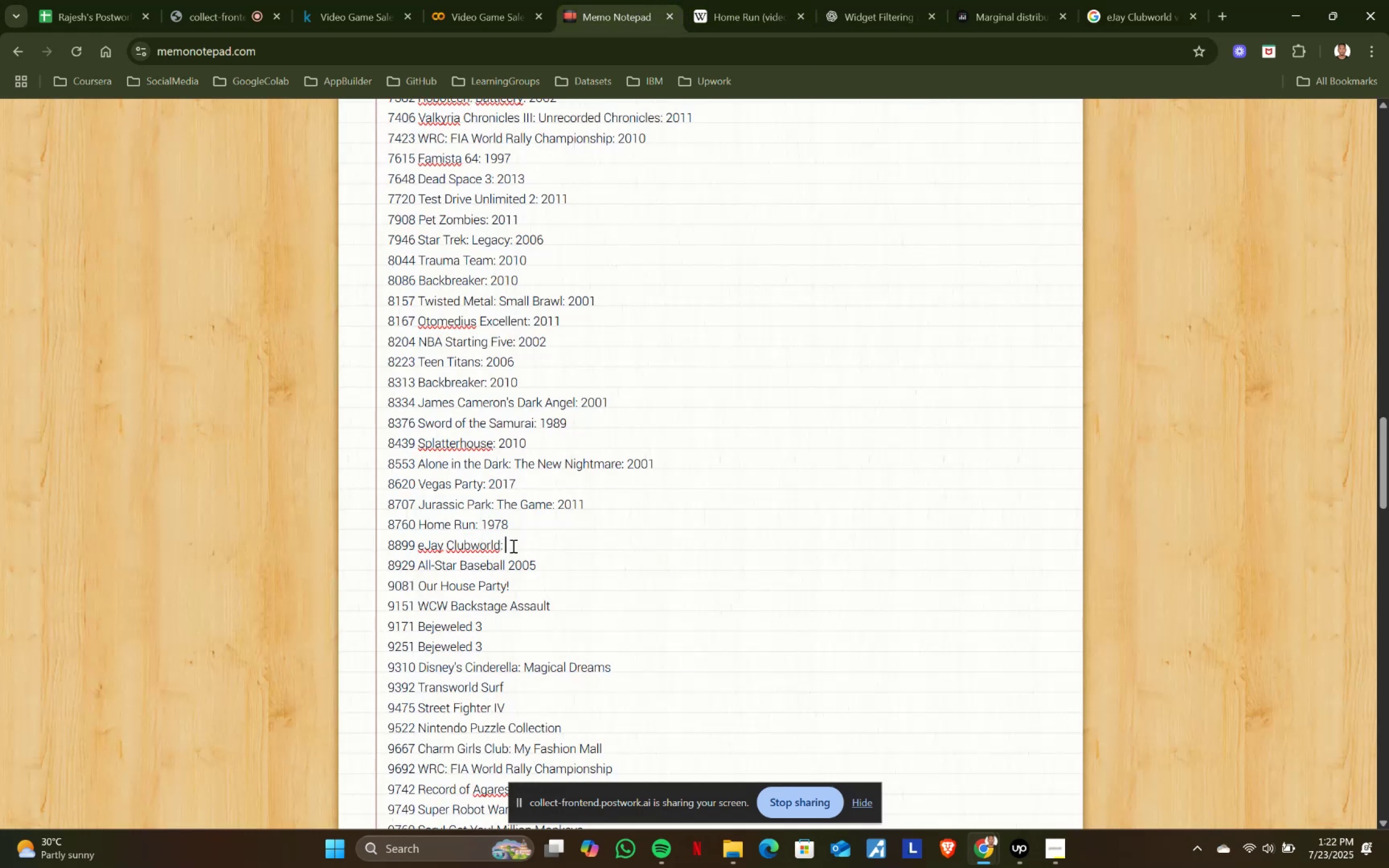 
key(Control+V)
 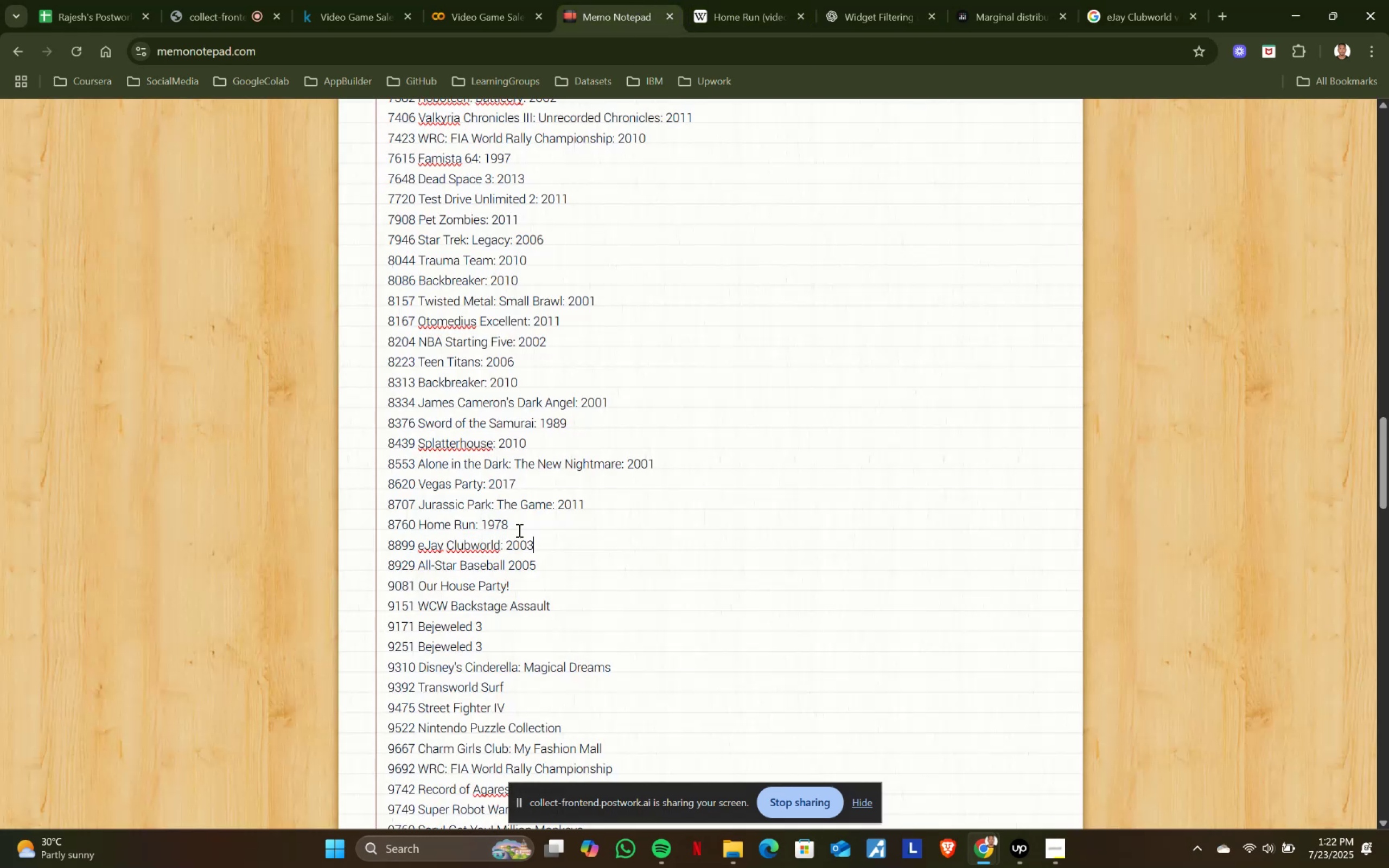 
scroll: coordinate [527, 519], scroll_direction: down, amount: 1.0
 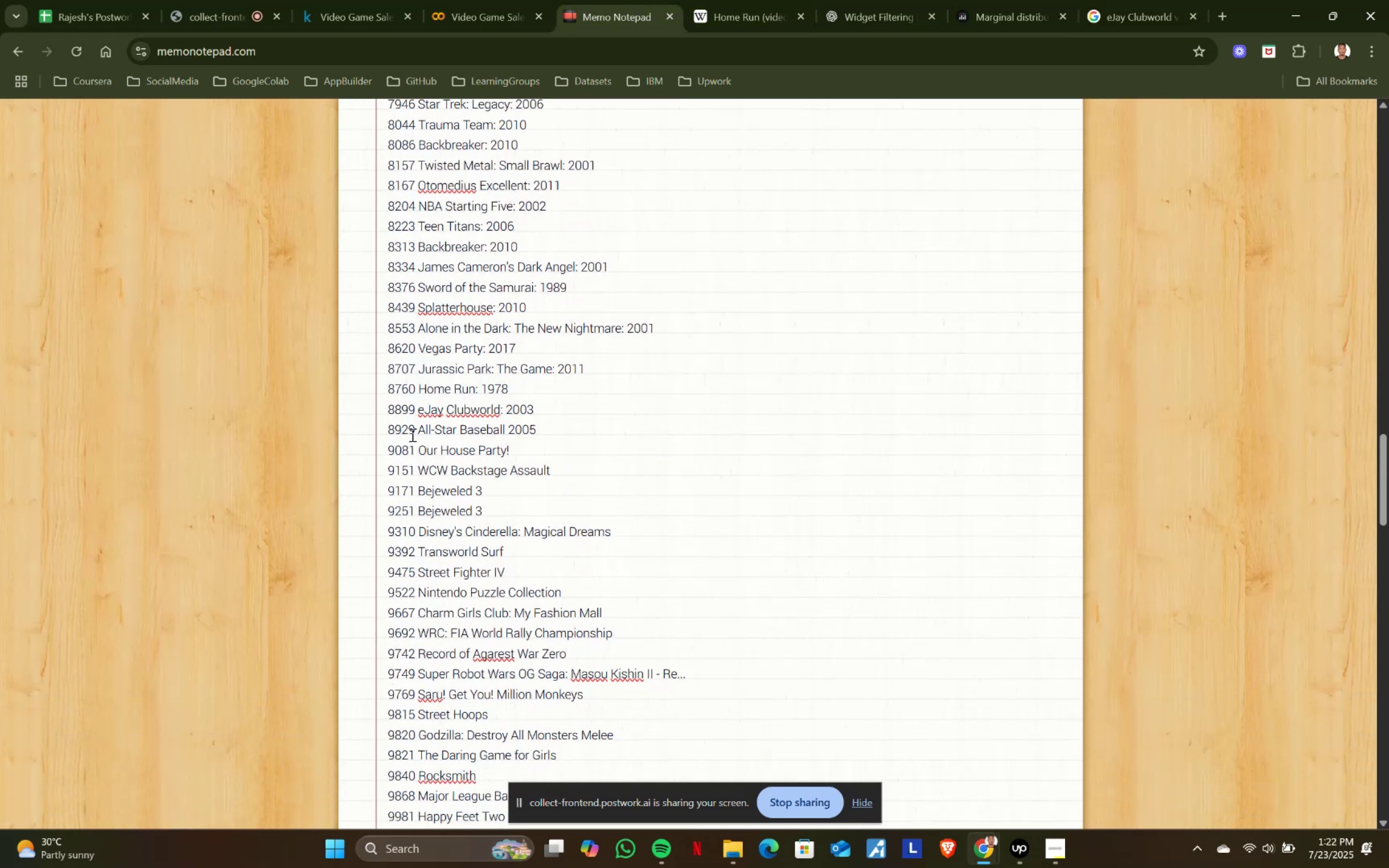 
left_click_drag(start_coordinate=[418, 427], to_coordinate=[559, 425])
 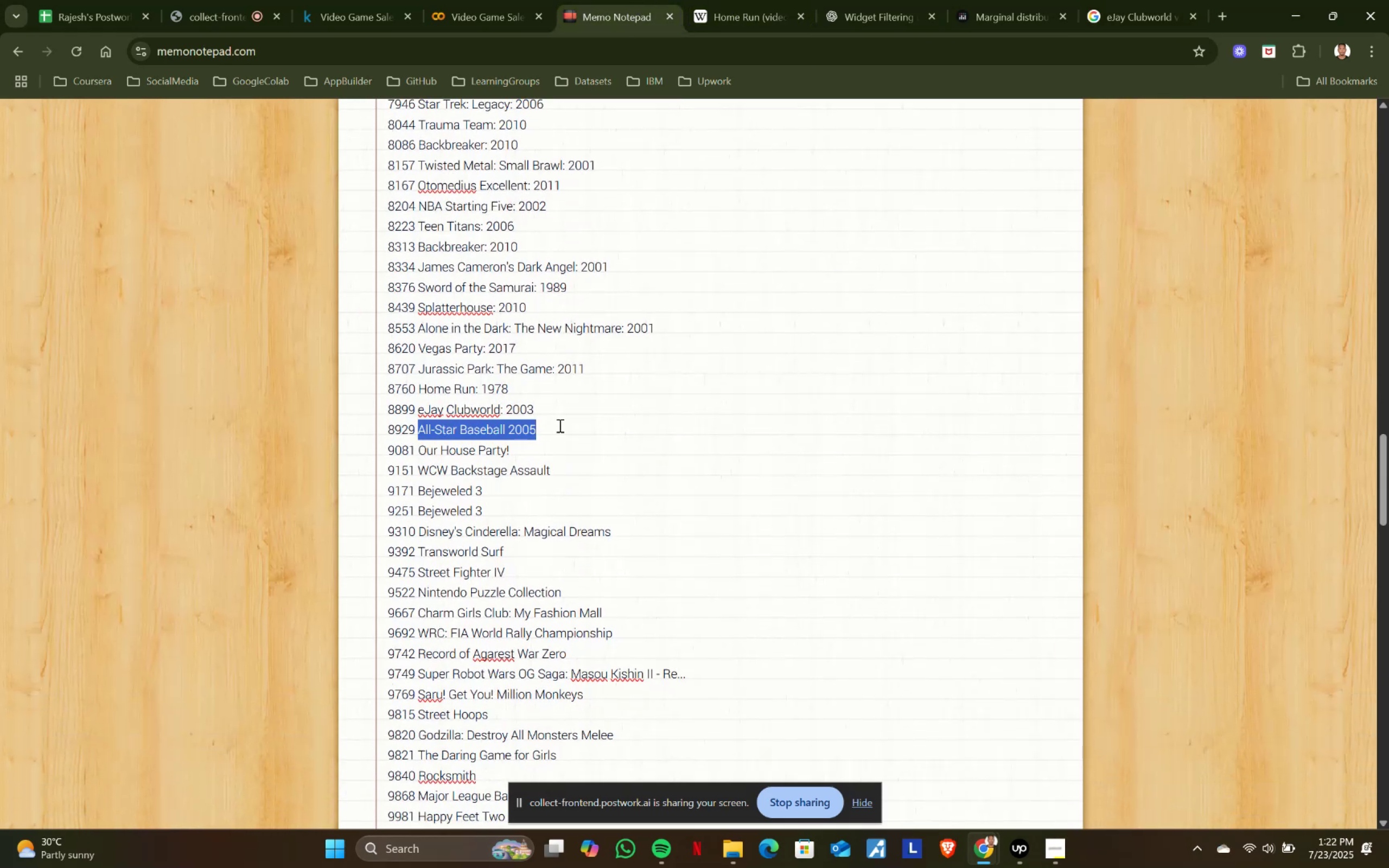 
key(Control+ControlLeft)
 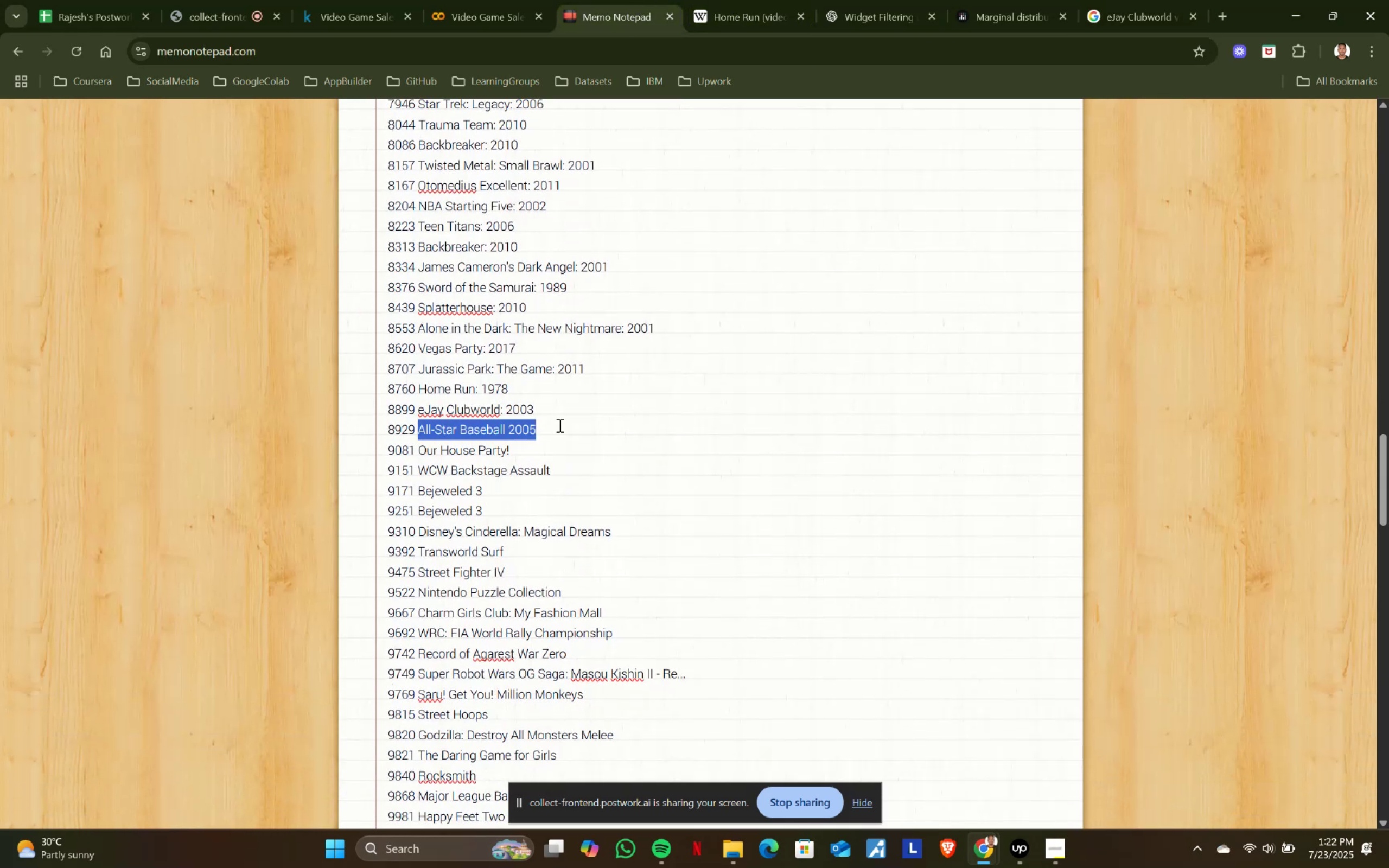 
key(Control+C)
 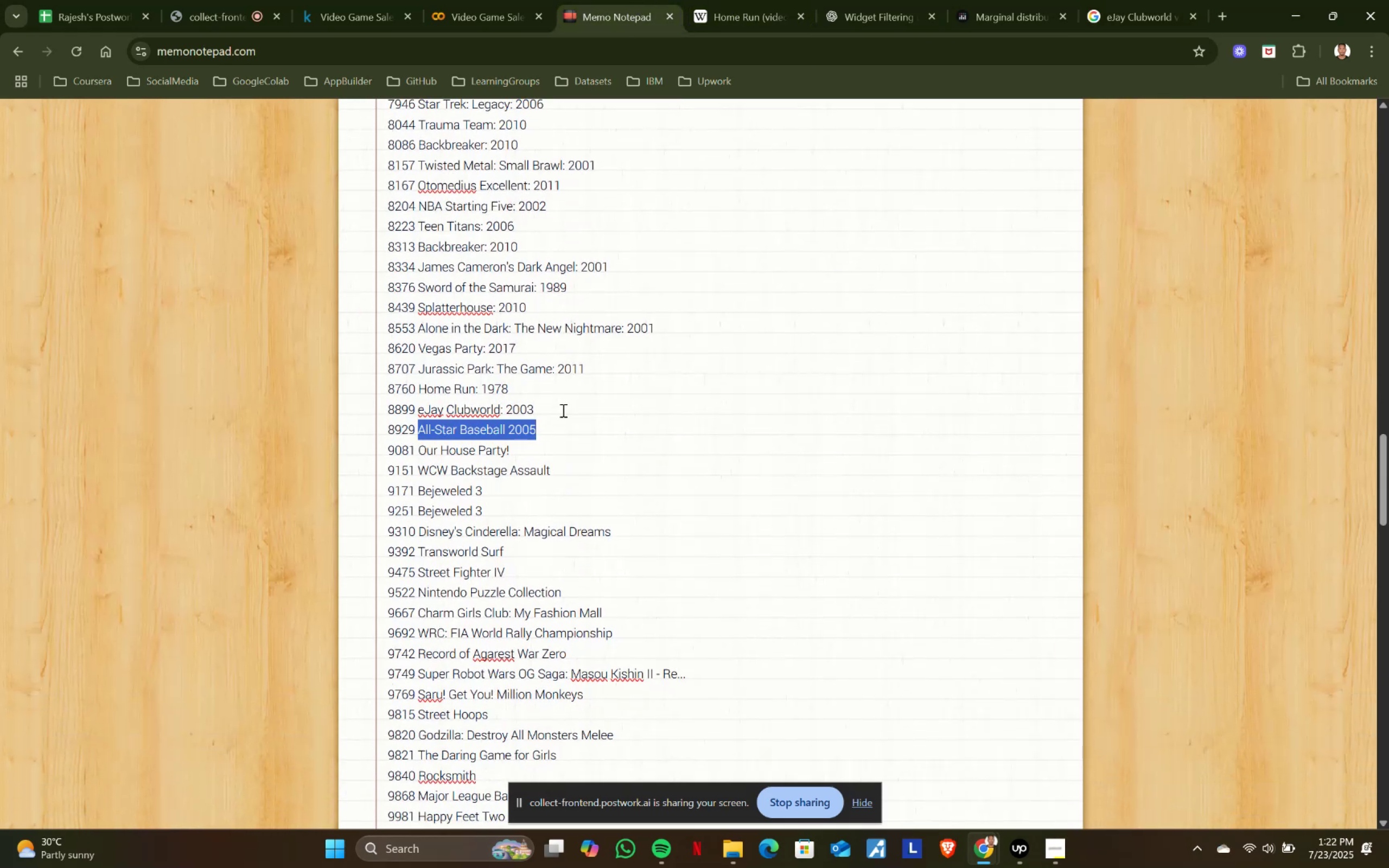 
key(Control+ControlLeft)
 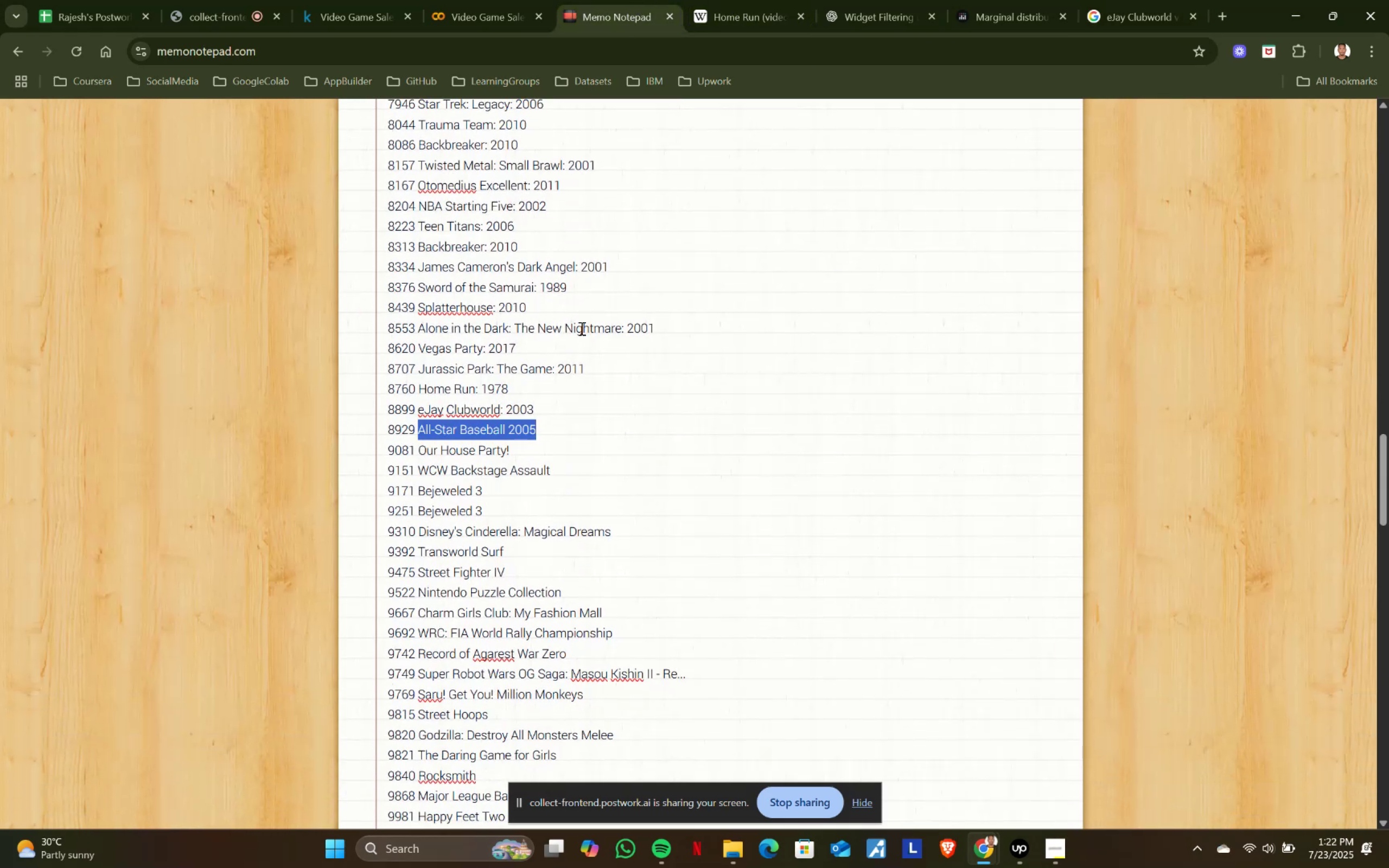 
key(Control+C)
 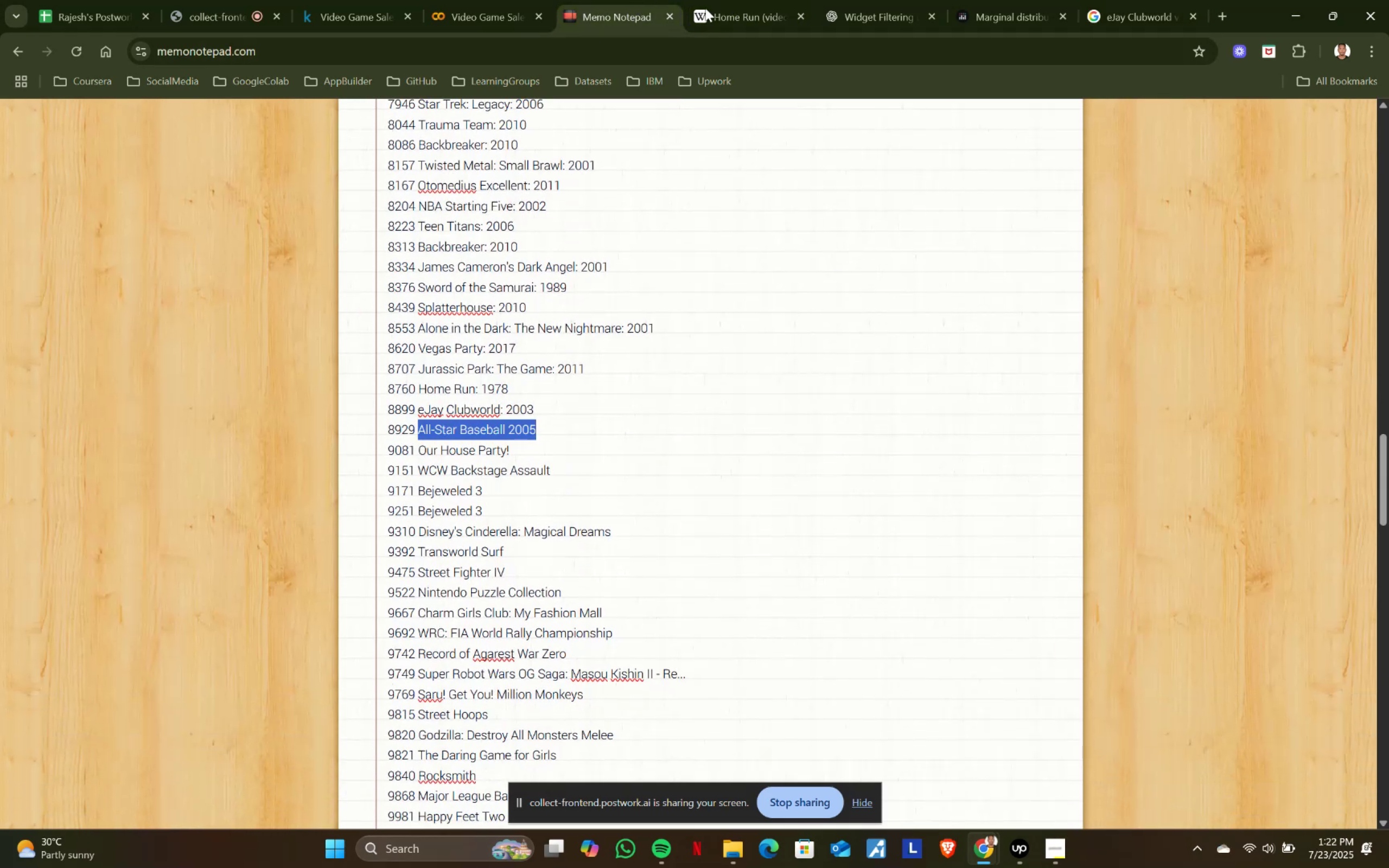 
left_click([725, 0])
 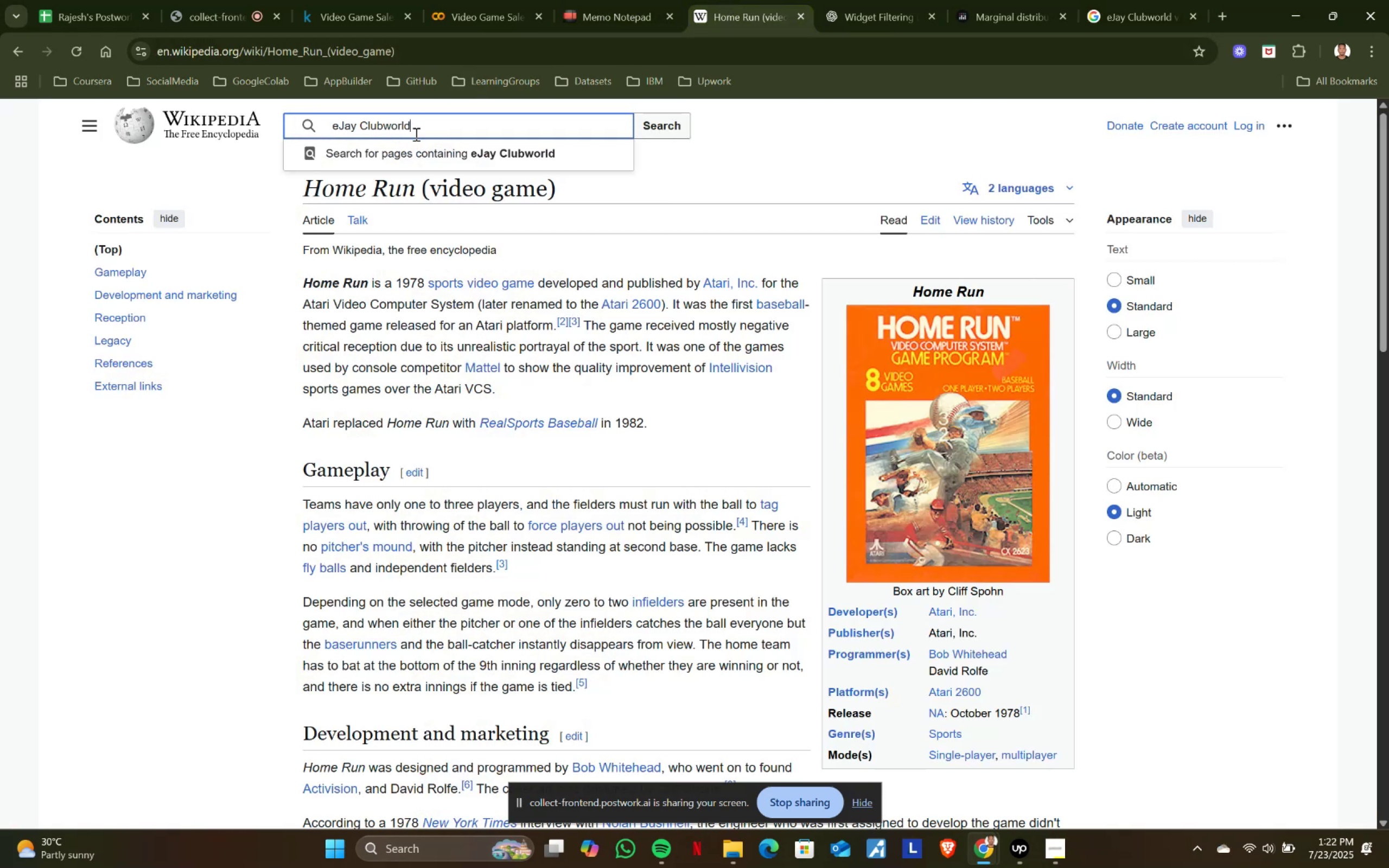 
key(Control+ControlLeft)
 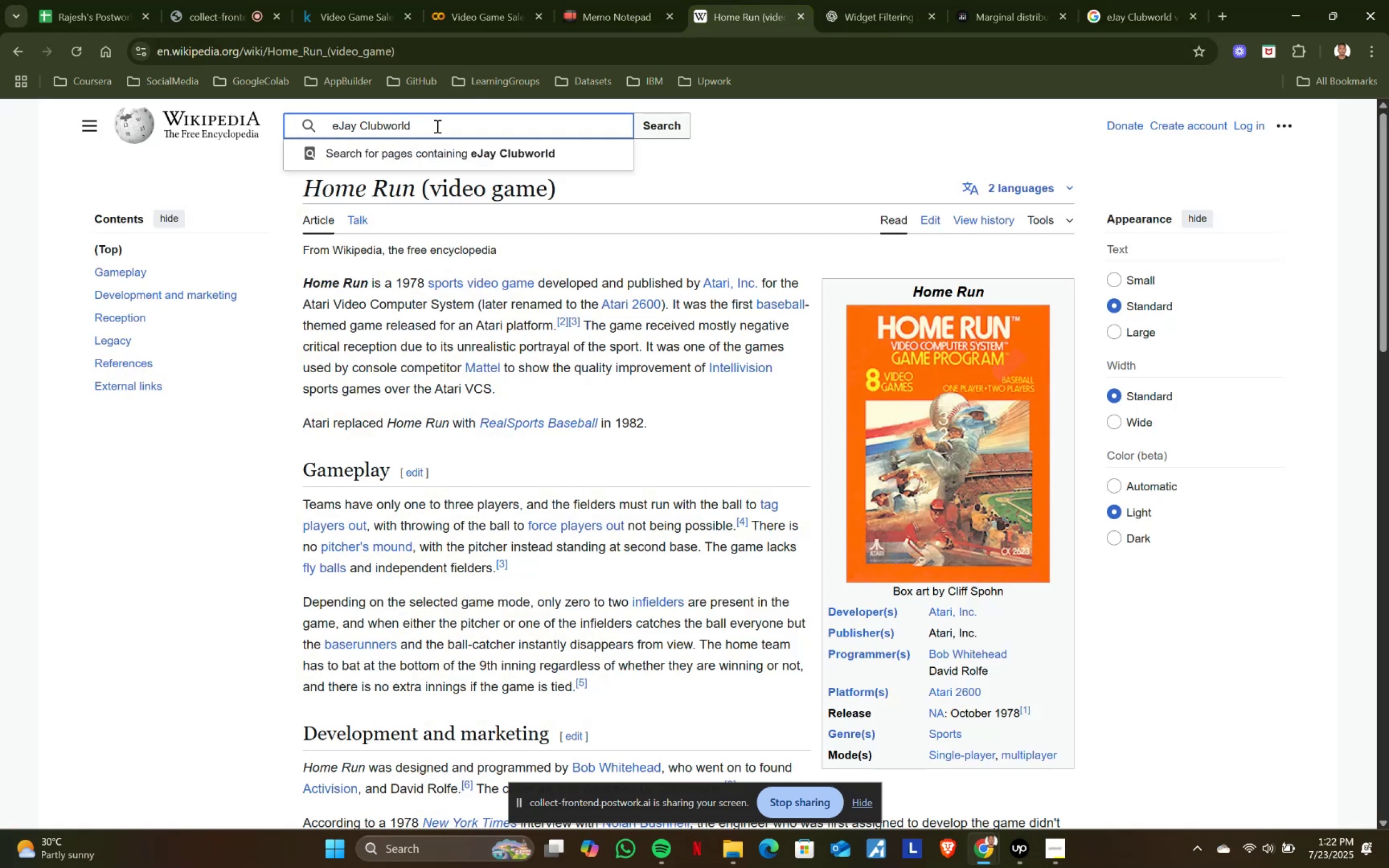 
key(Control+A)
 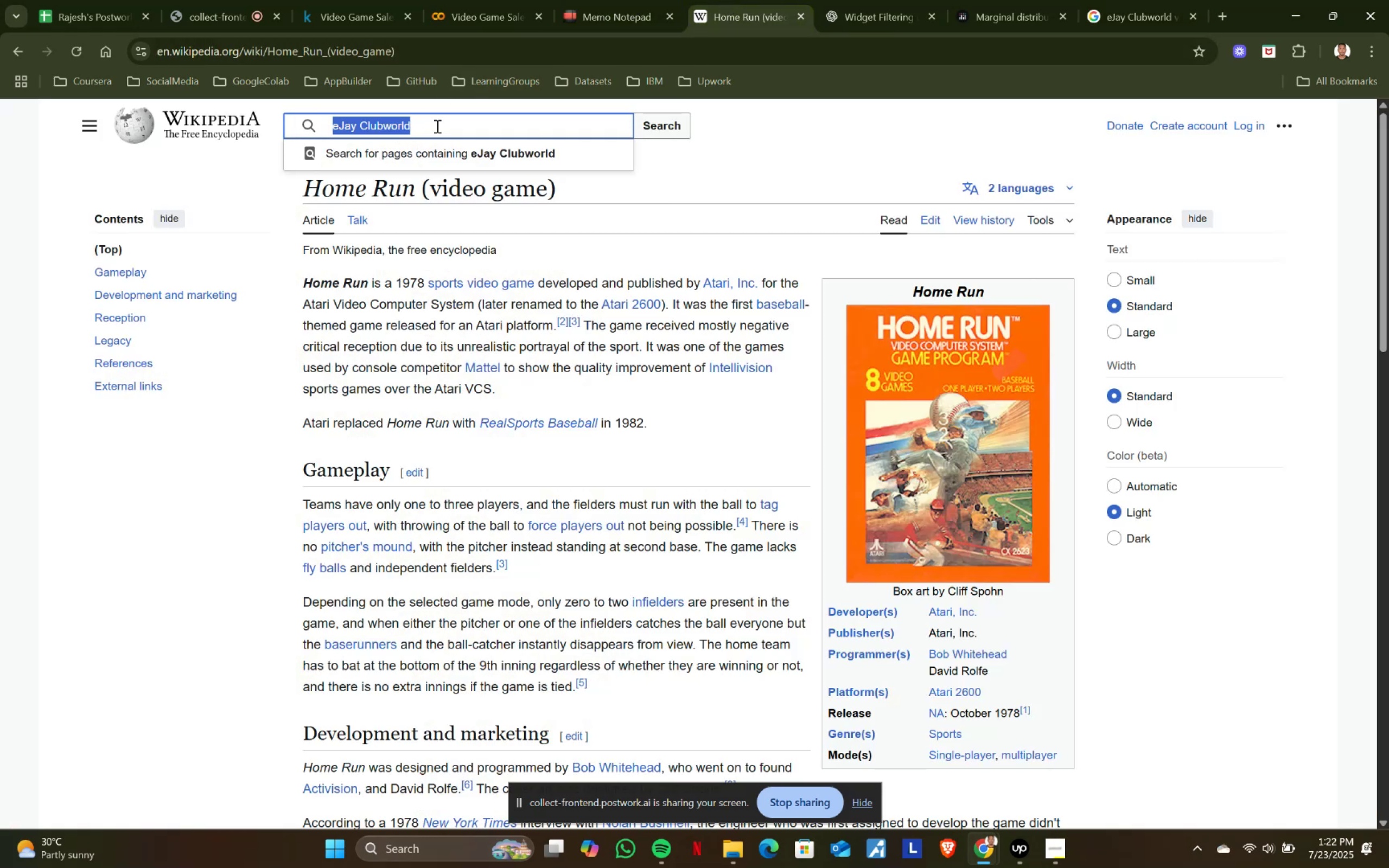 
key(Control+ControlLeft)
 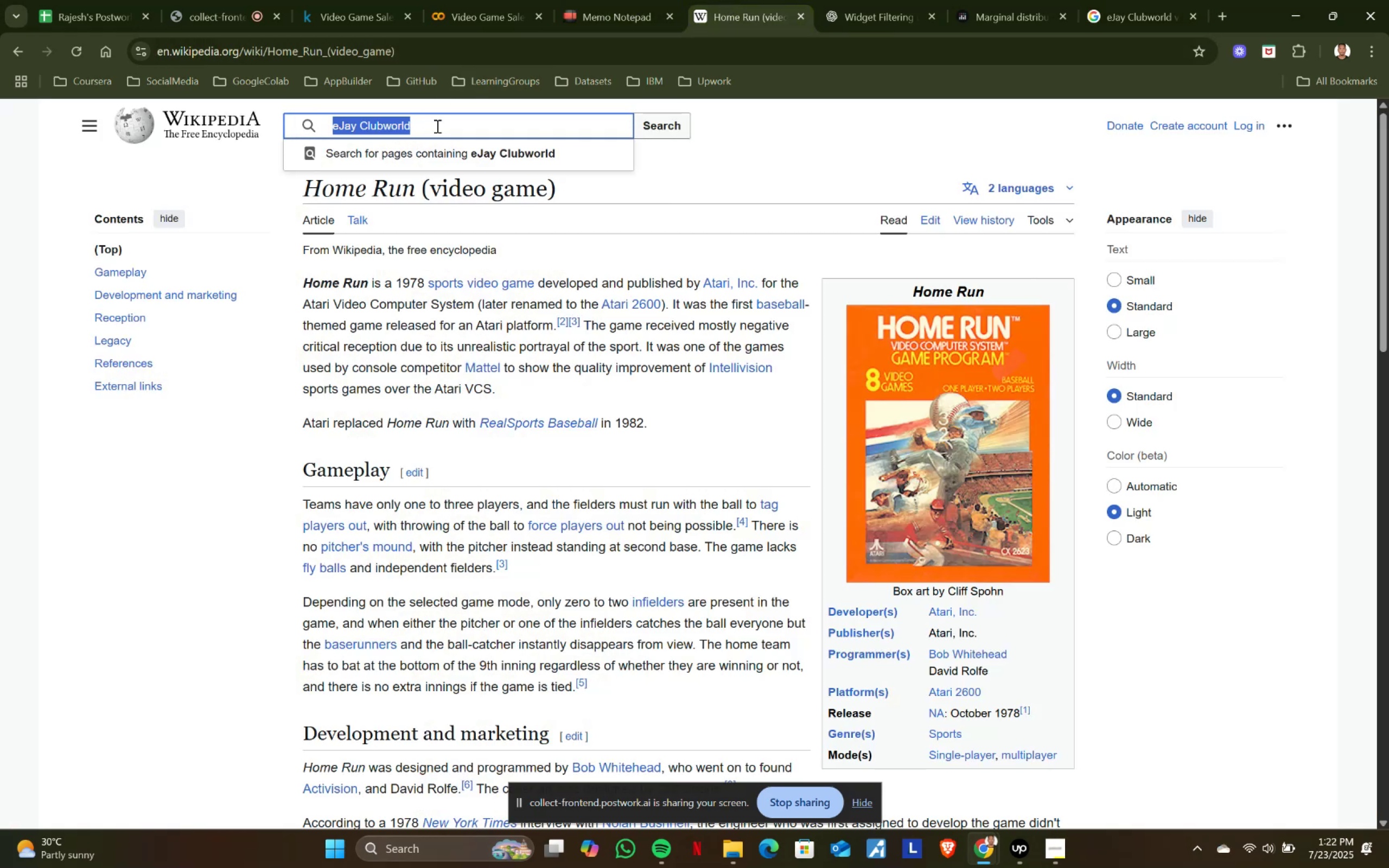 
key(Control+V)
 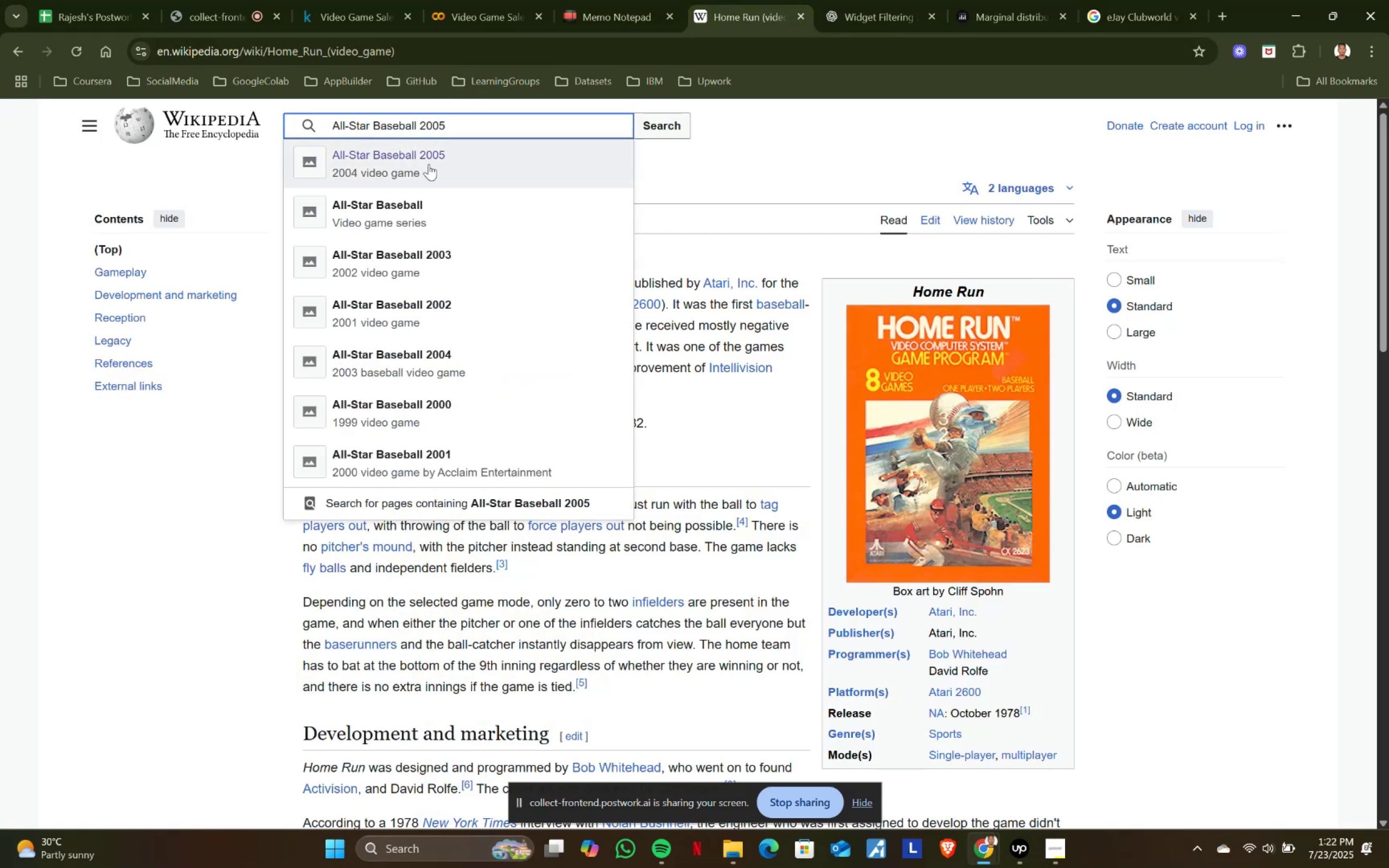 
left_click([429, 165])
 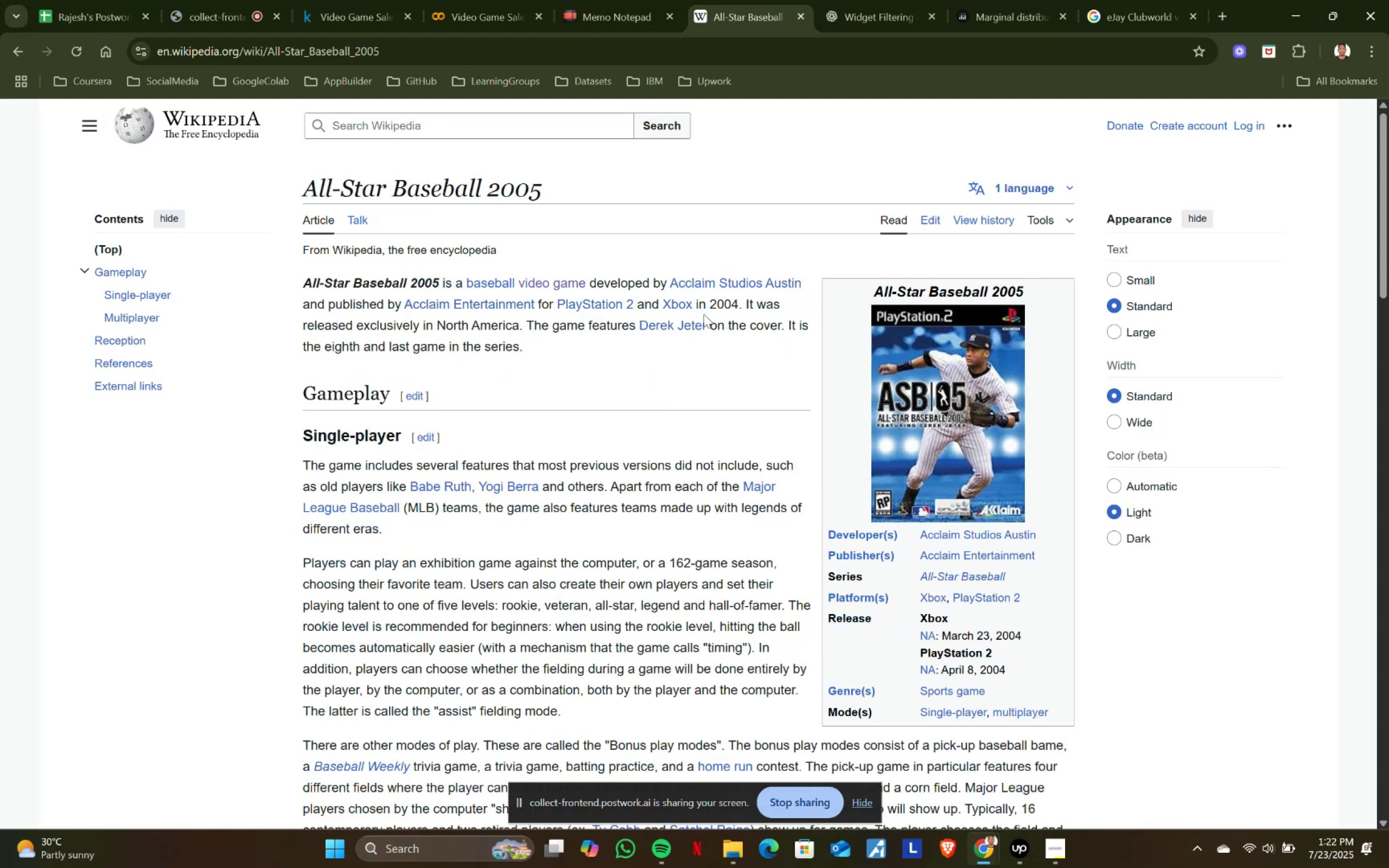 
left_click_drag(start_coordinate=[711, 302], to_coordinate=[739, 303])
 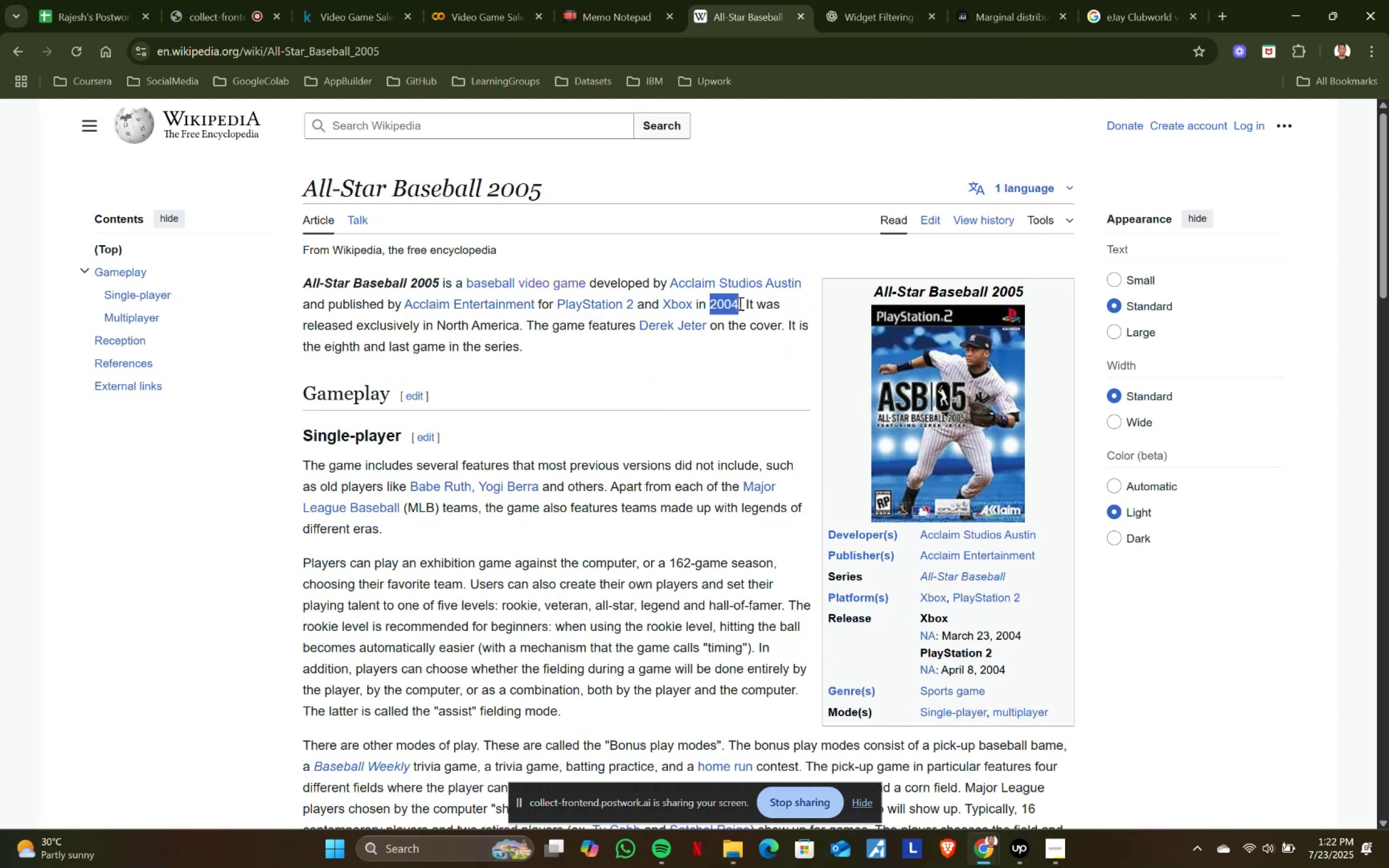 
key(Control+ControlLeft)
 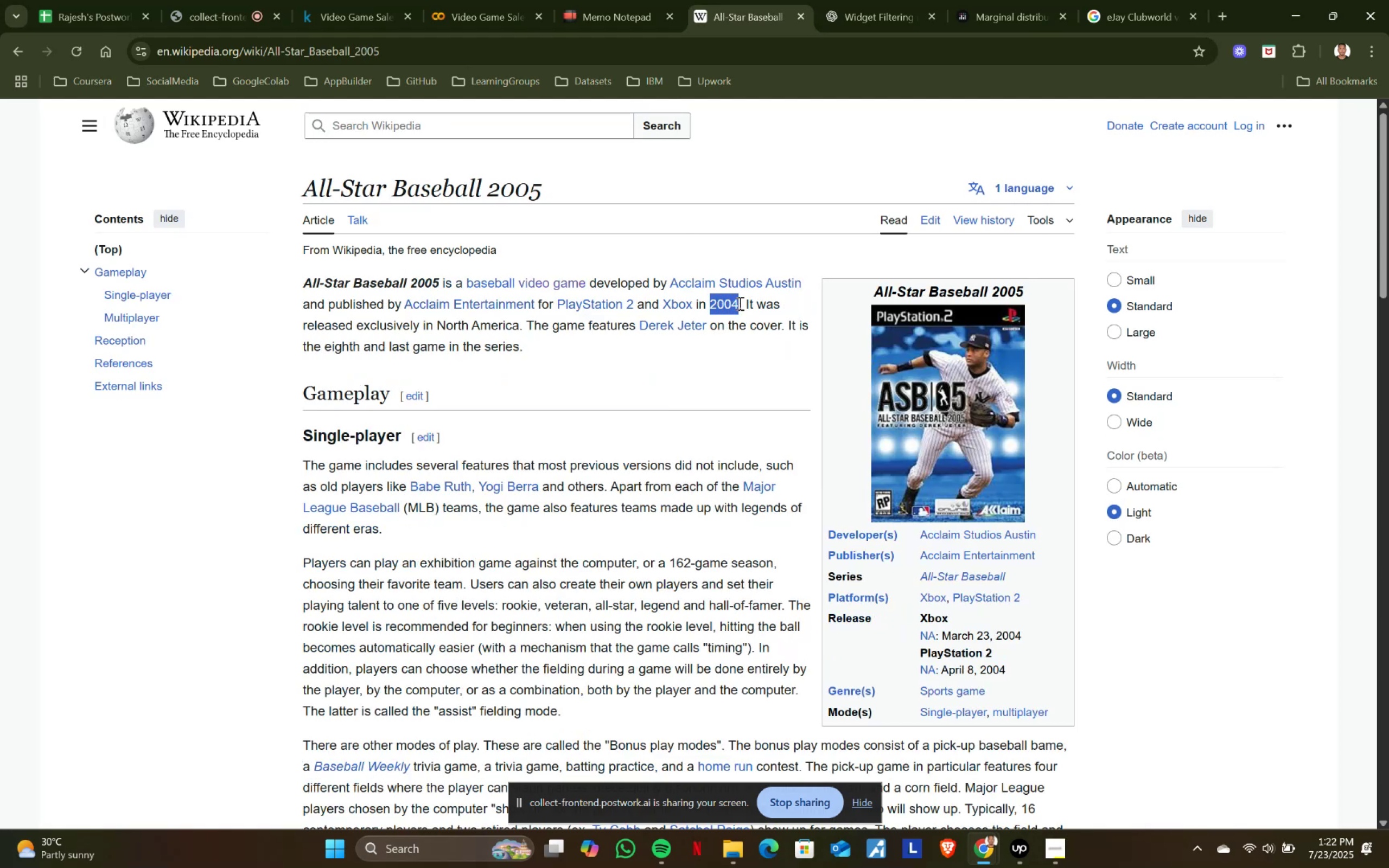 
key(Control+C)
 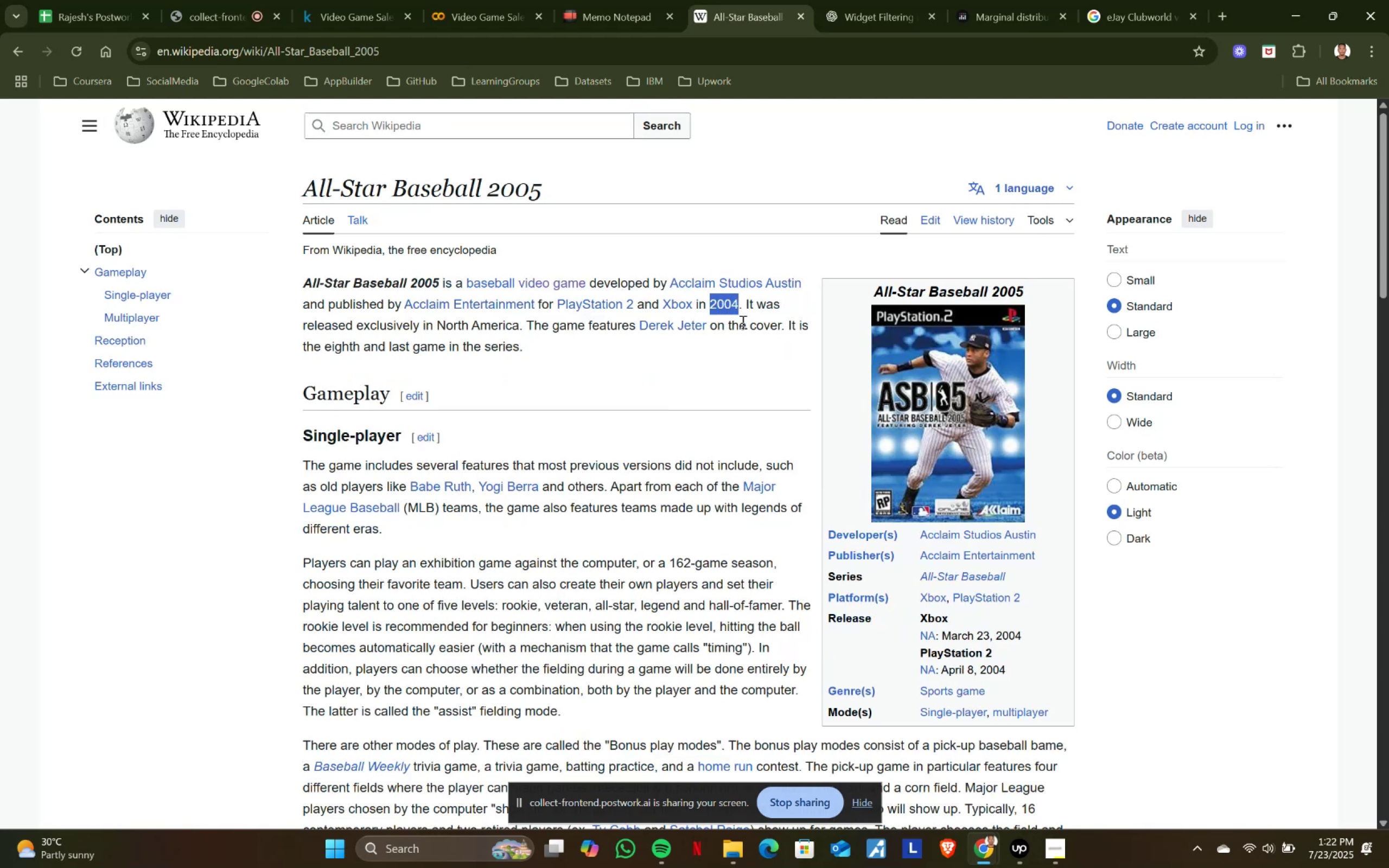 
key(Control+ControlLeft)
 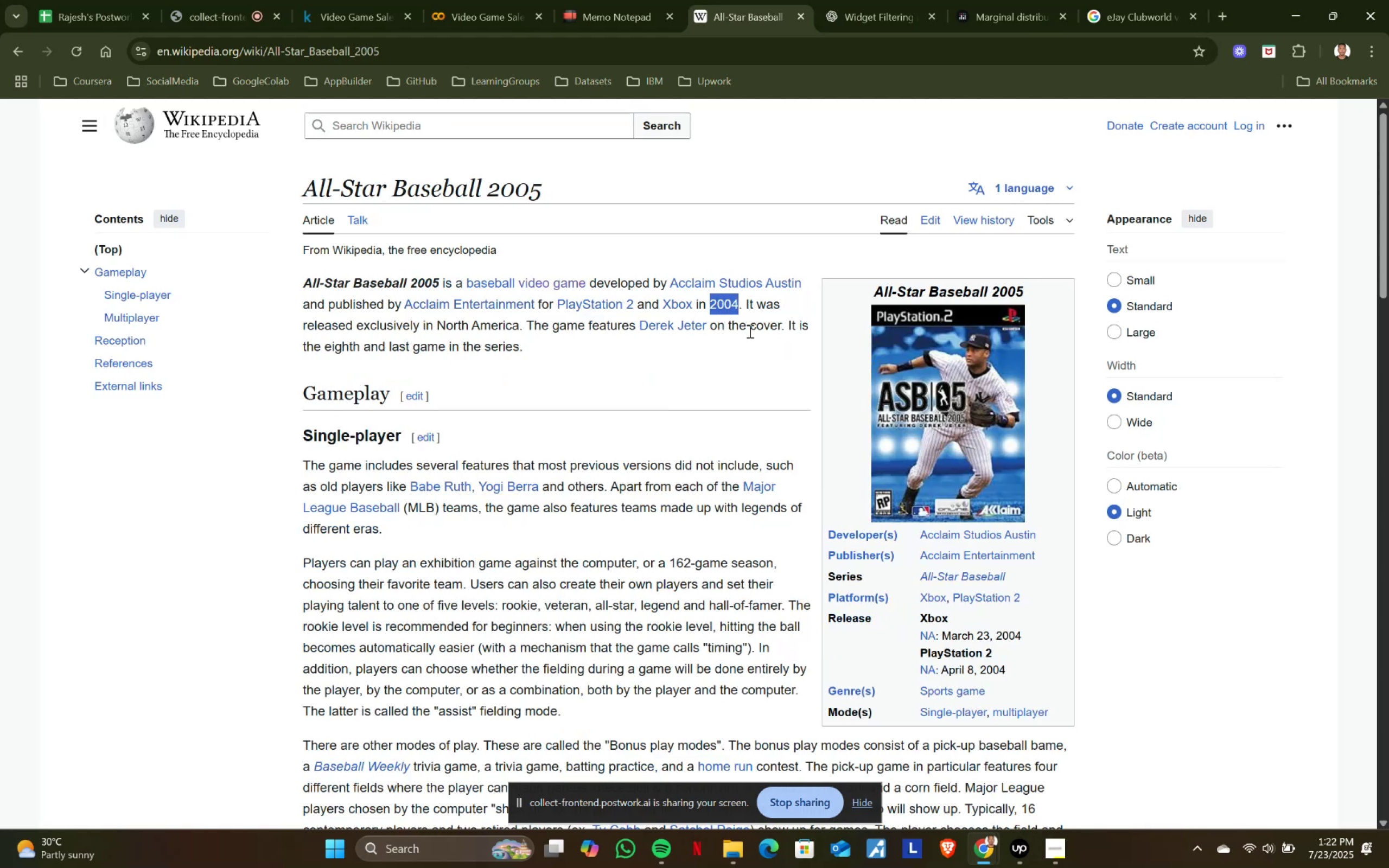 
key(Control+C)
 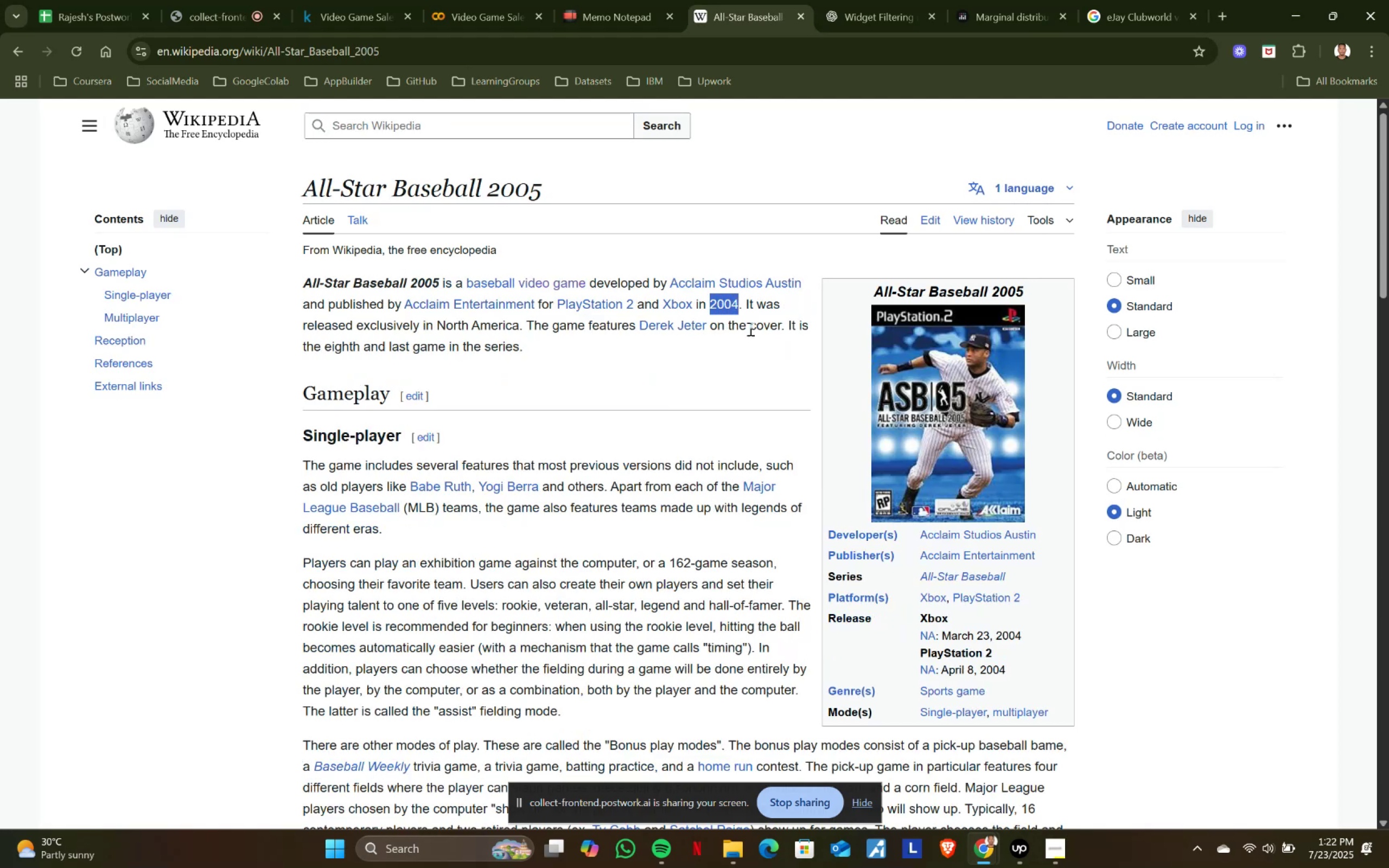 
key(Control+ControlLeft)
 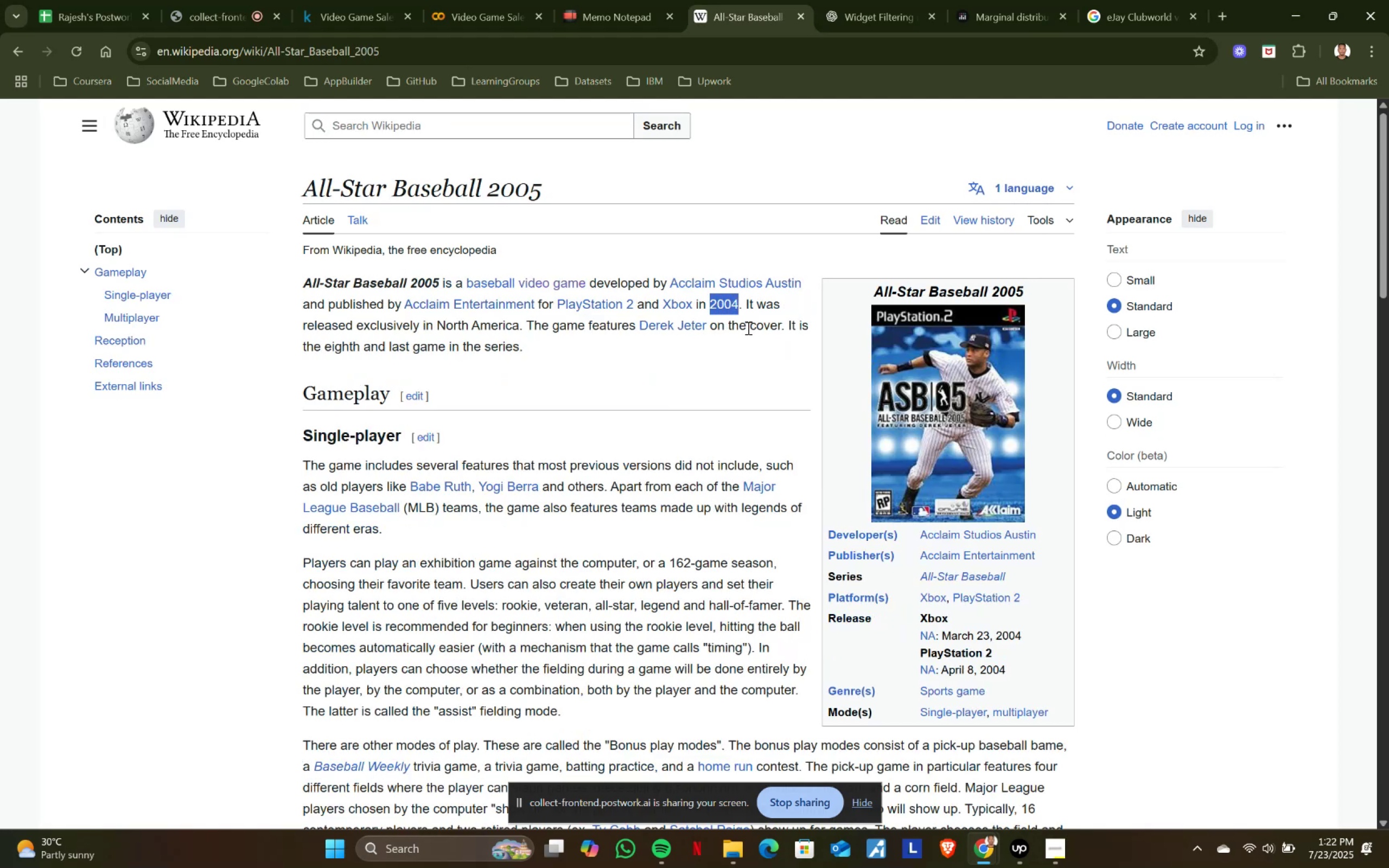 
key(Control+C)
 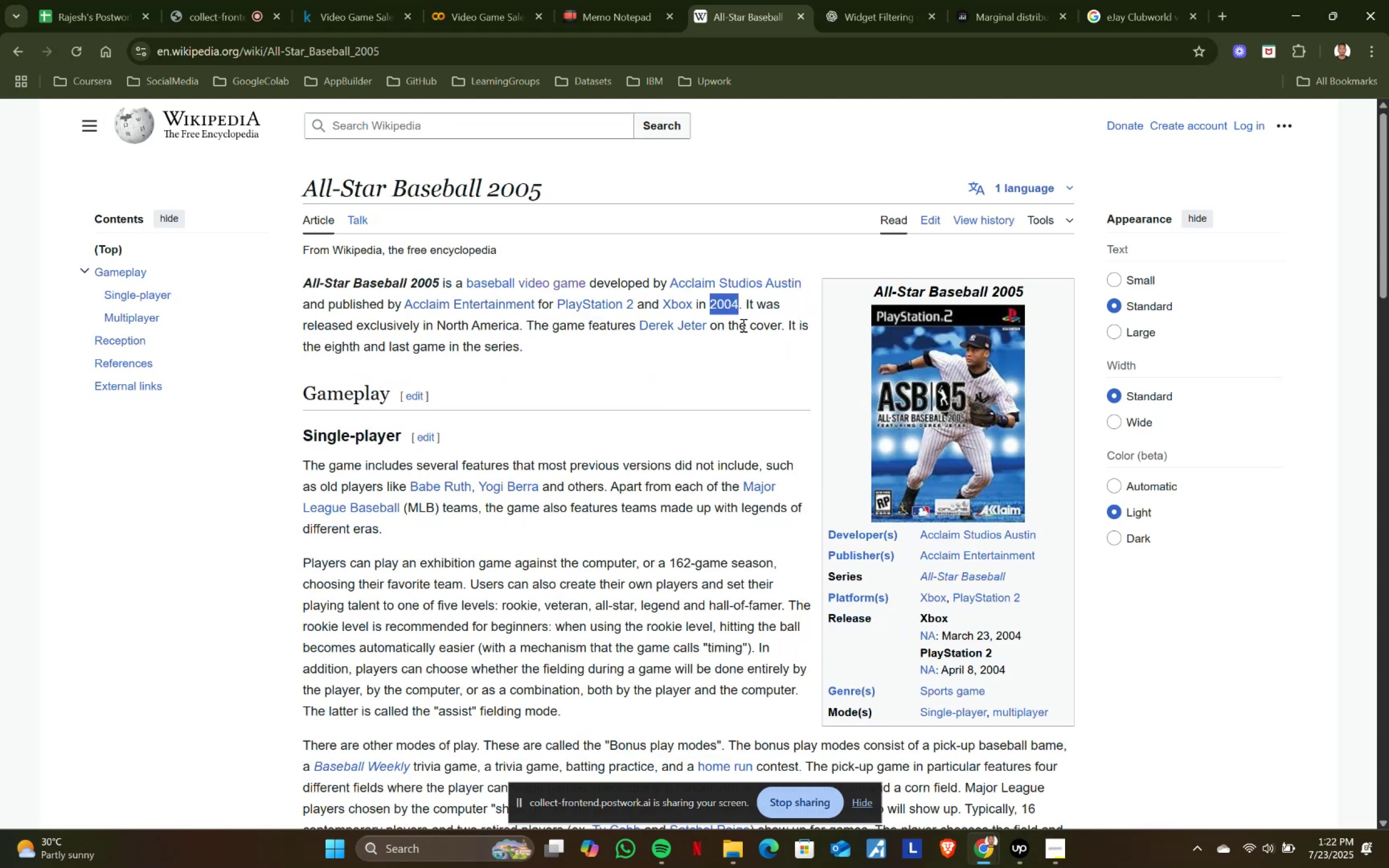 
key(Control+ControlLeft)
 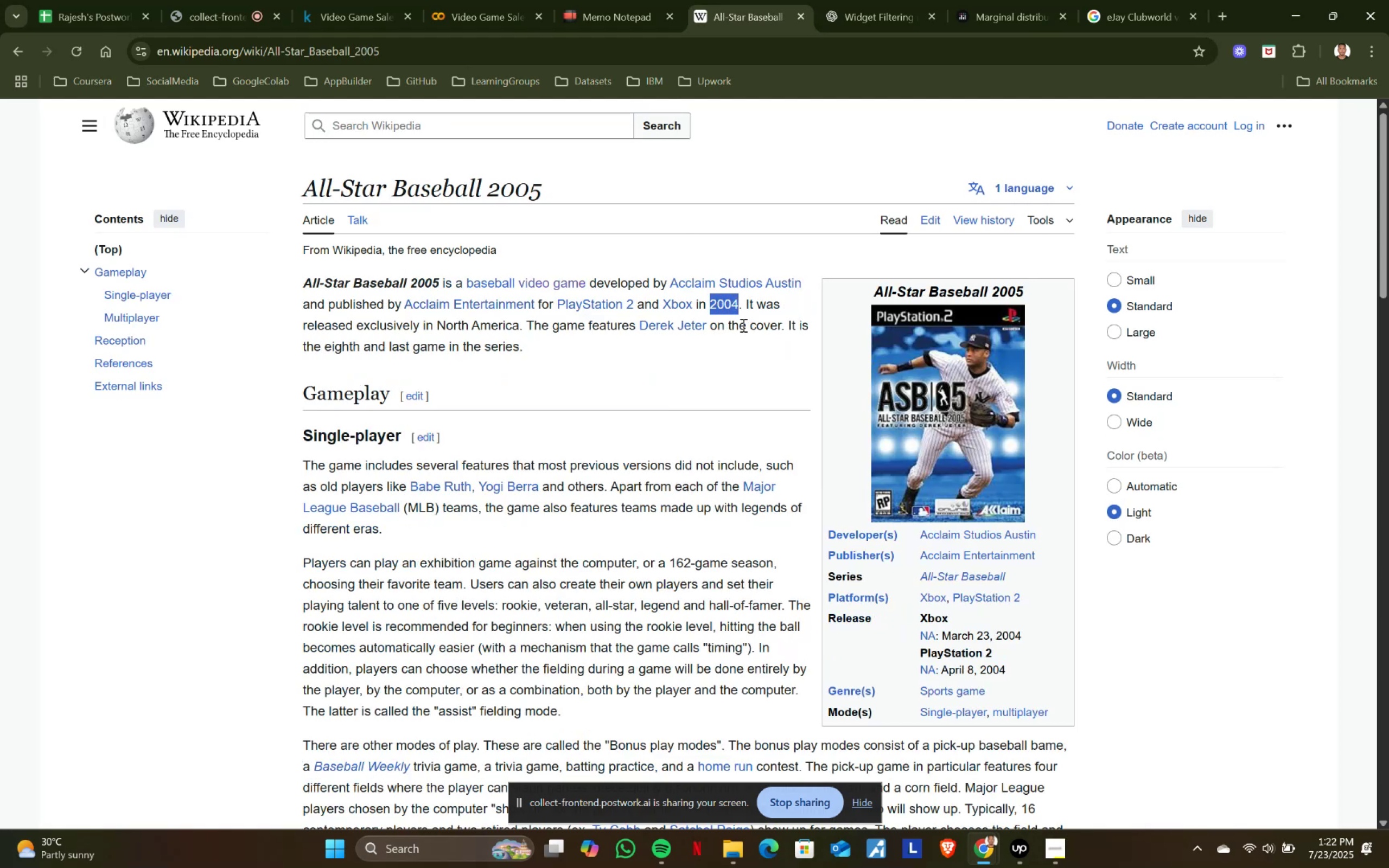 
key(Control+C)
 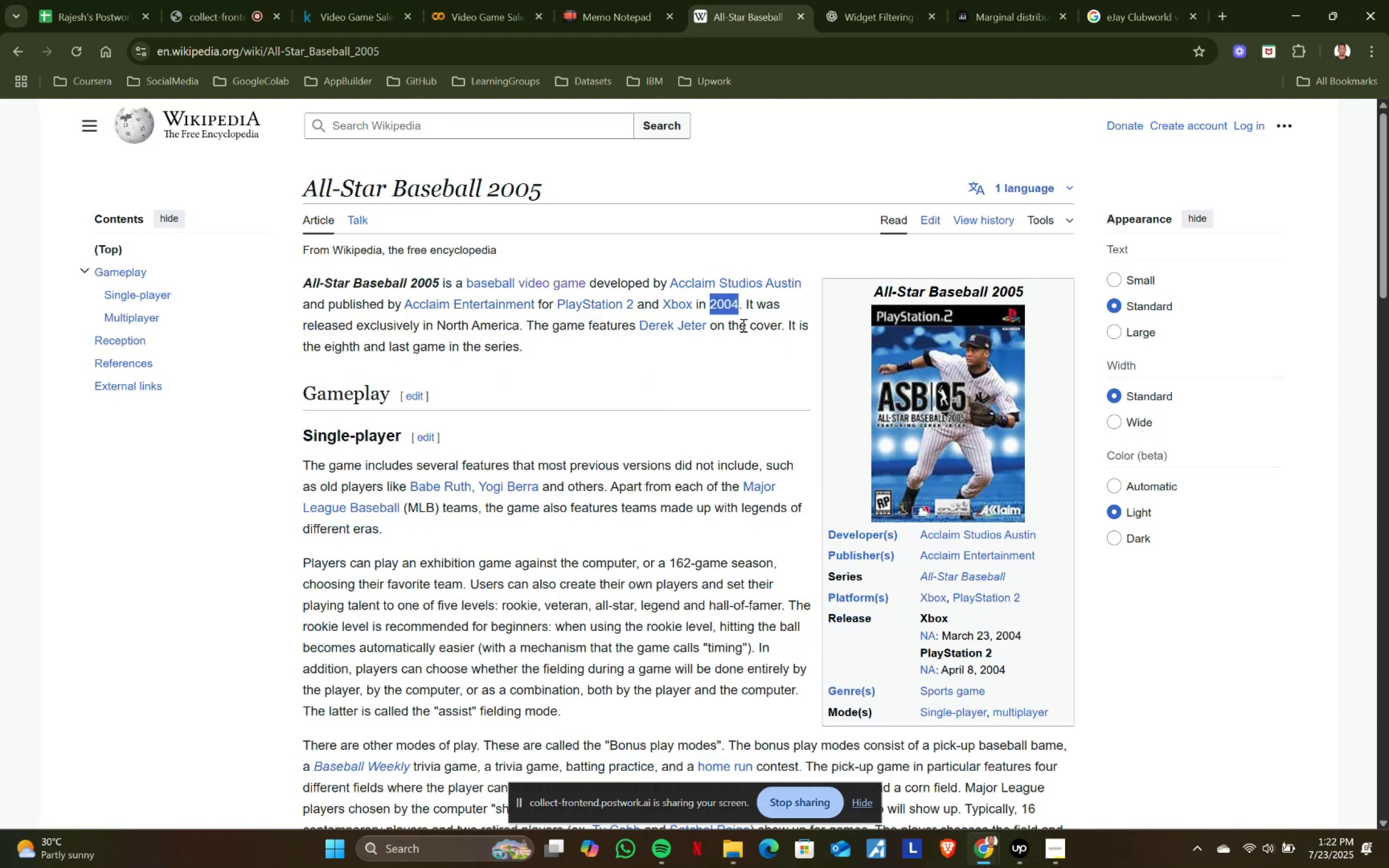 
key(Control+ControlLeft)
 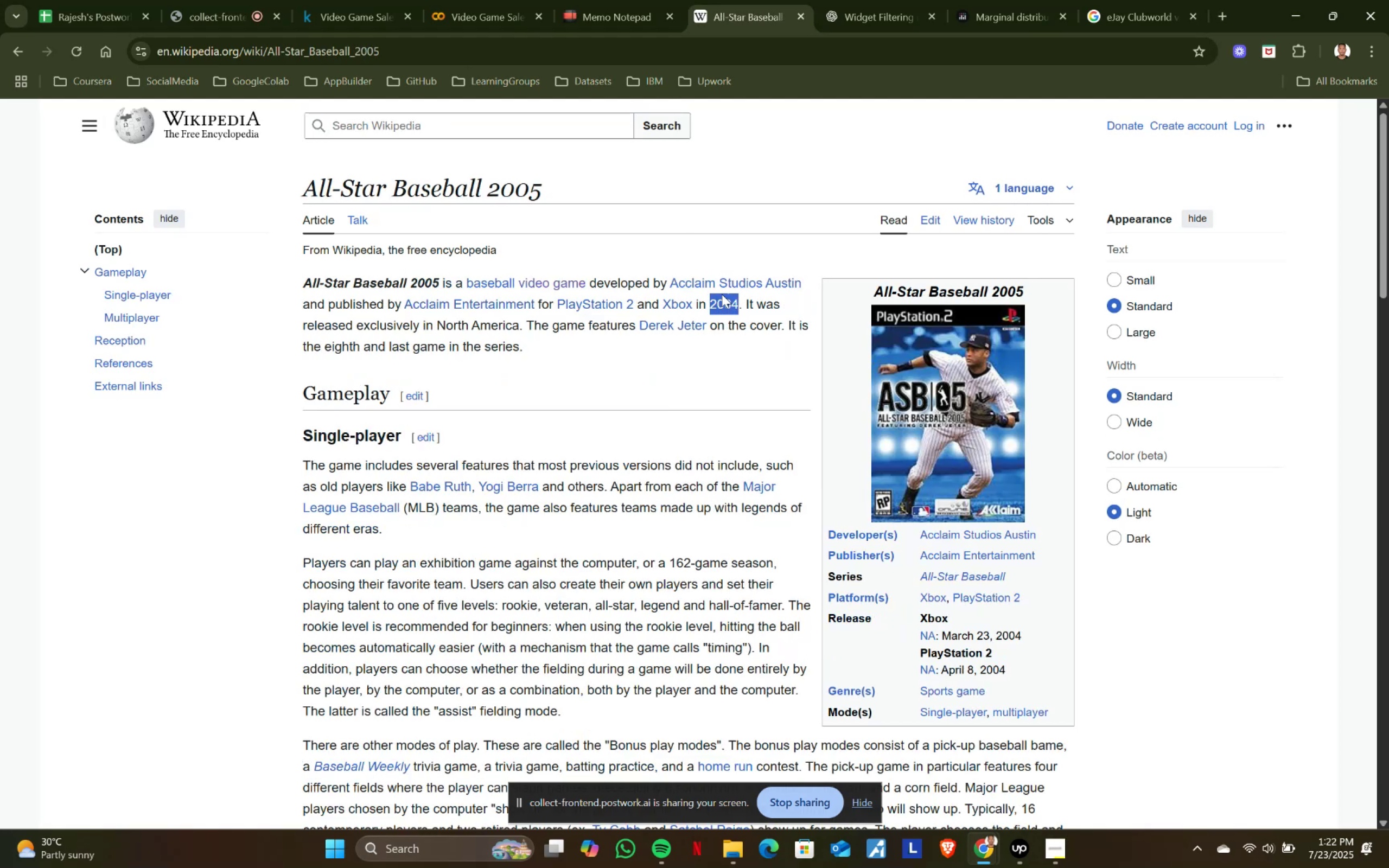 
key(Control+C)
 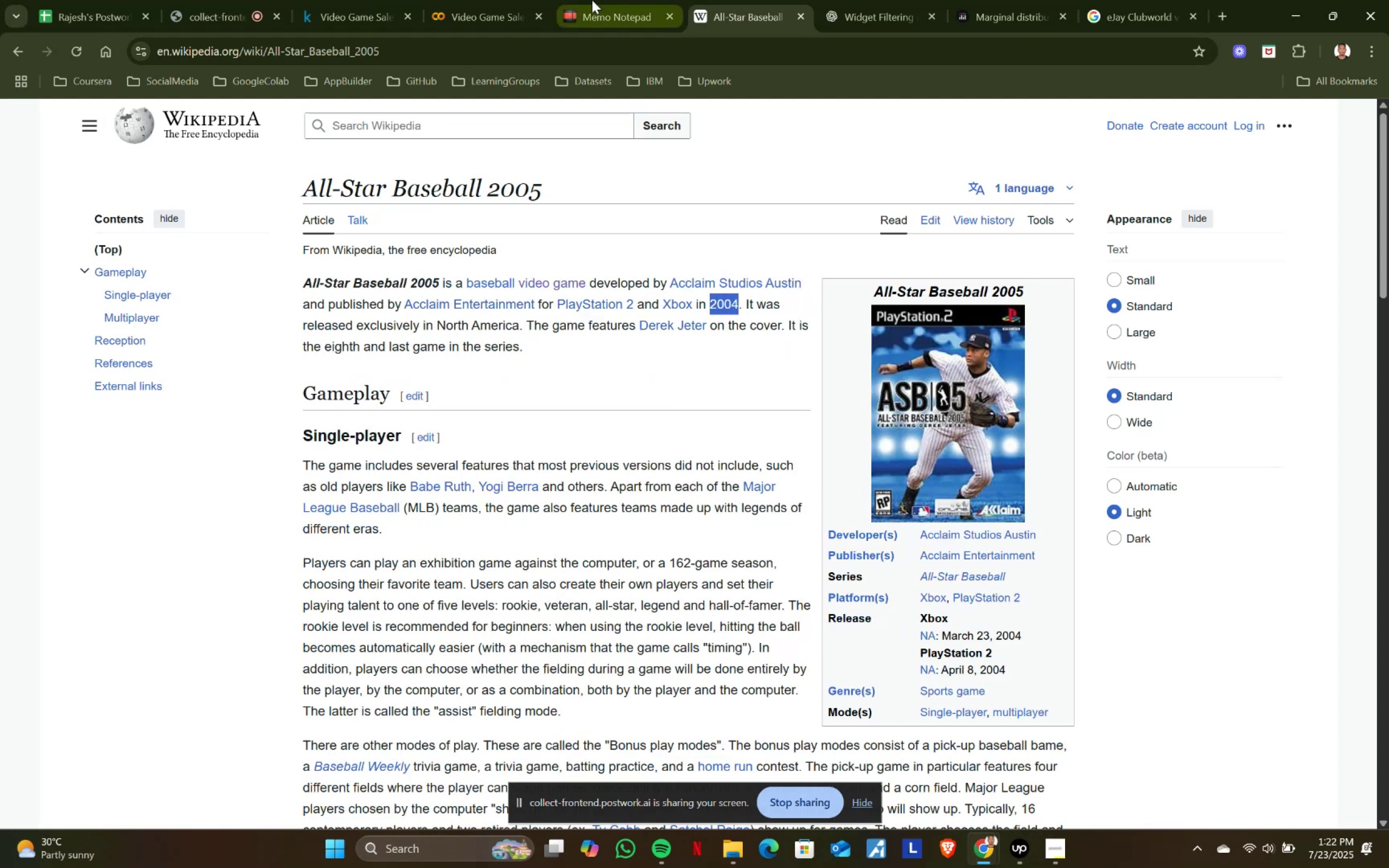 
left_click([592, 0])
 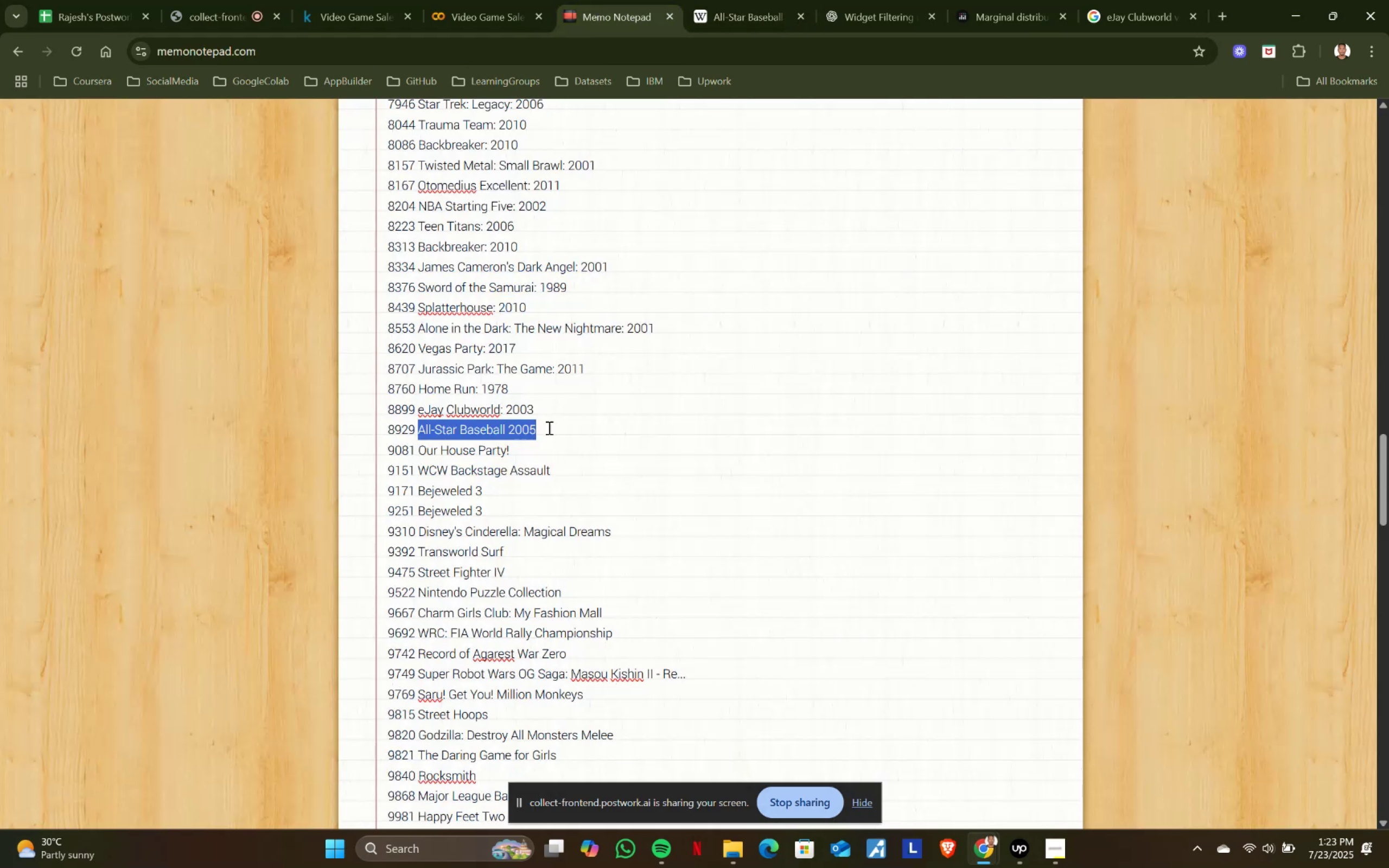 
left_click([559, 431])
 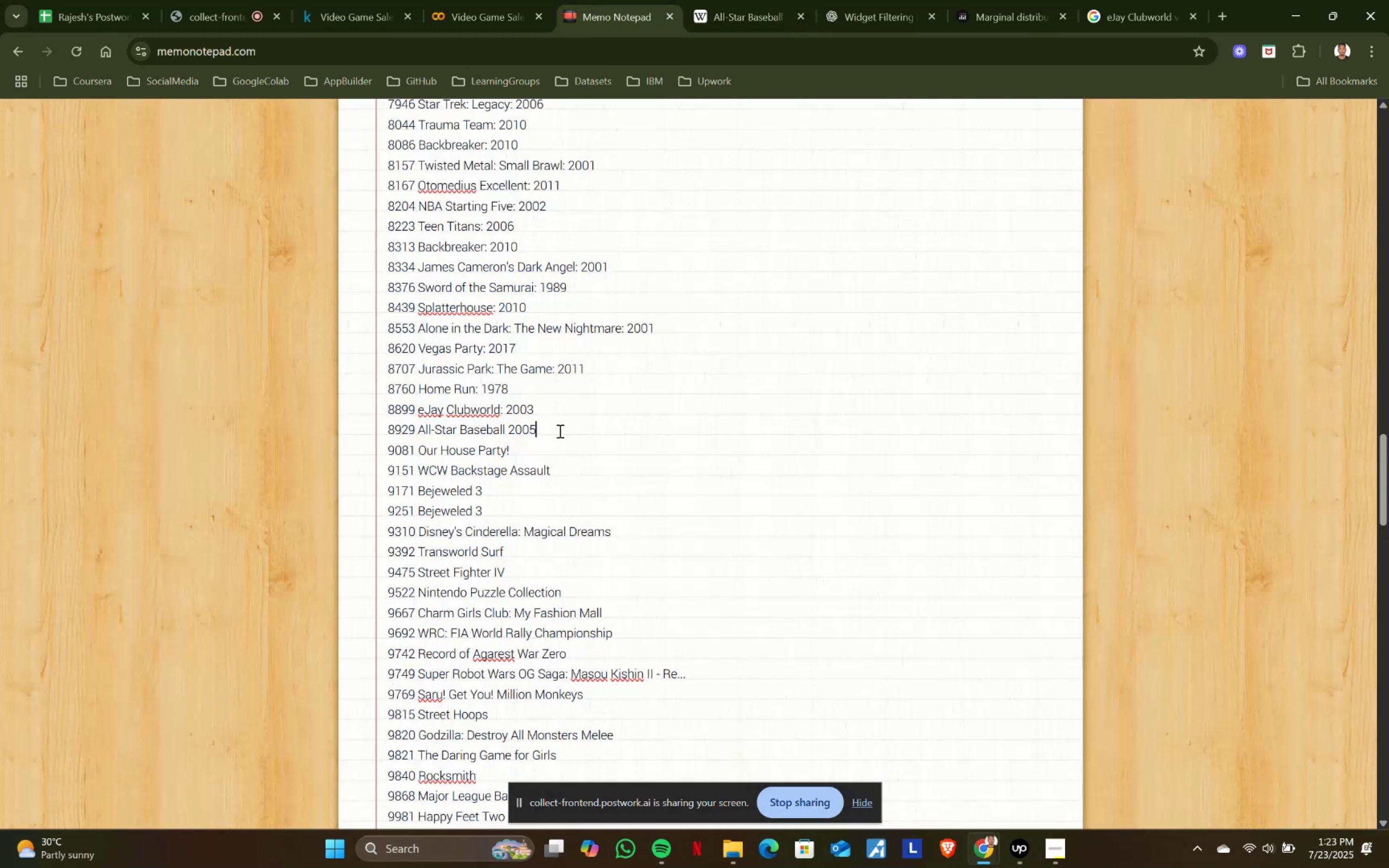 
key(Shift+Semicolon)
 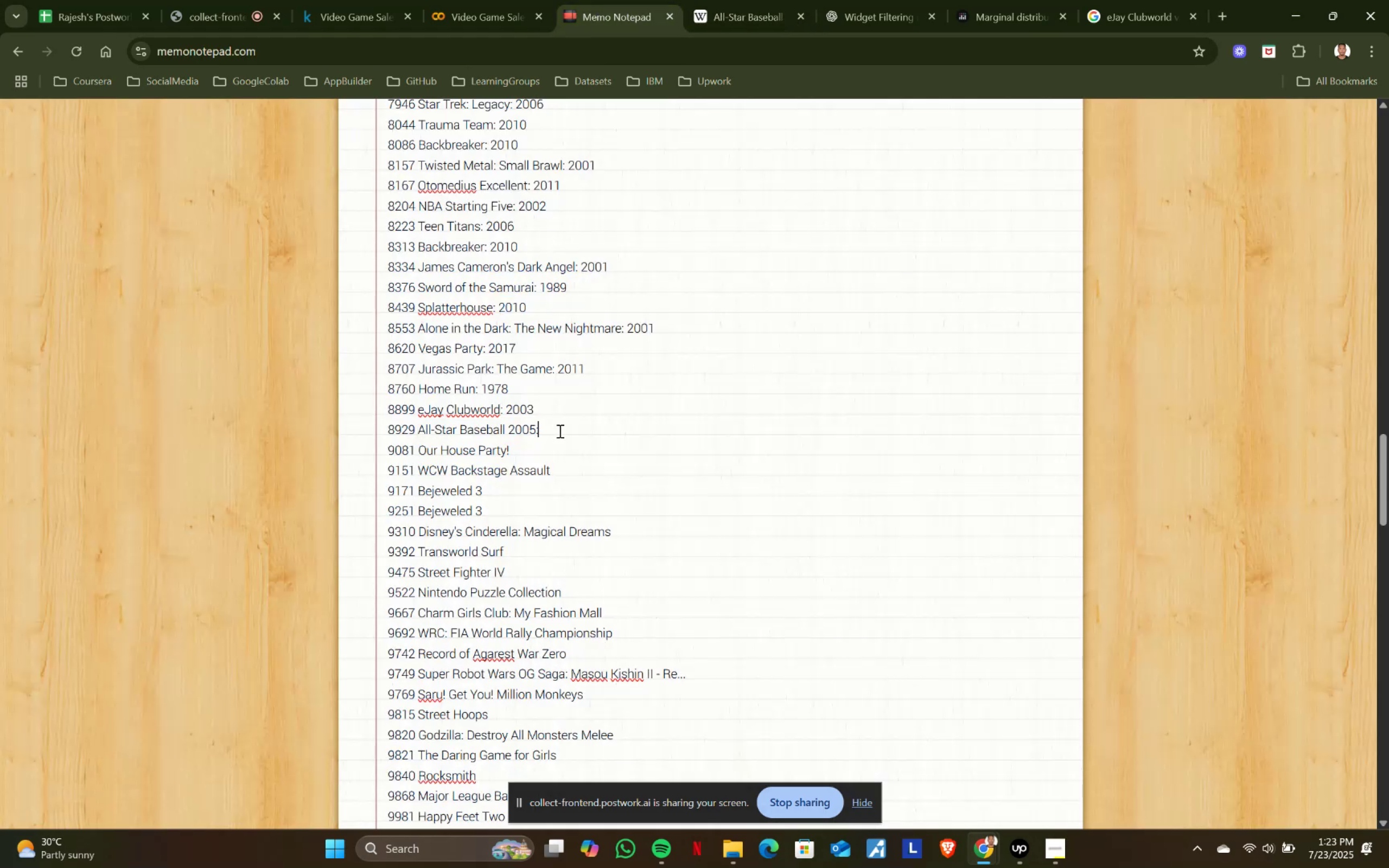 
hold_key(key=ControlLeft, duration=0.71)
 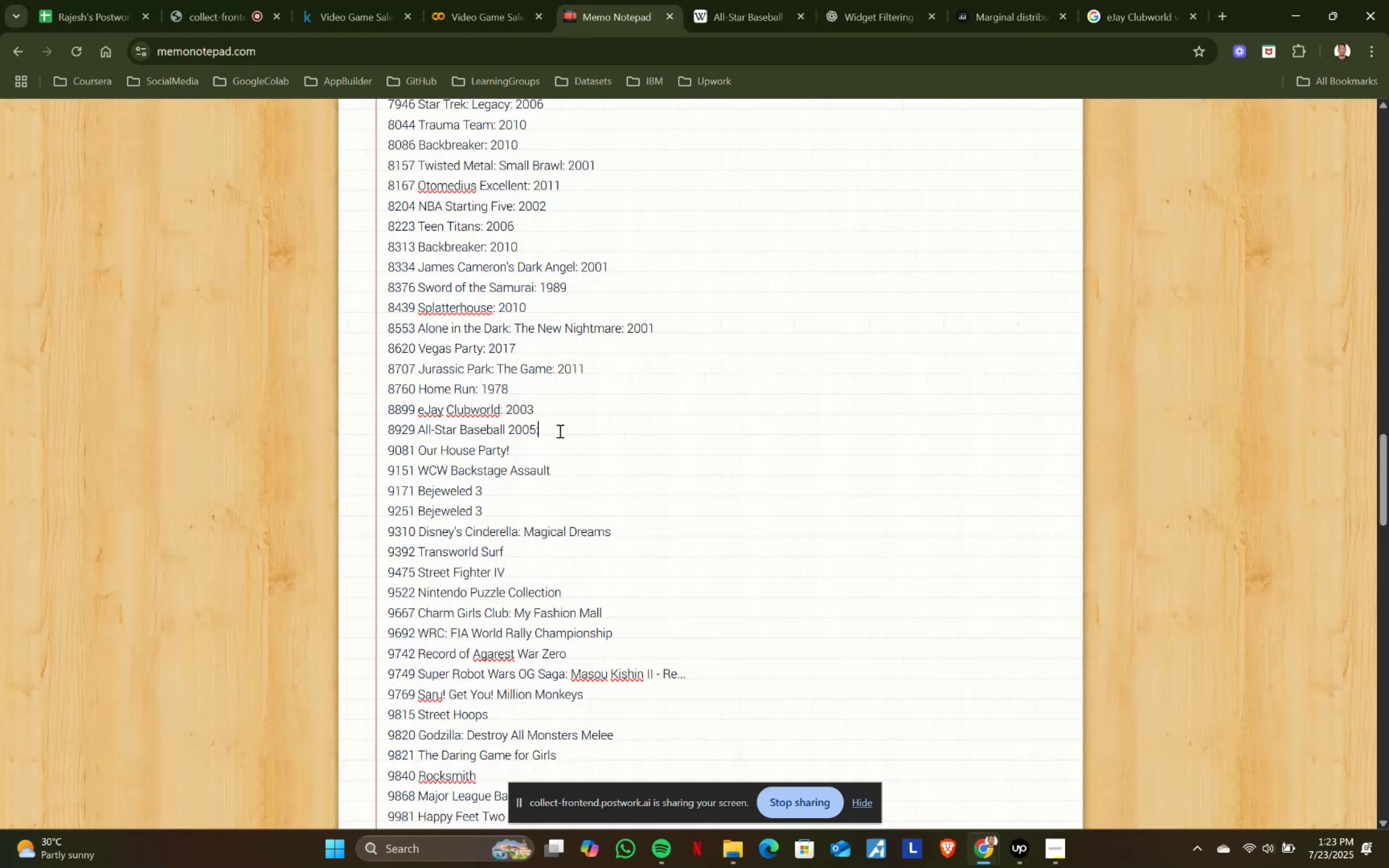 
key(Space)
 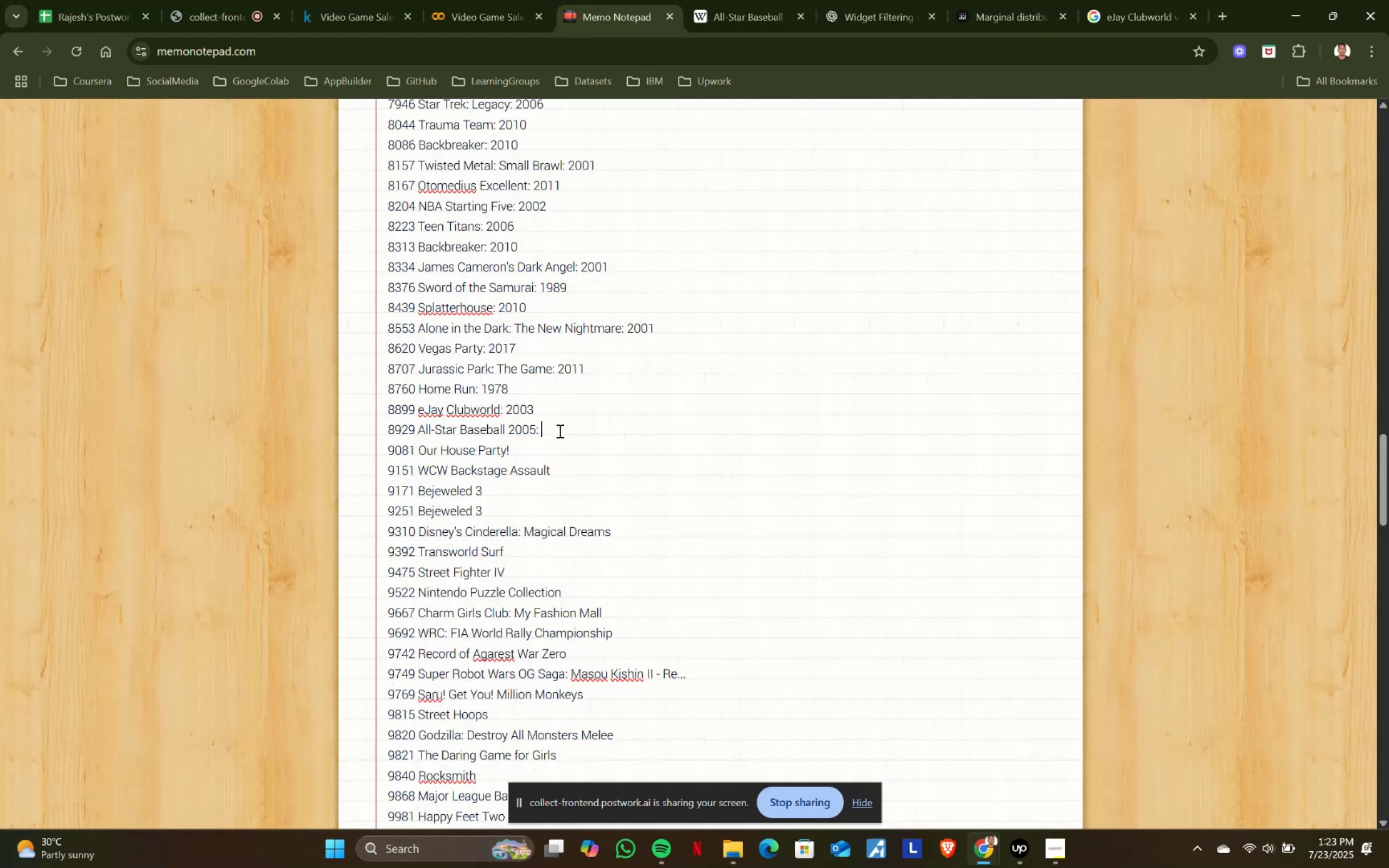 
key(Control+ControlLeft)
 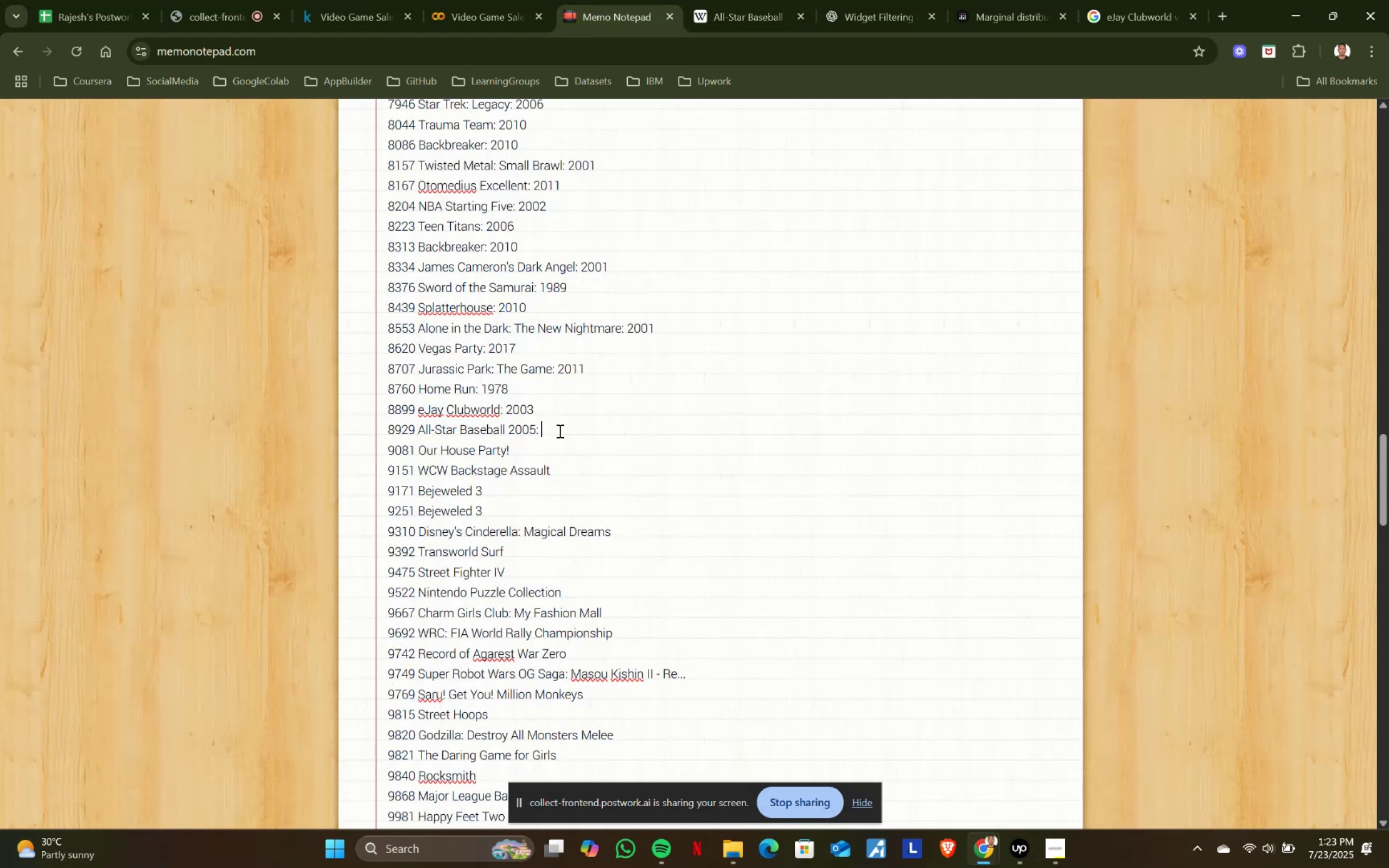 
key(Control+V)
 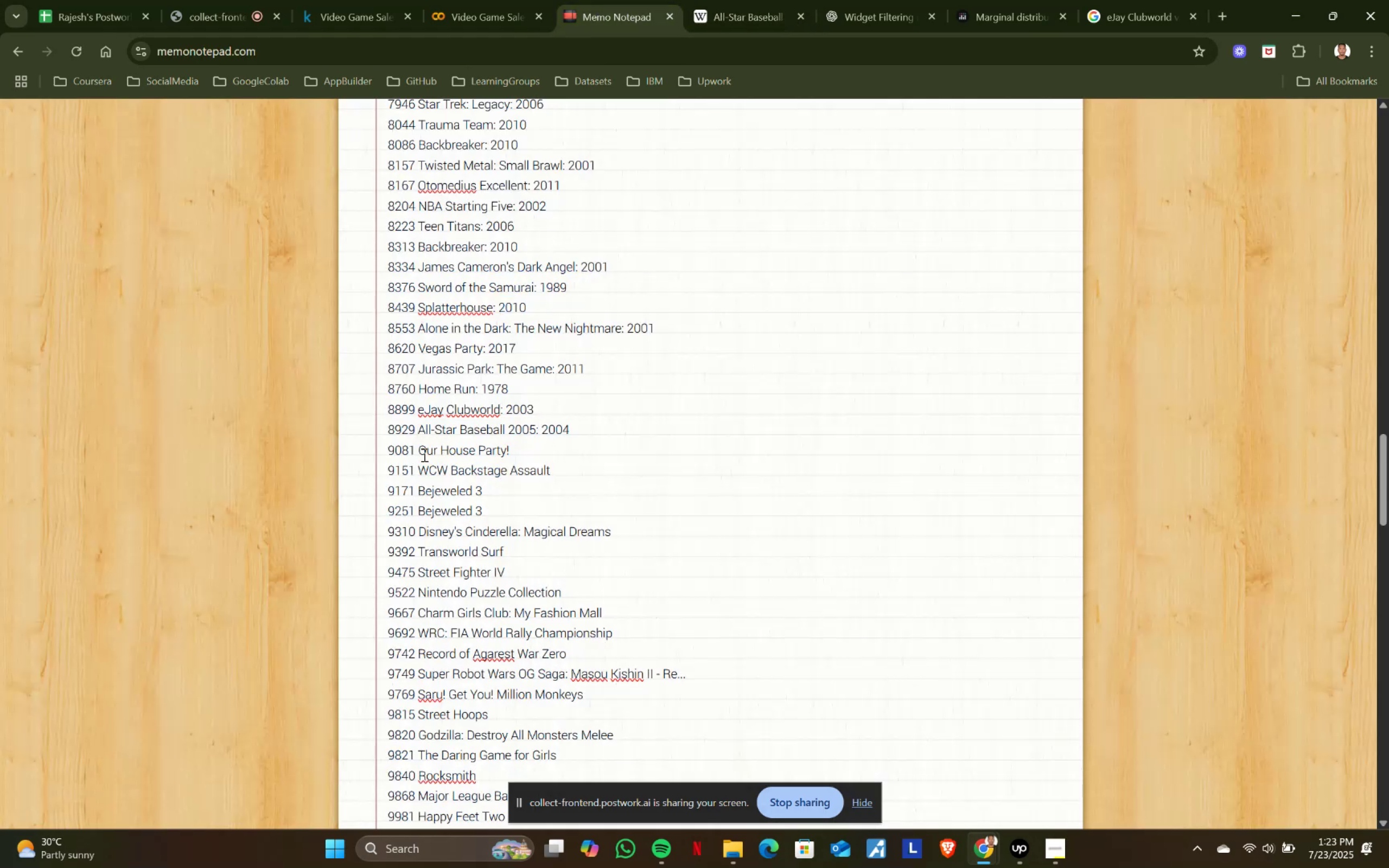 
left_click_drag(start_coordinate=[419, 451], to_coordinate=[512, 450])
 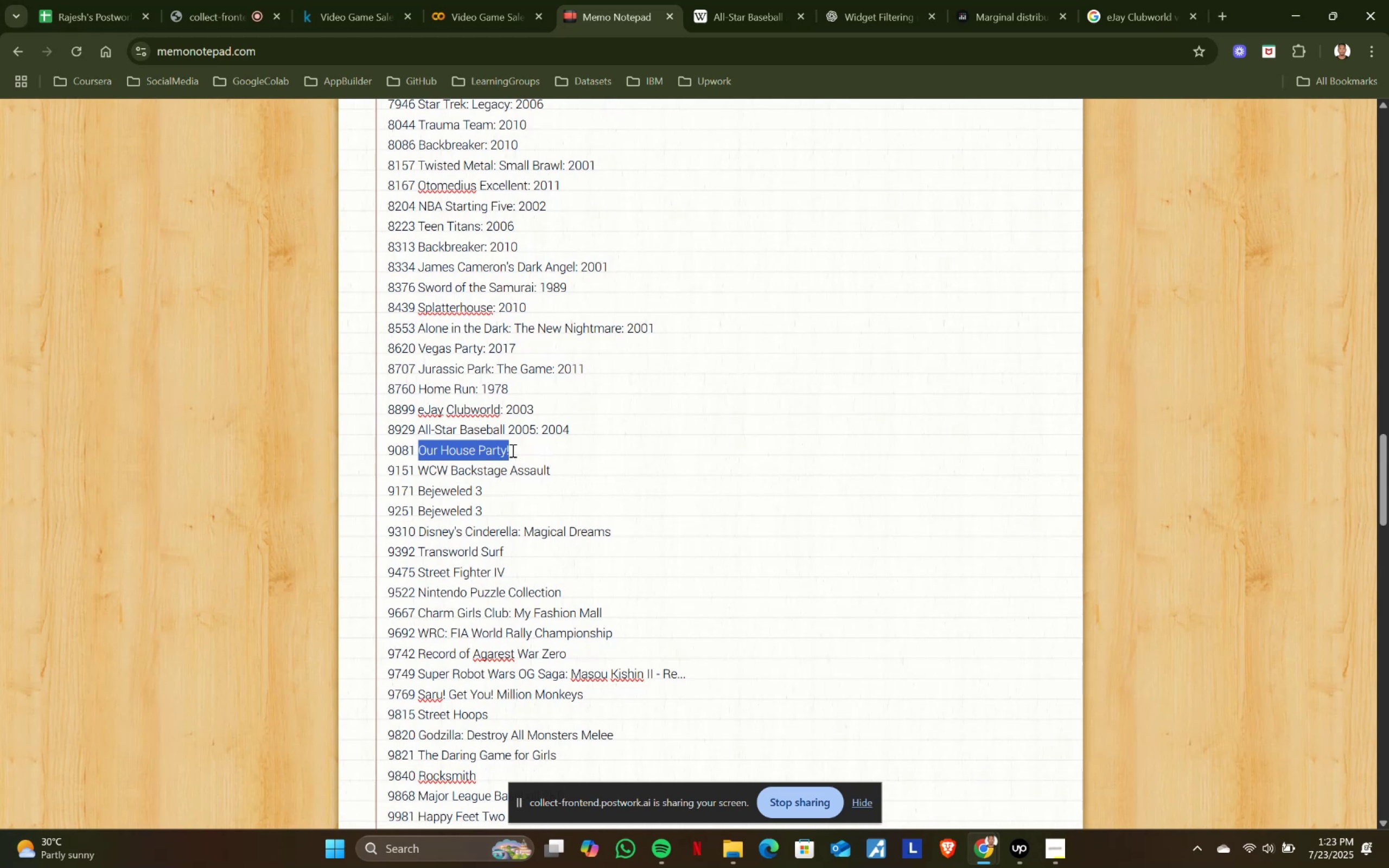 
key(Control+ControlLeft)
 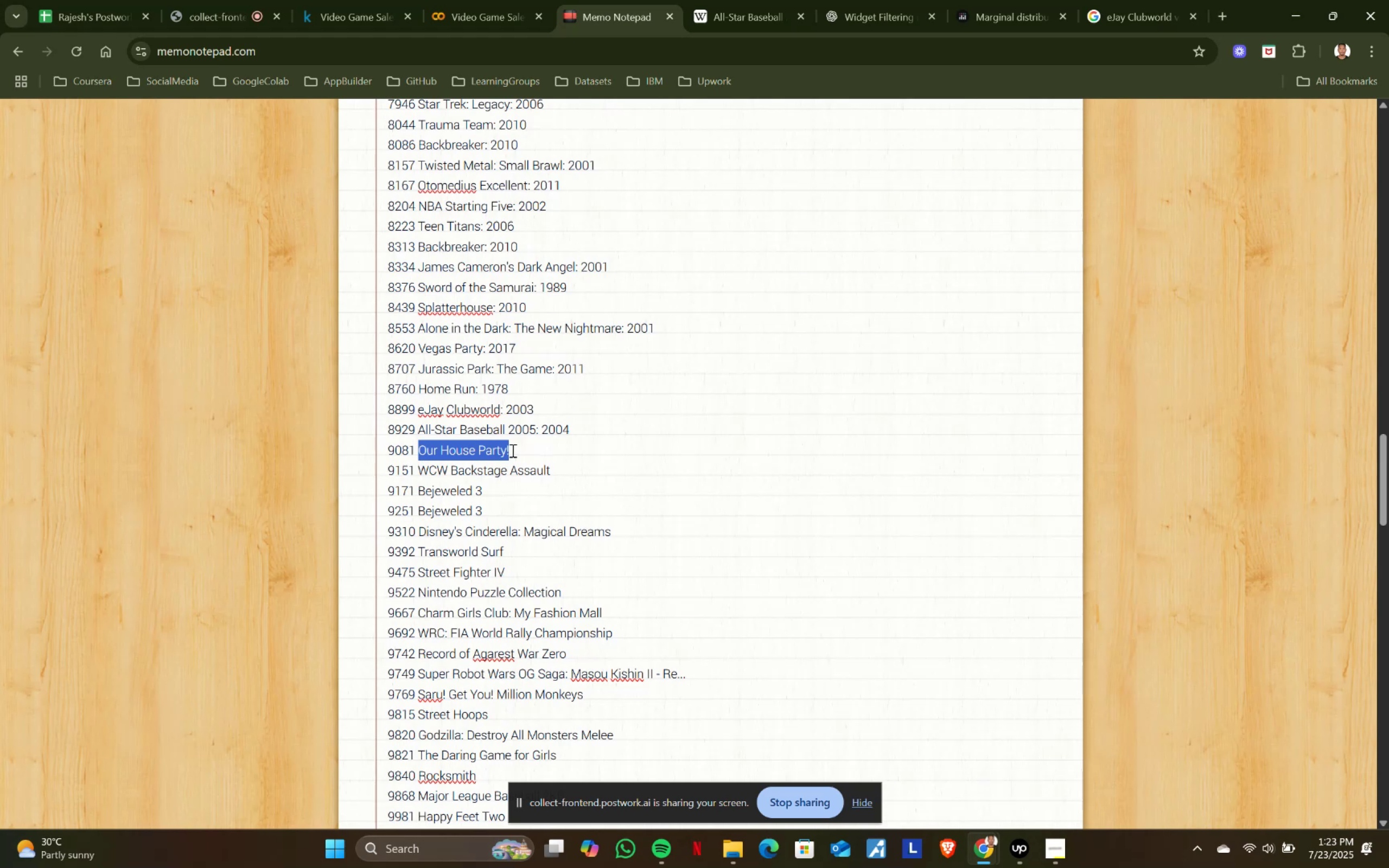 
key(Control+C)
 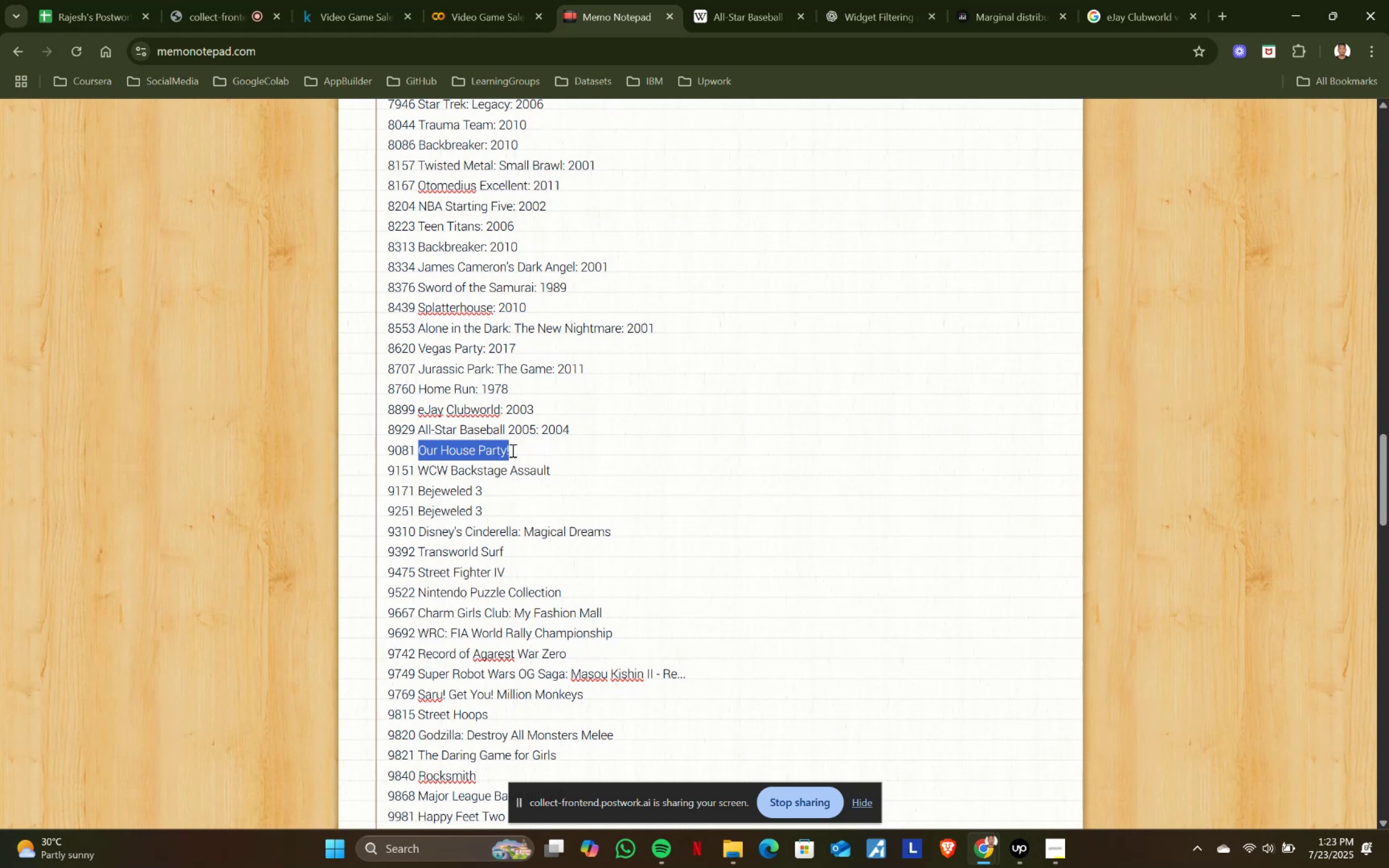 
key(Control+ControlLeft)
 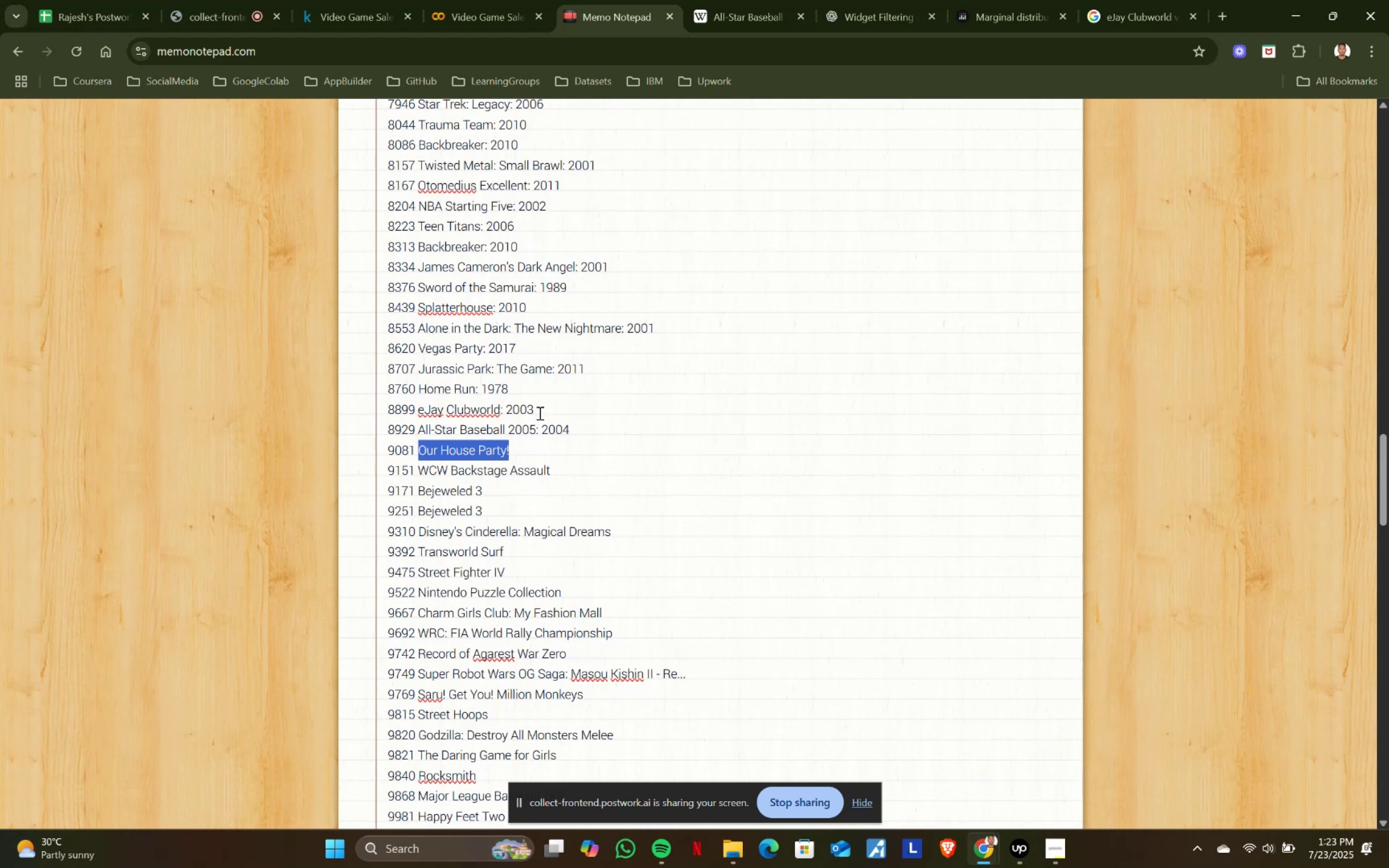 
key(Control+C)
 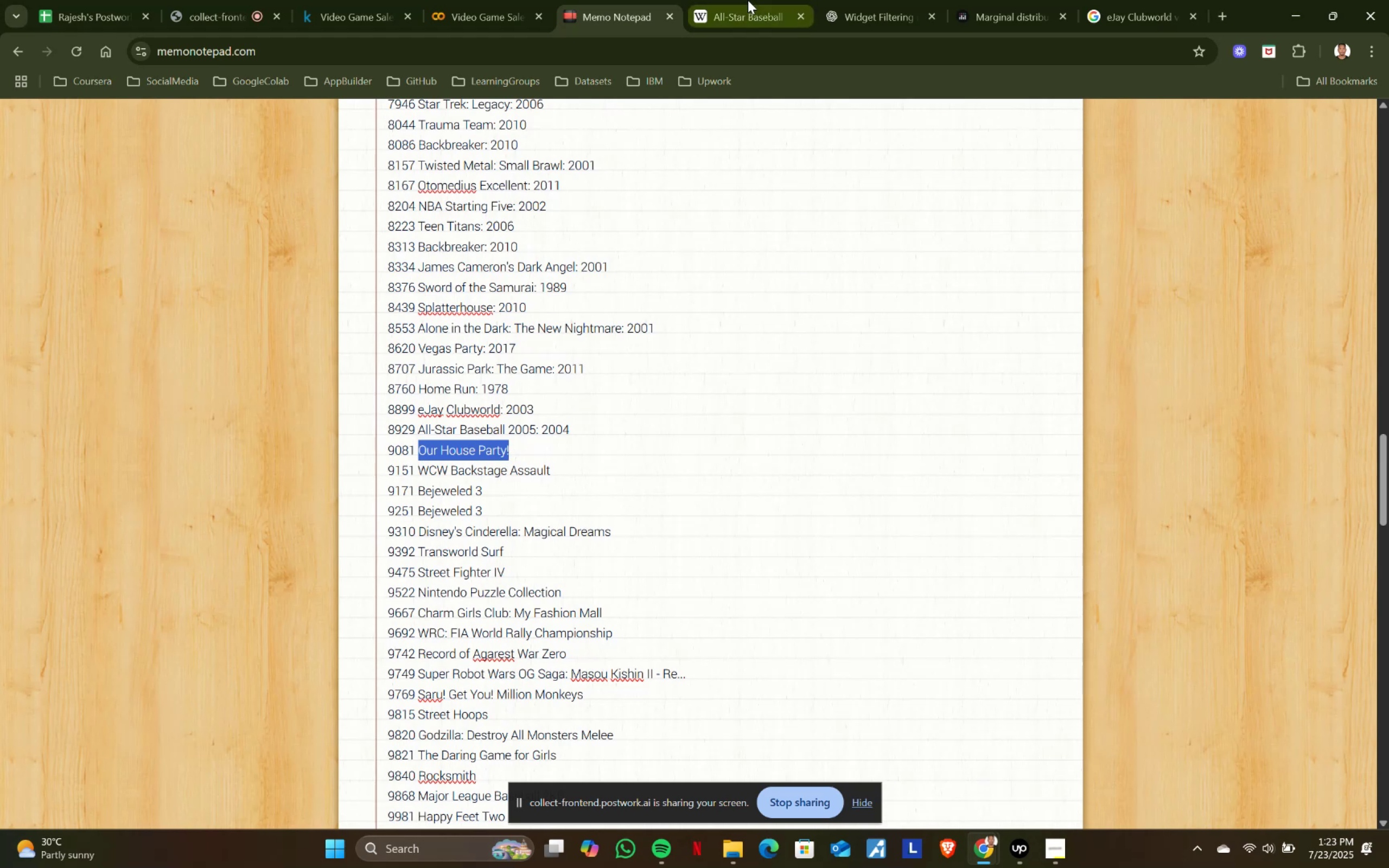 
left_click([748, 0])
 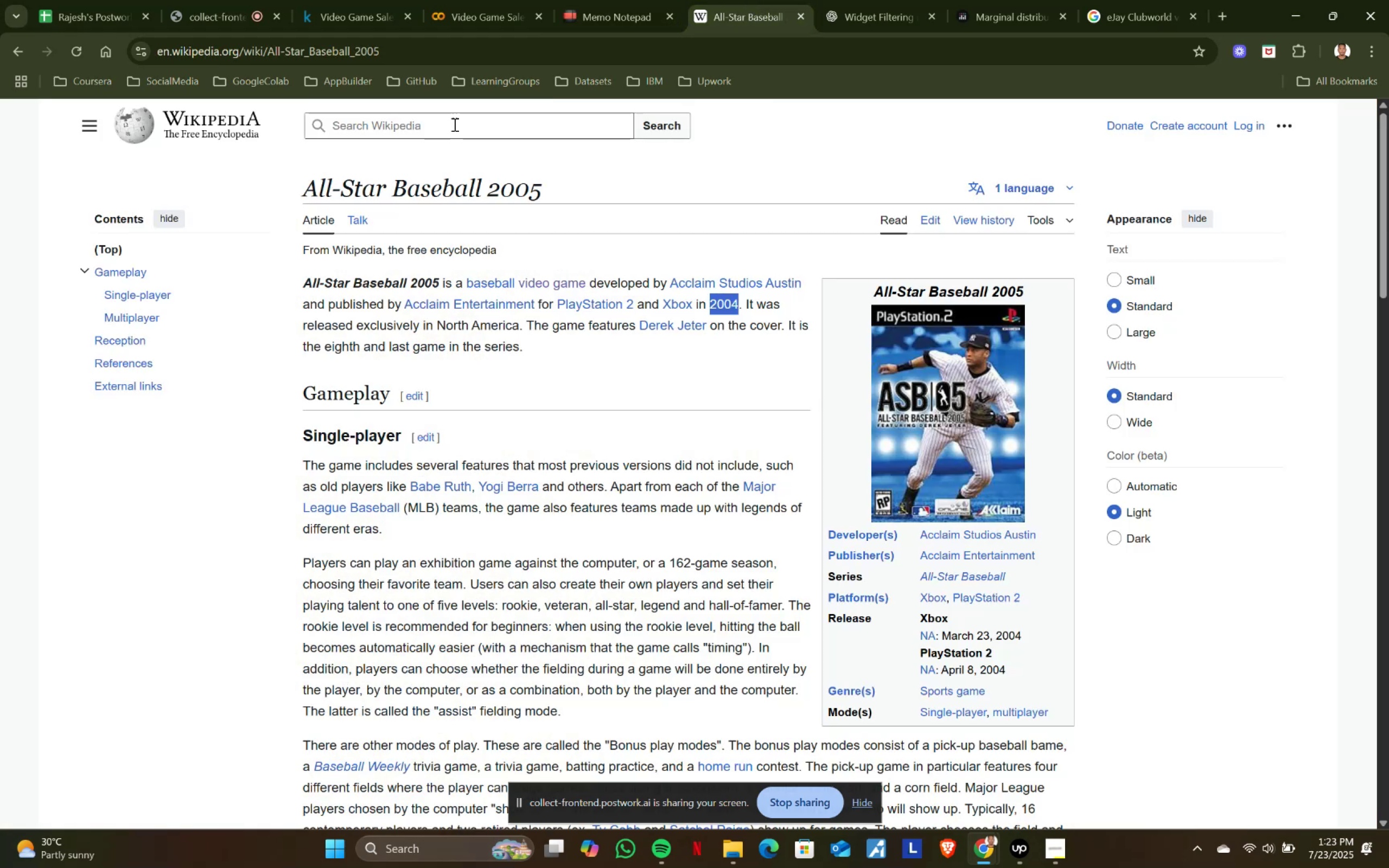 
left_click([454, 124])
 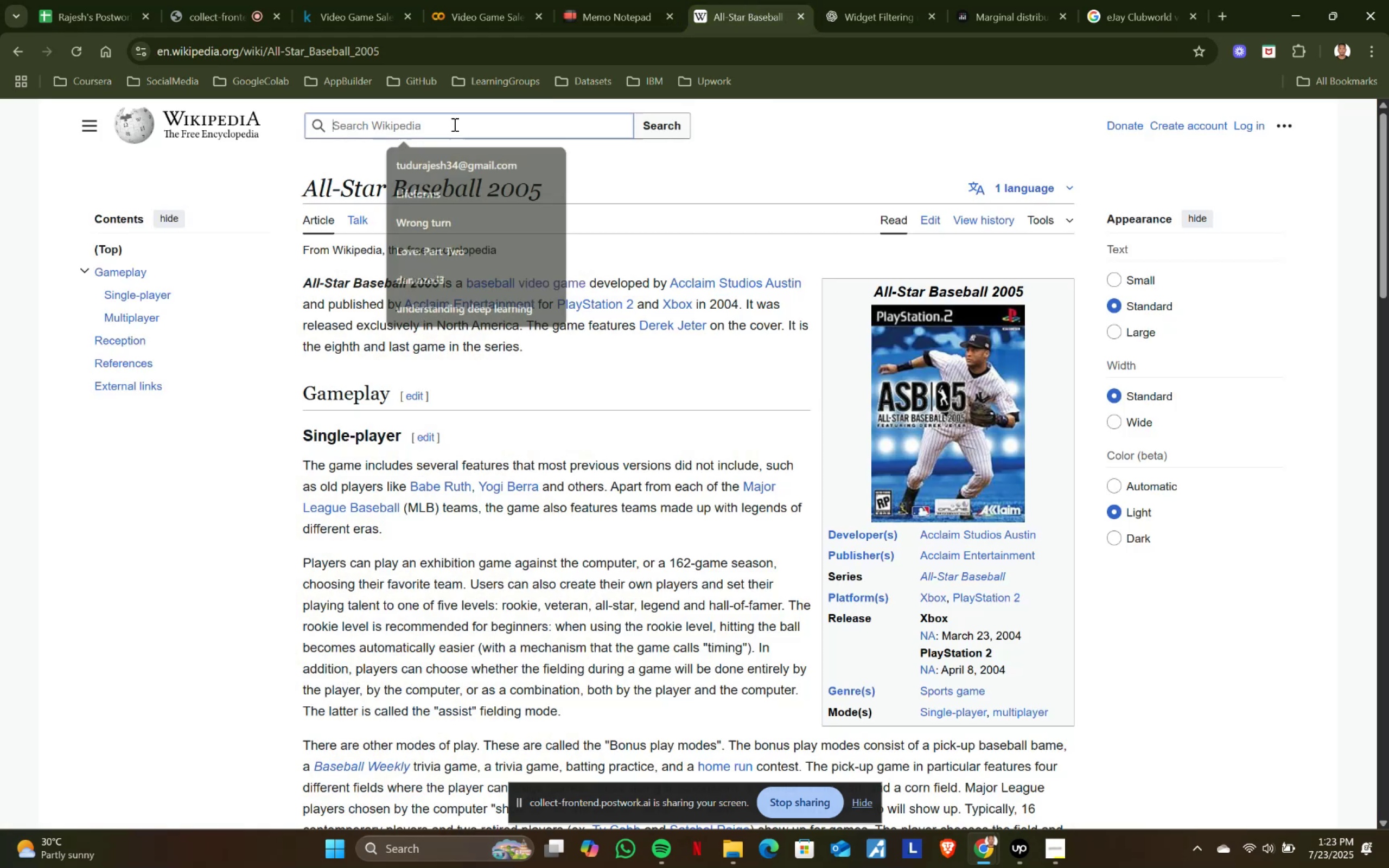 
key(Control+ControlLeft)
 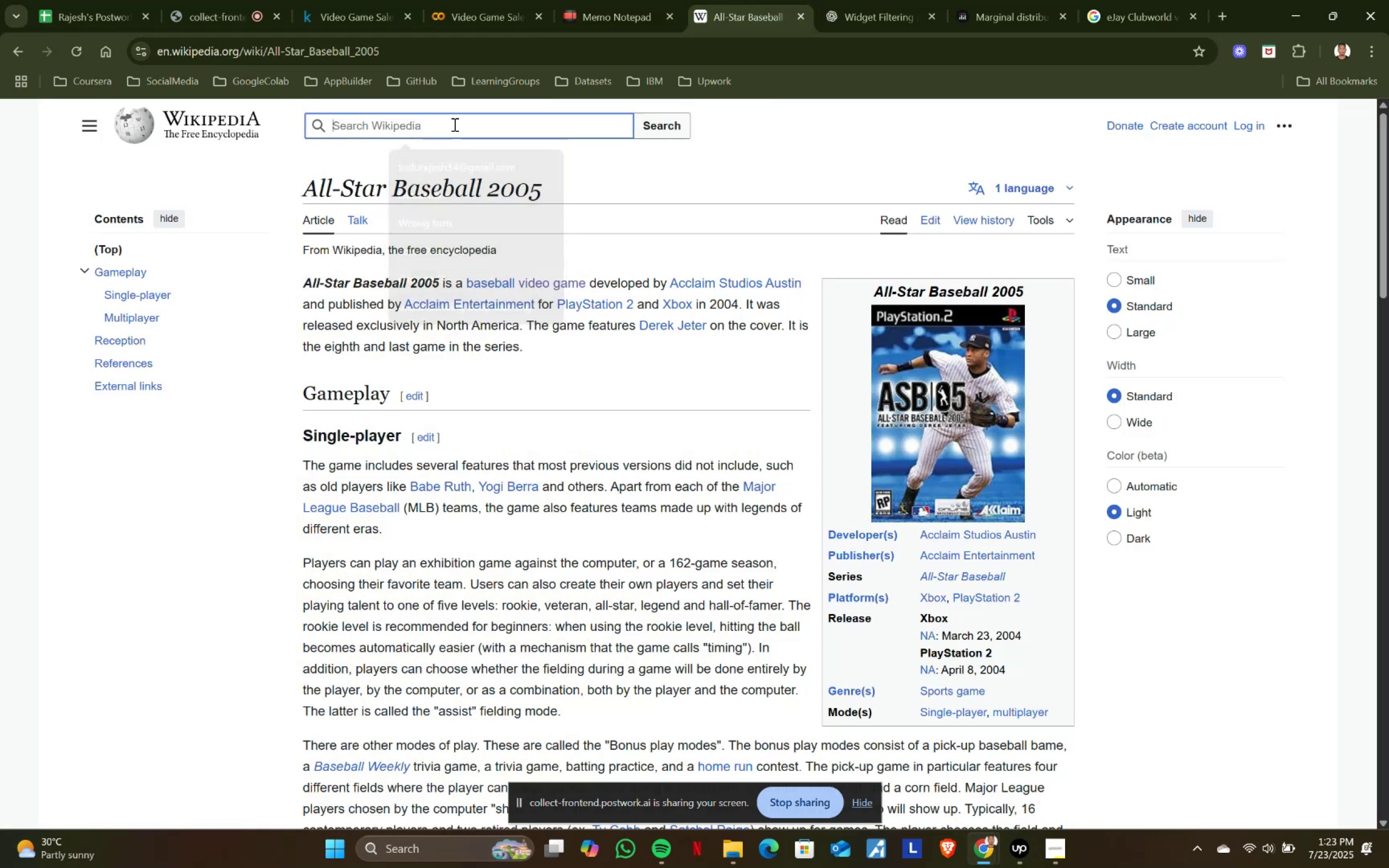 
key(Control+V)
 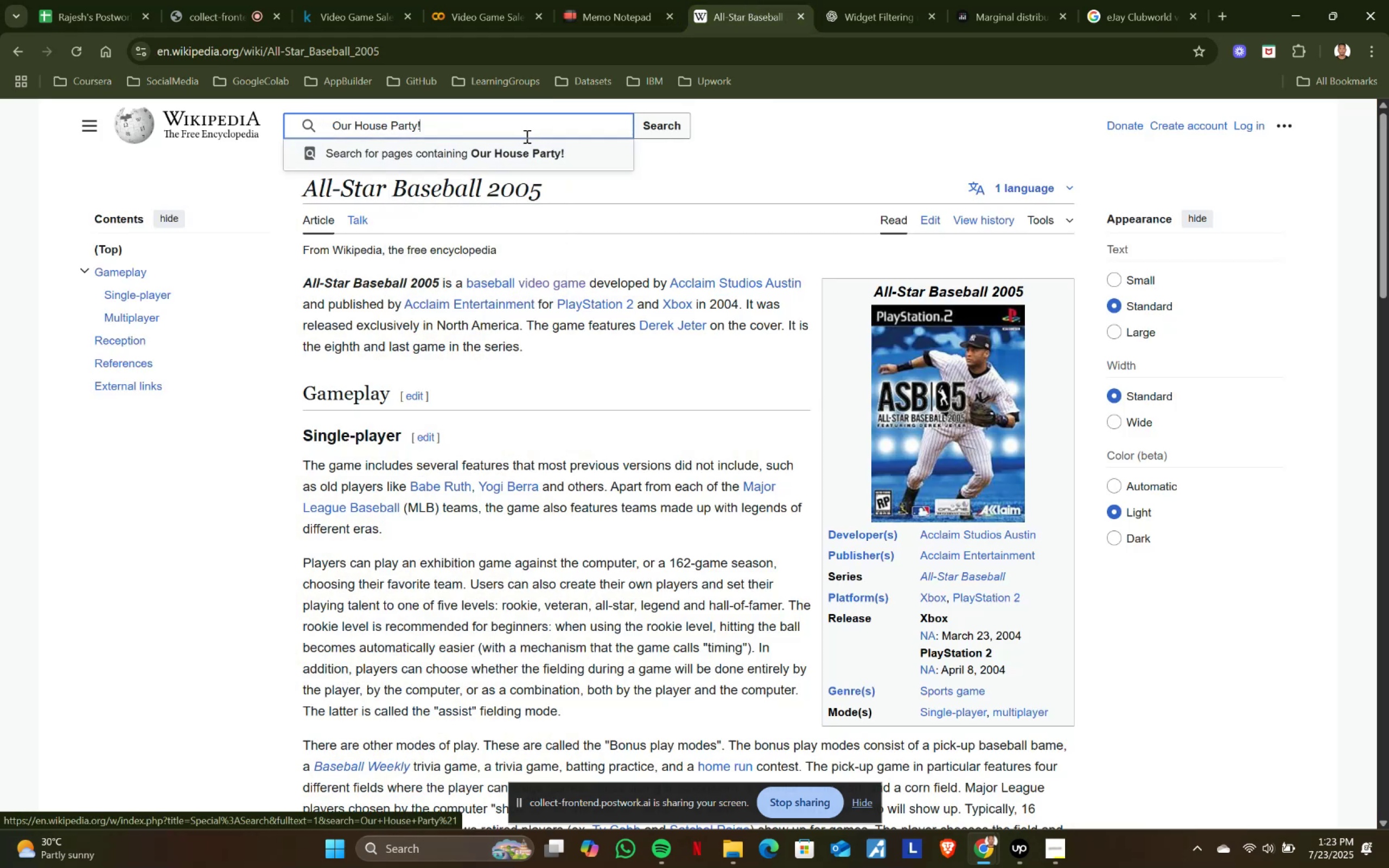 
left_click([1161, 9])
 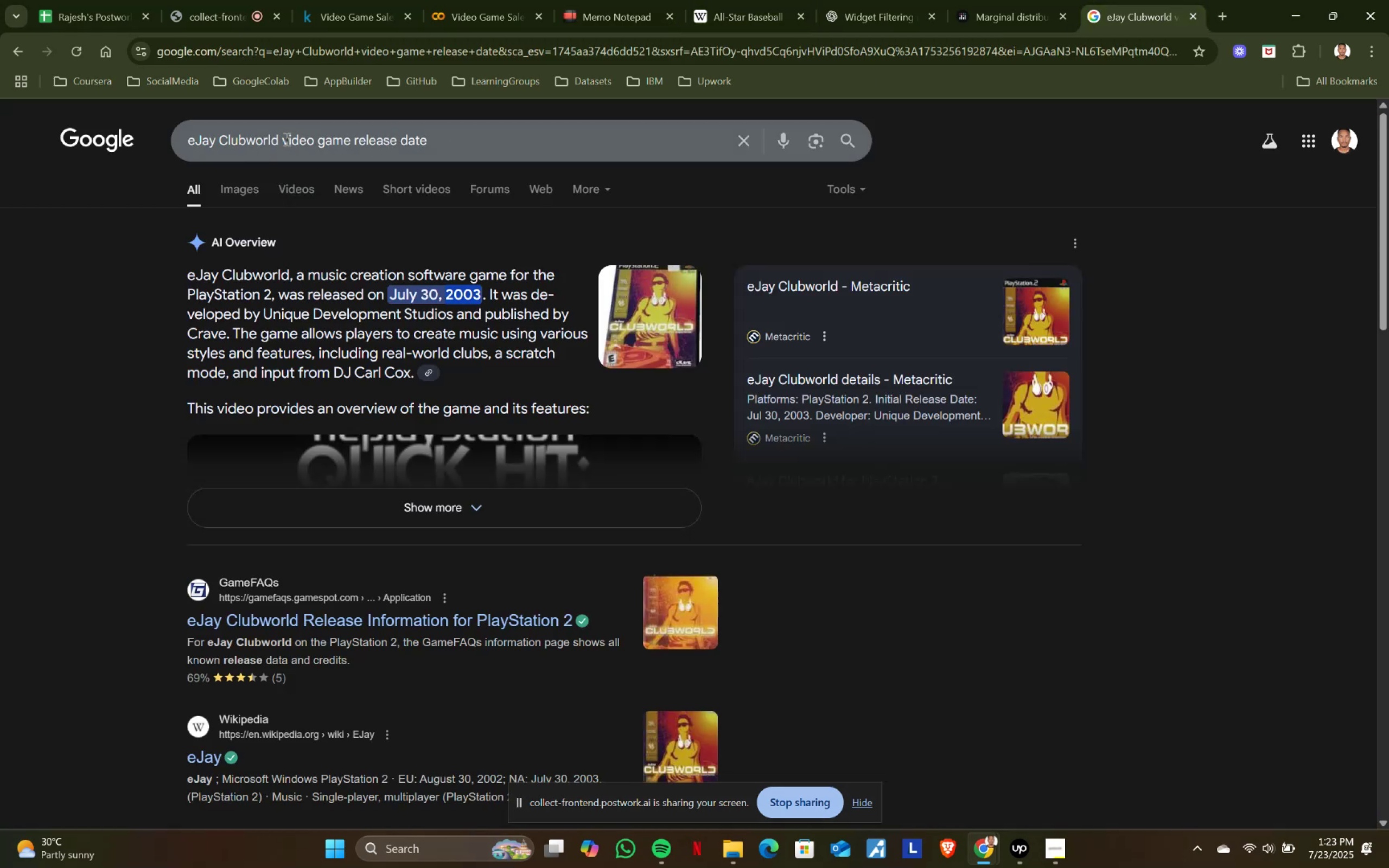 
left_click_drag(start_coordinate=[279, 136], to_coordinate=[92, 133])
 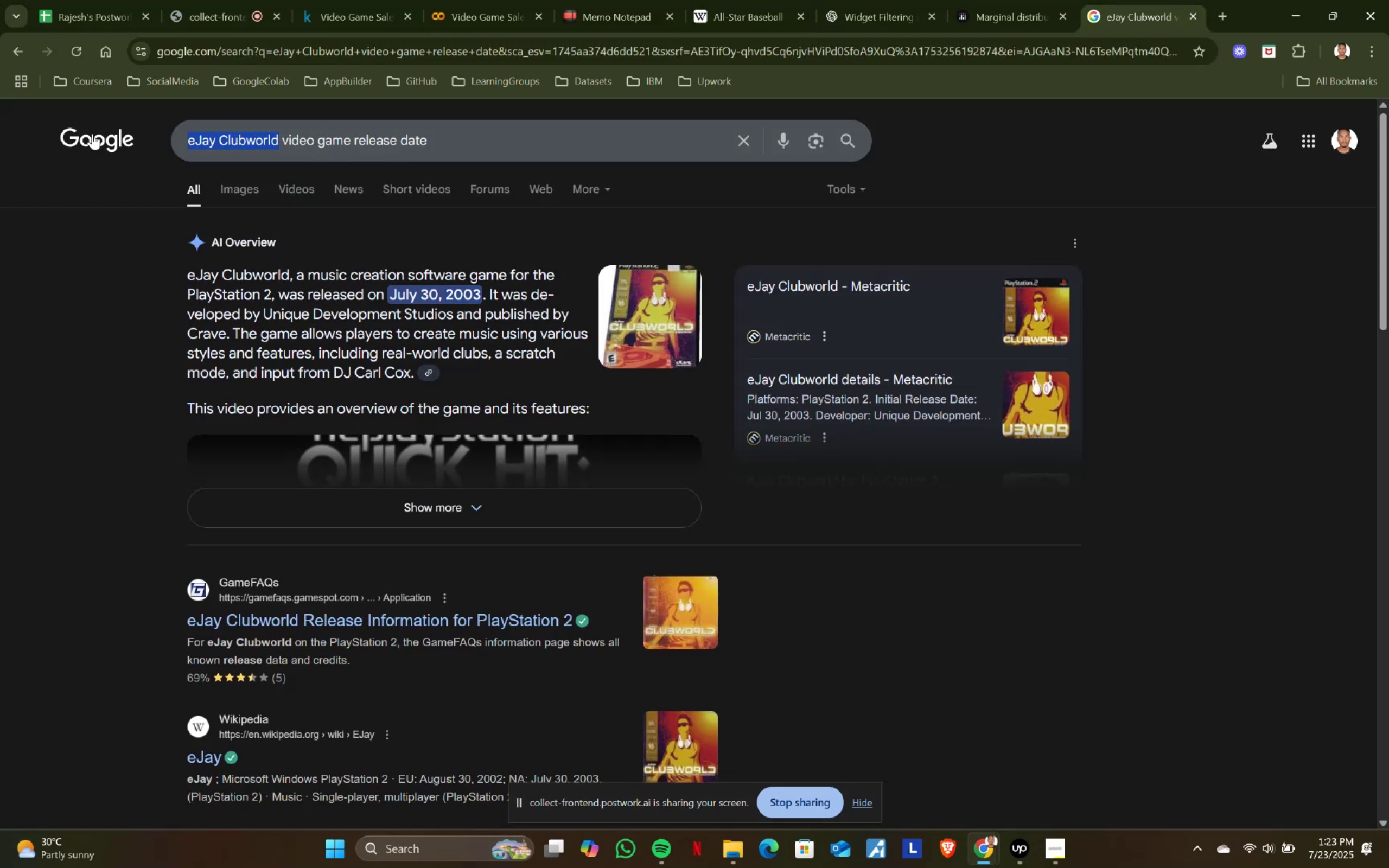 
key(Control+ControlLeft)
 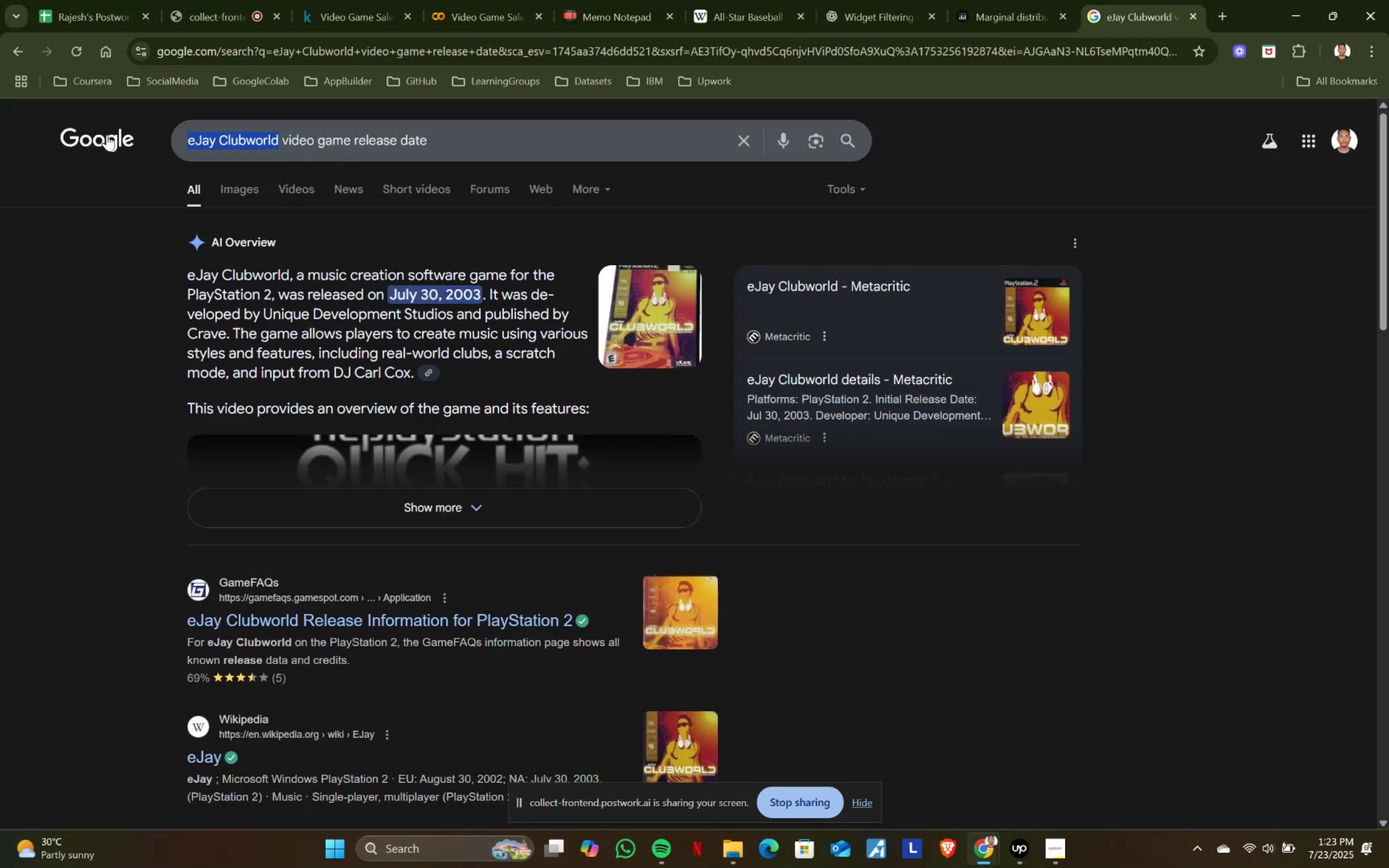 
key(Control+V)
 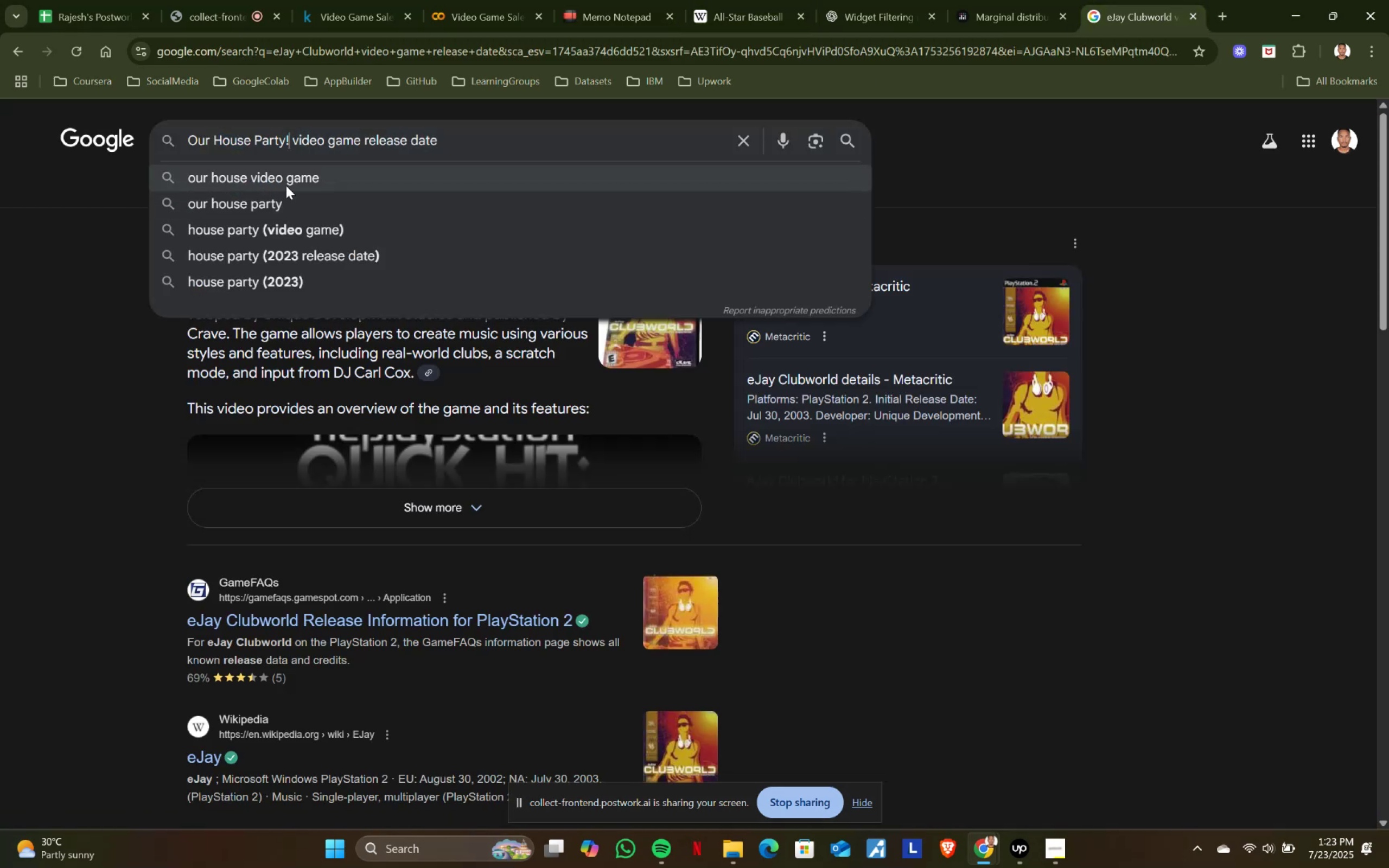 
left_click([538, 142])
 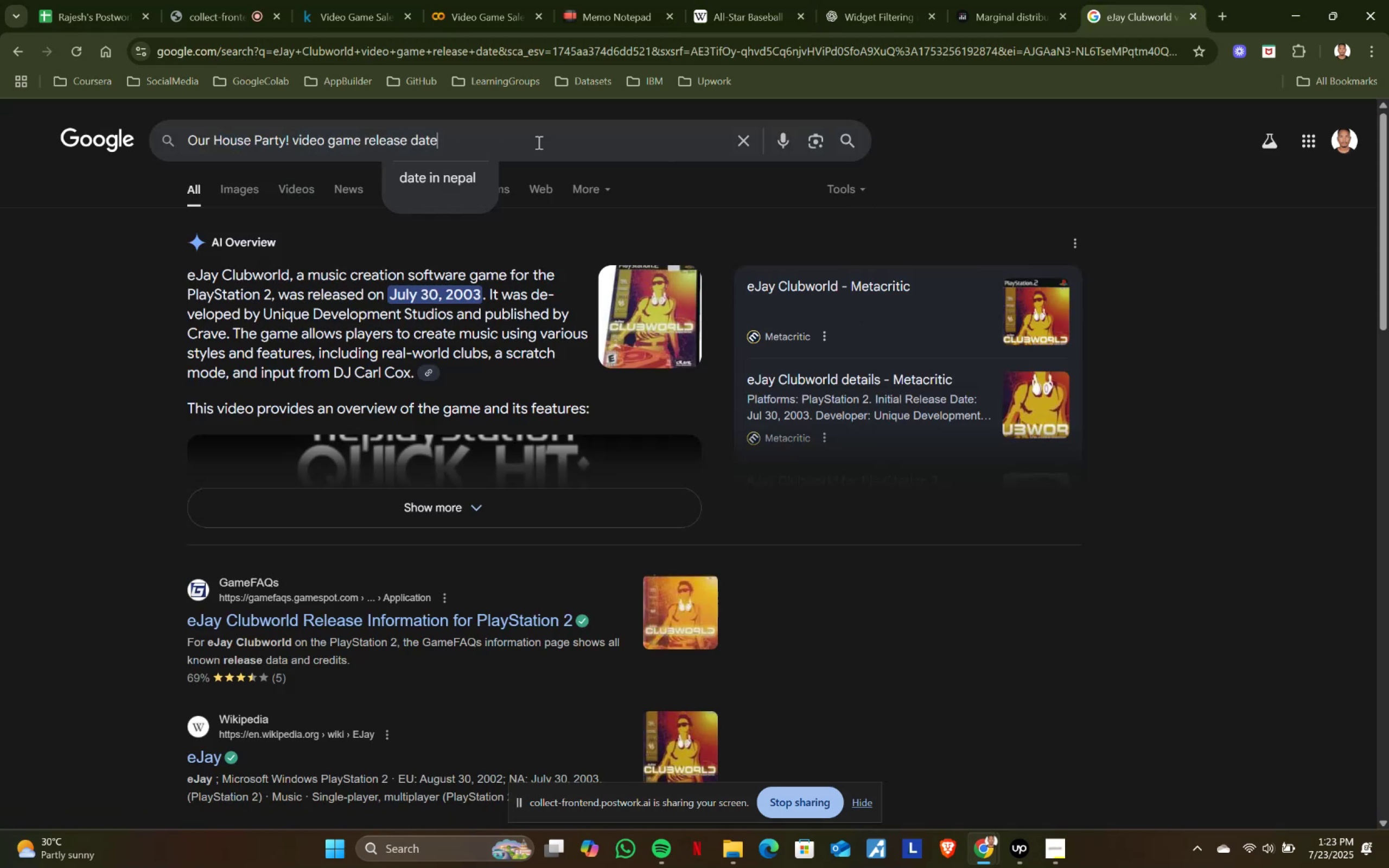 
key(Enter)
 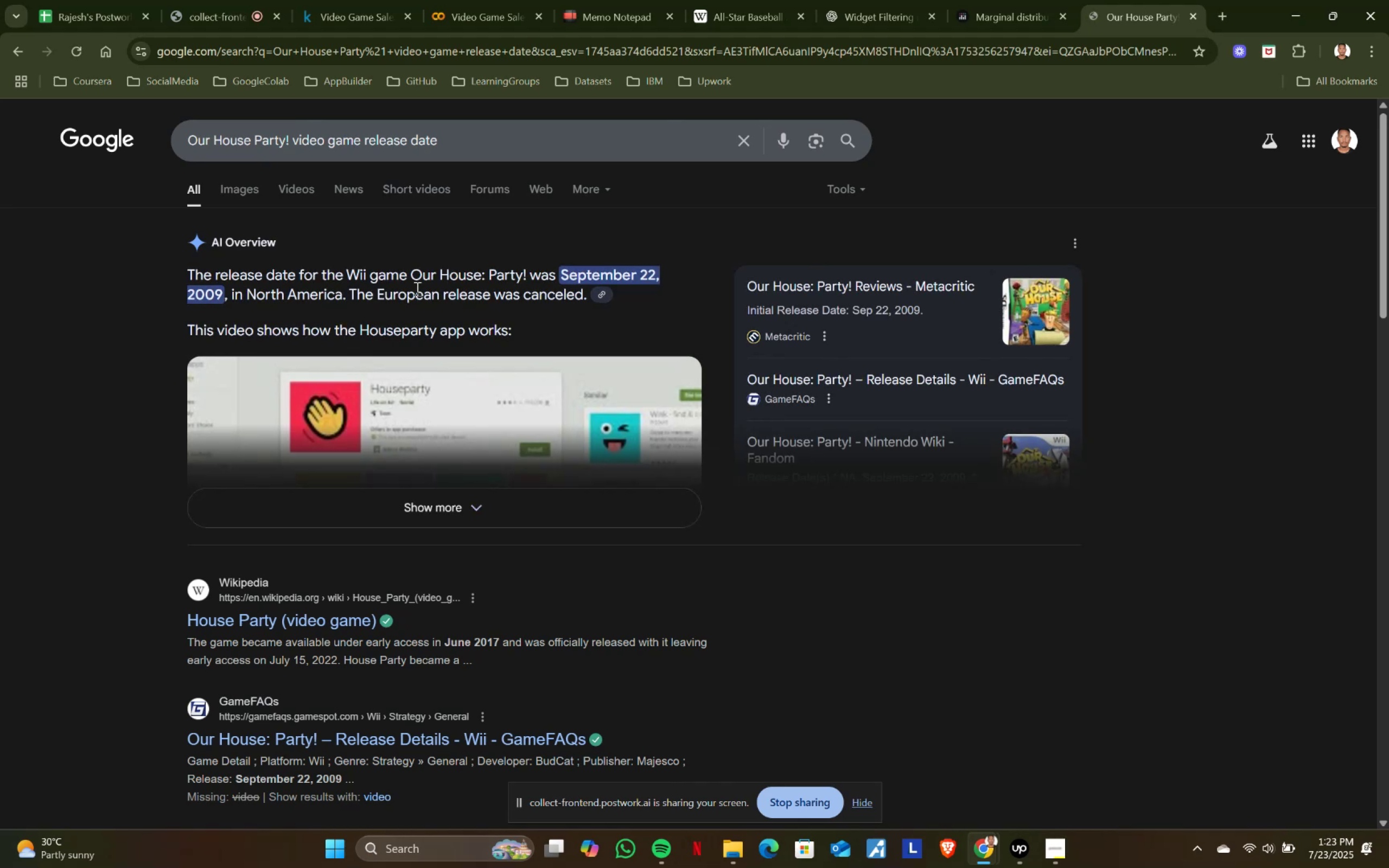 
left_click_drag(start_coordinate=[220, 293], to_coordinate=[175, 294])
 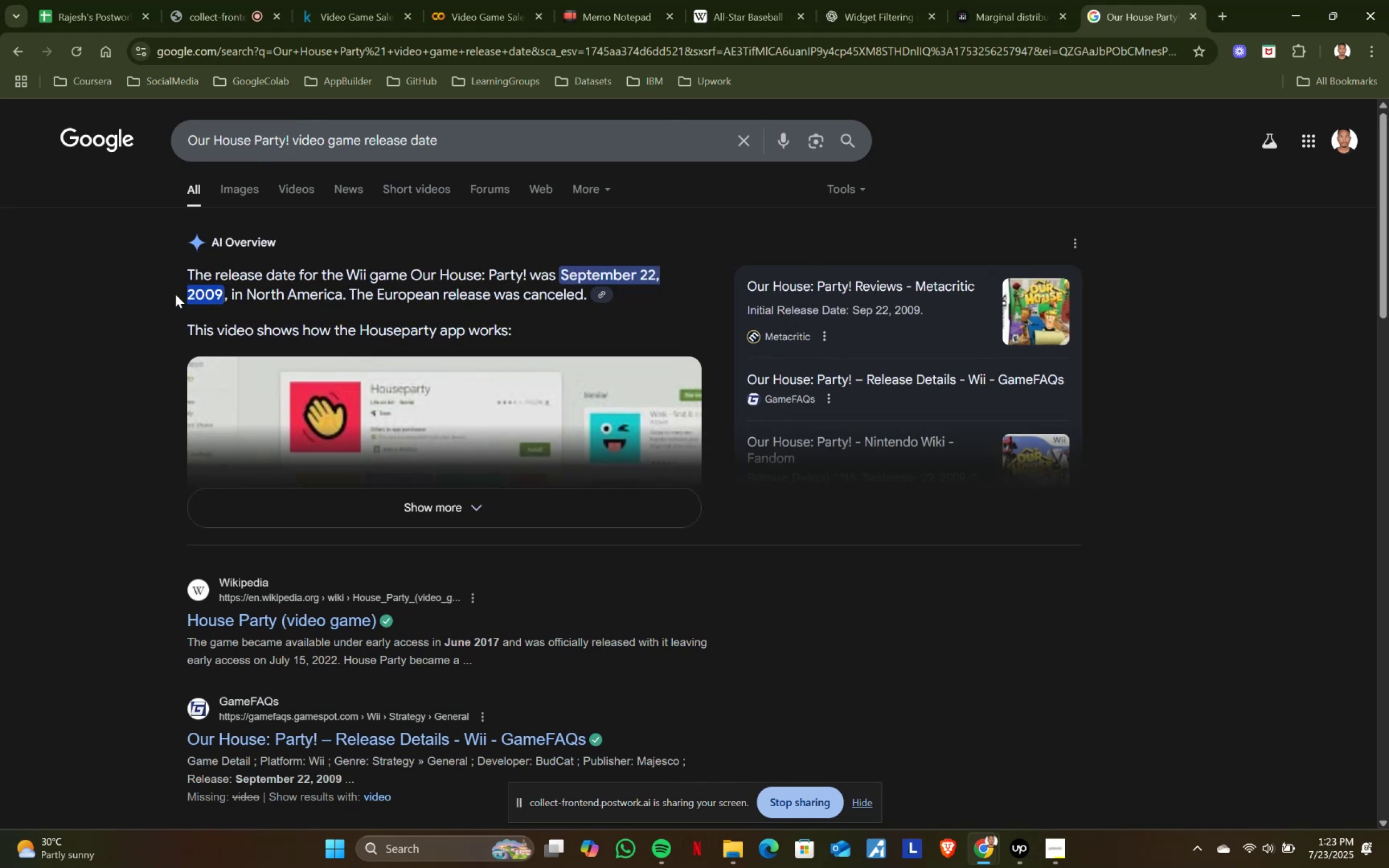 
key(Control+ControlLeft)
 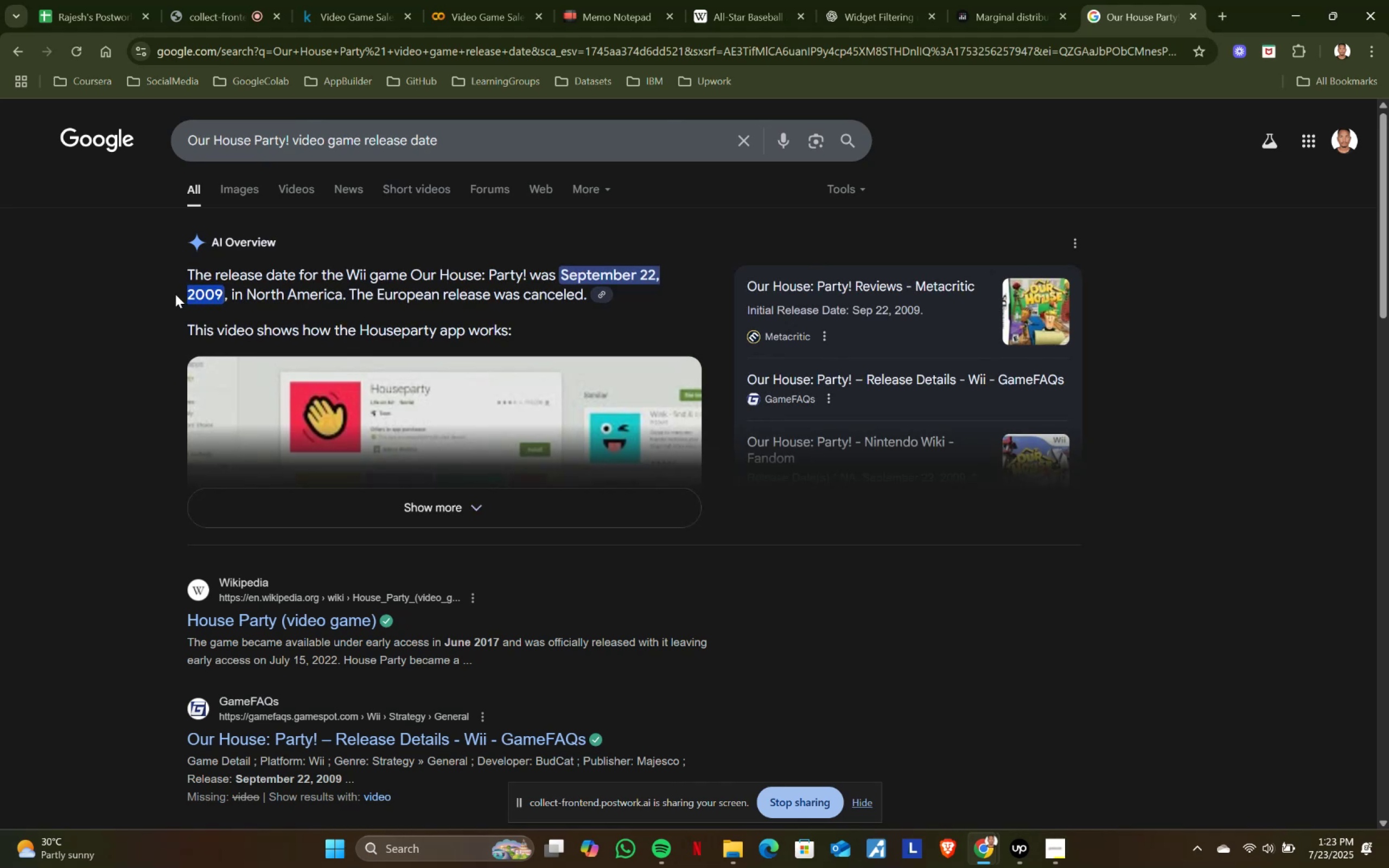 
key(Control+C)
 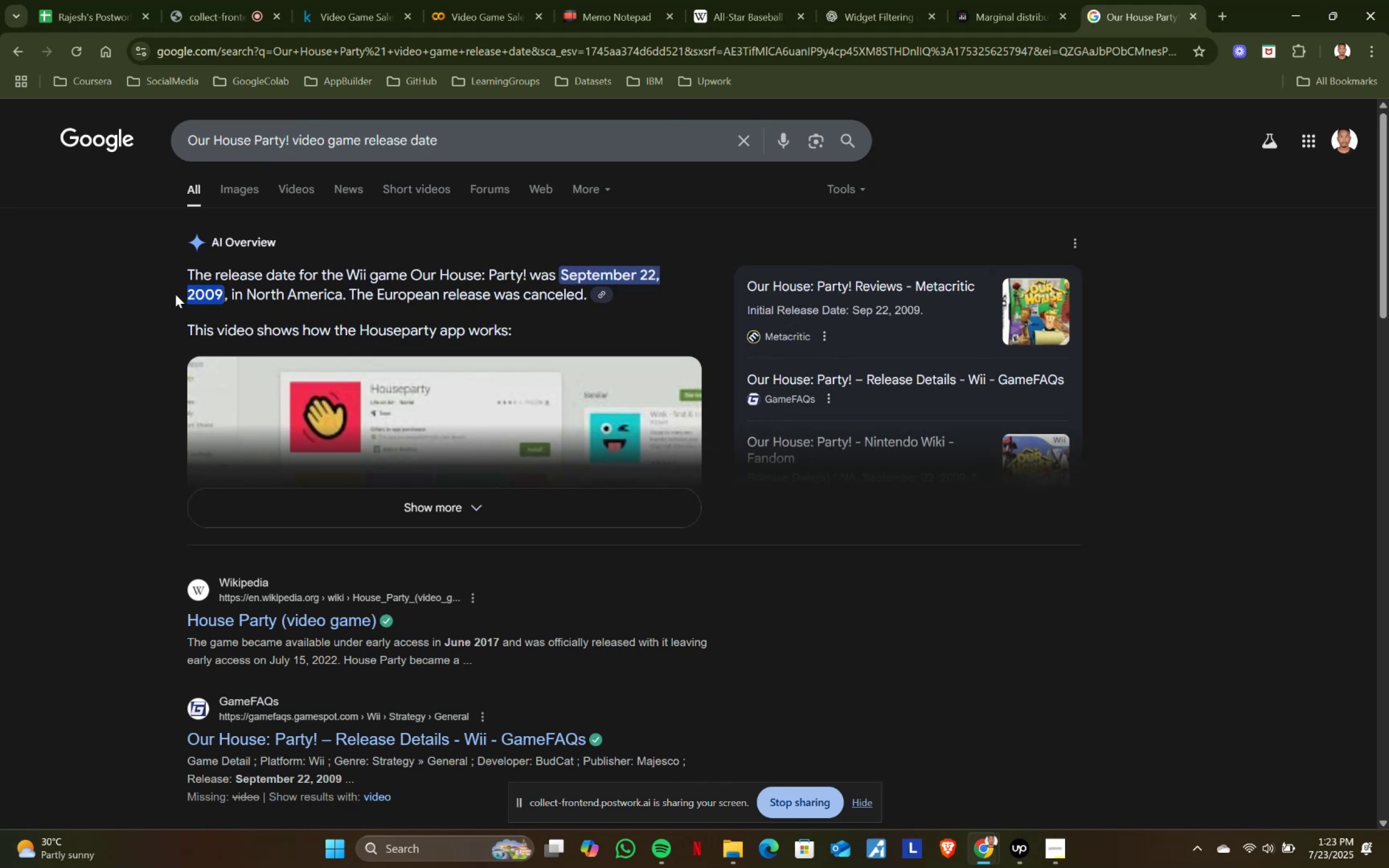 
key(Control+ControlLeft)
 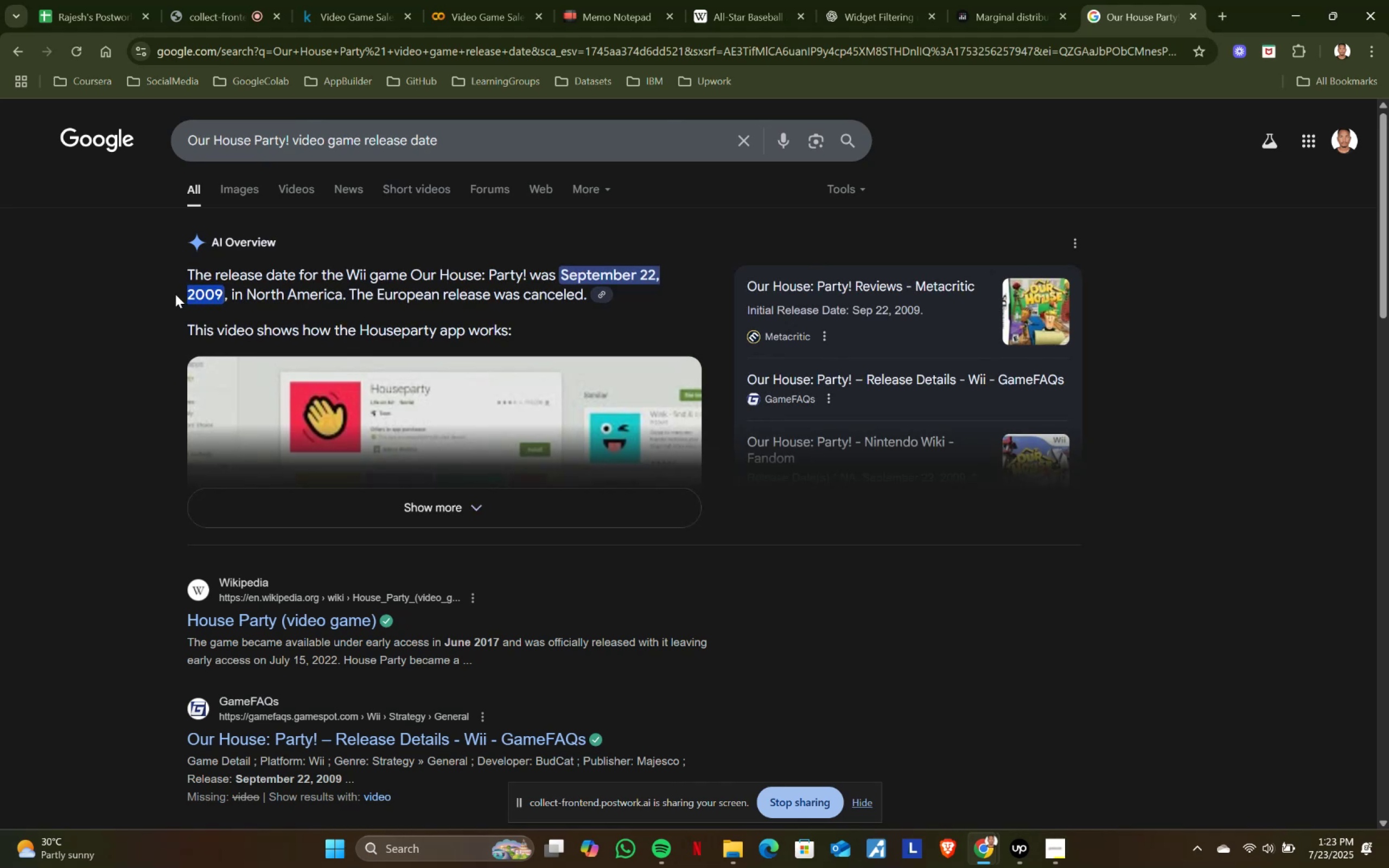 
key(Control+C)
 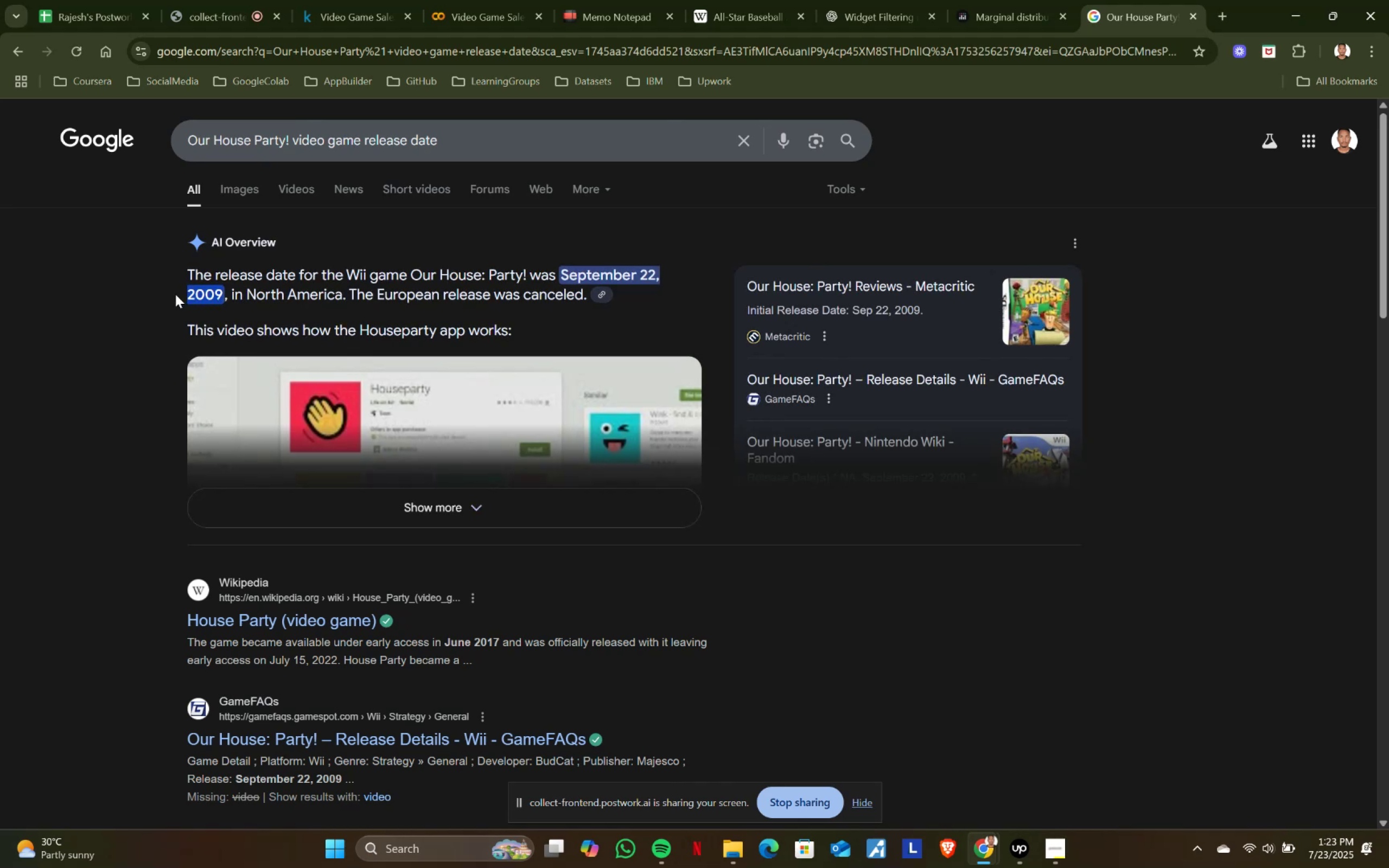 
key(Control+ControlLeft)
 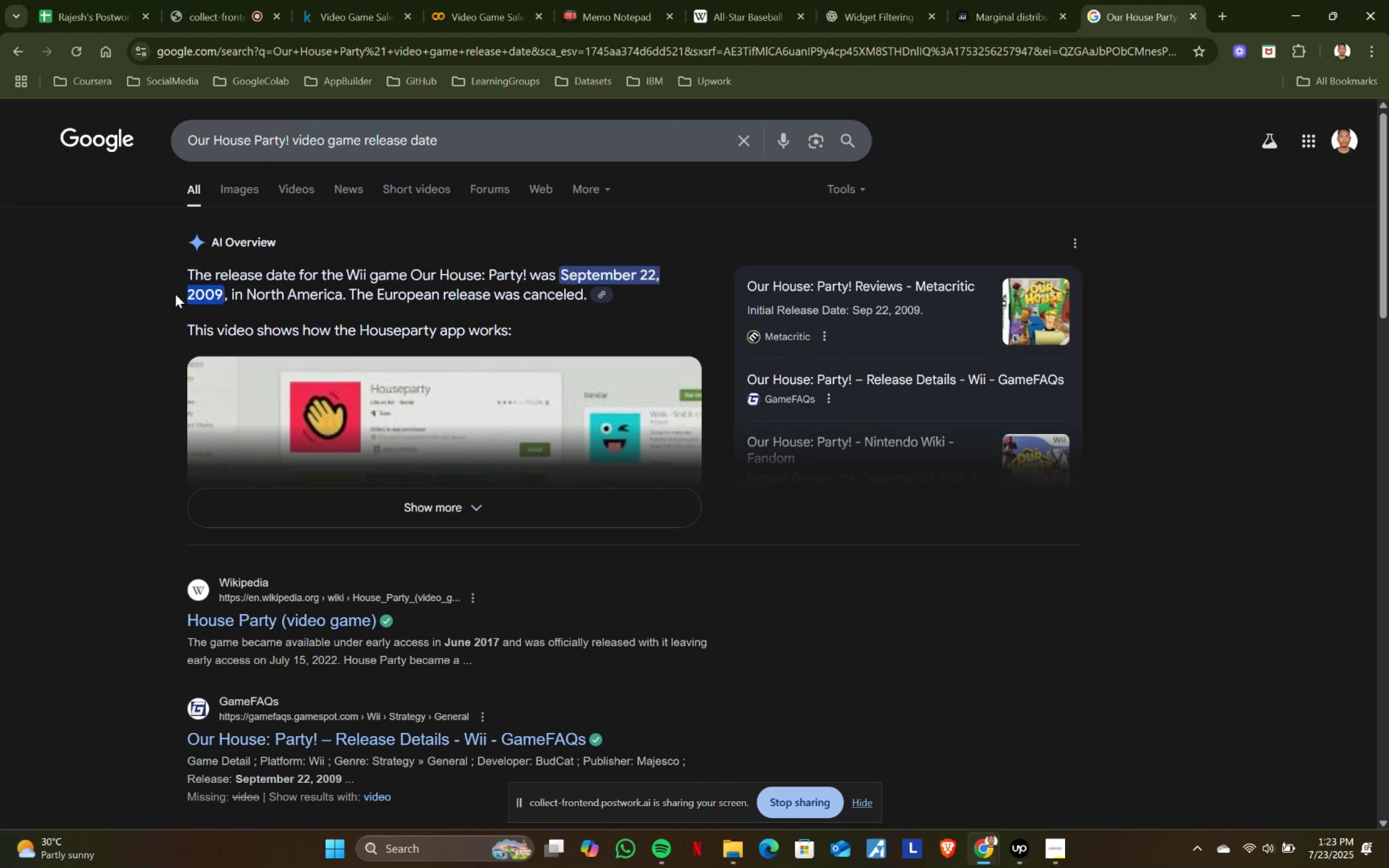 
key(Control+C)
 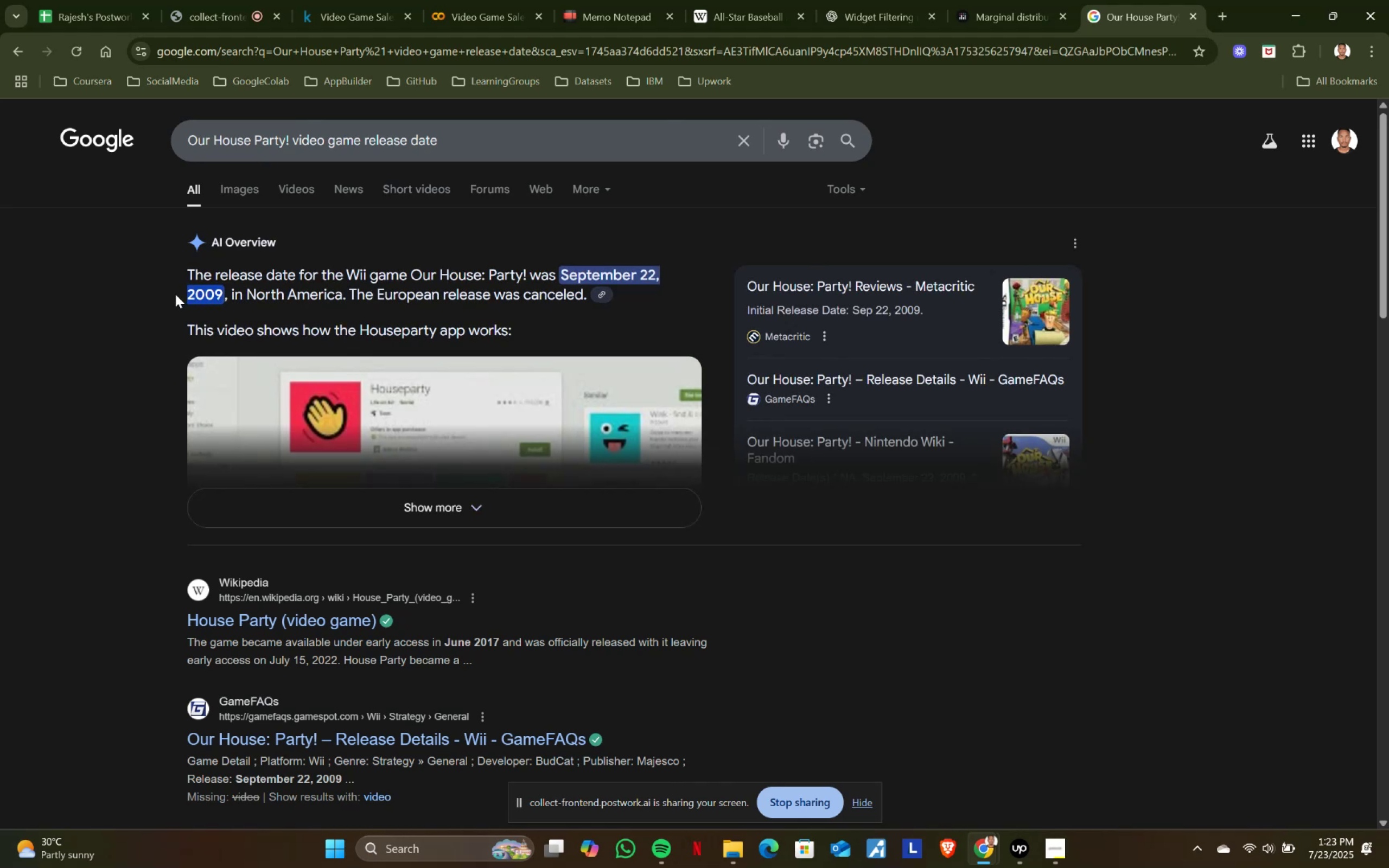 
key(Control+ControlLeft)
 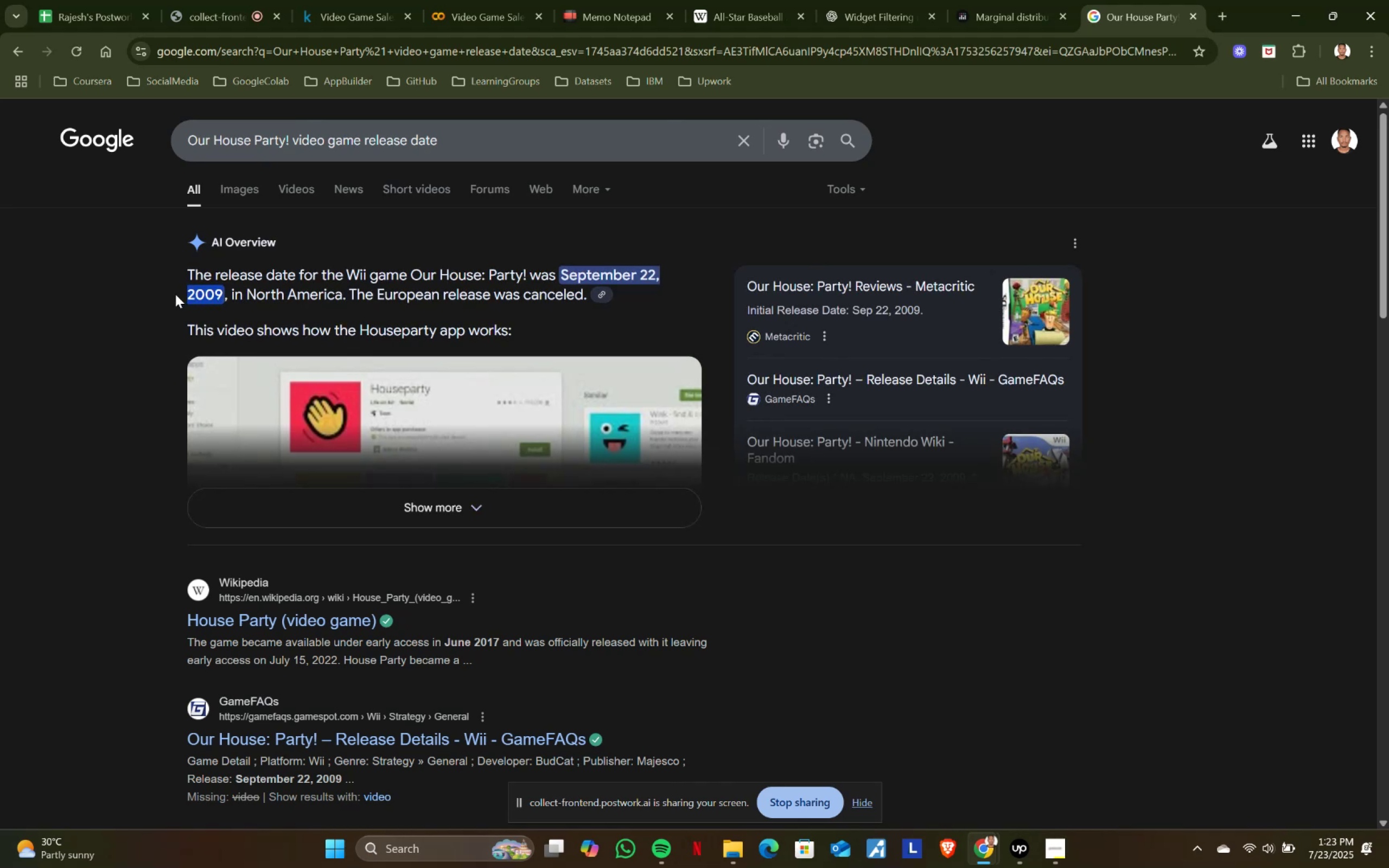 
key(Control+C)
 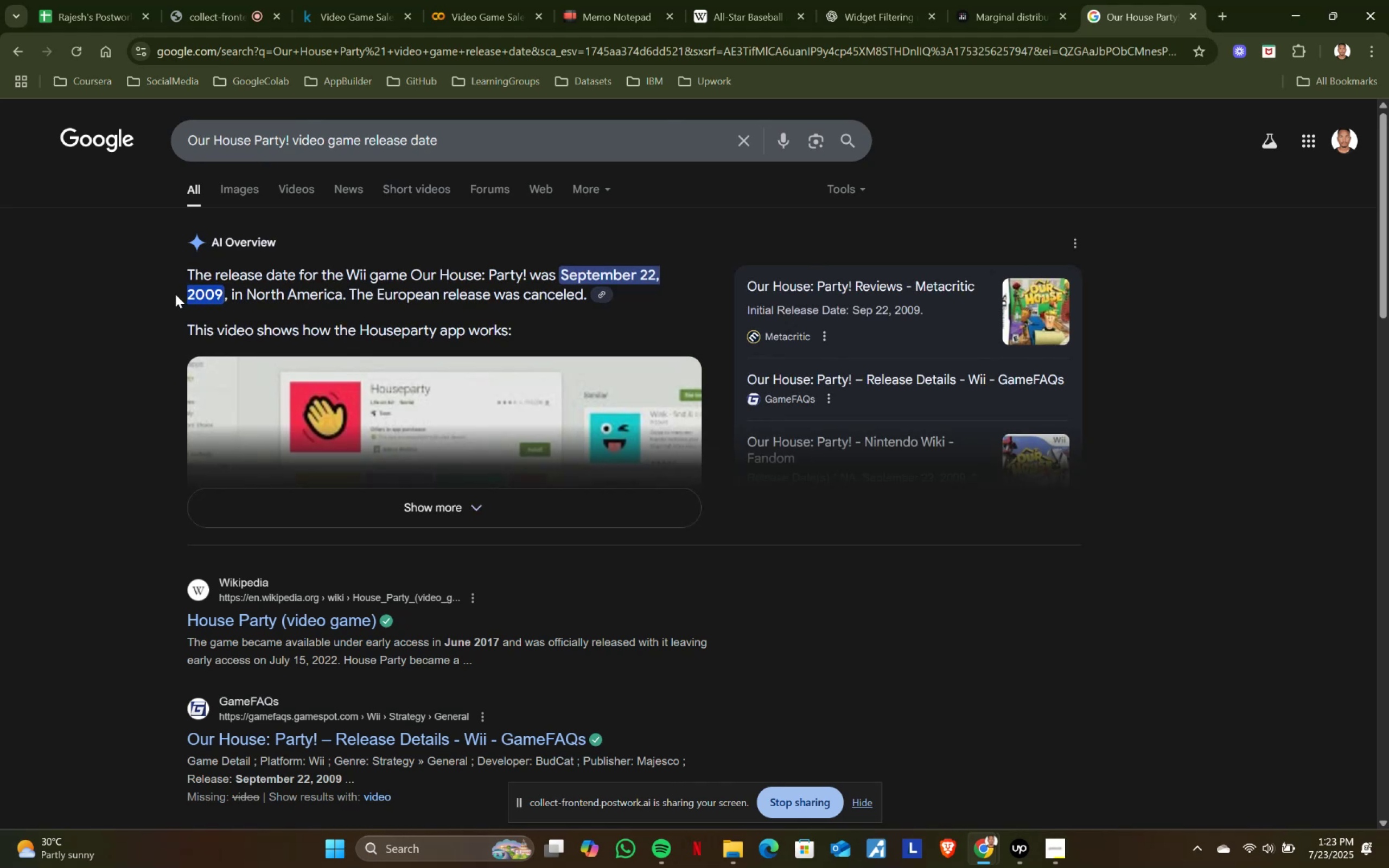 
key(Control+ControlLeft)
 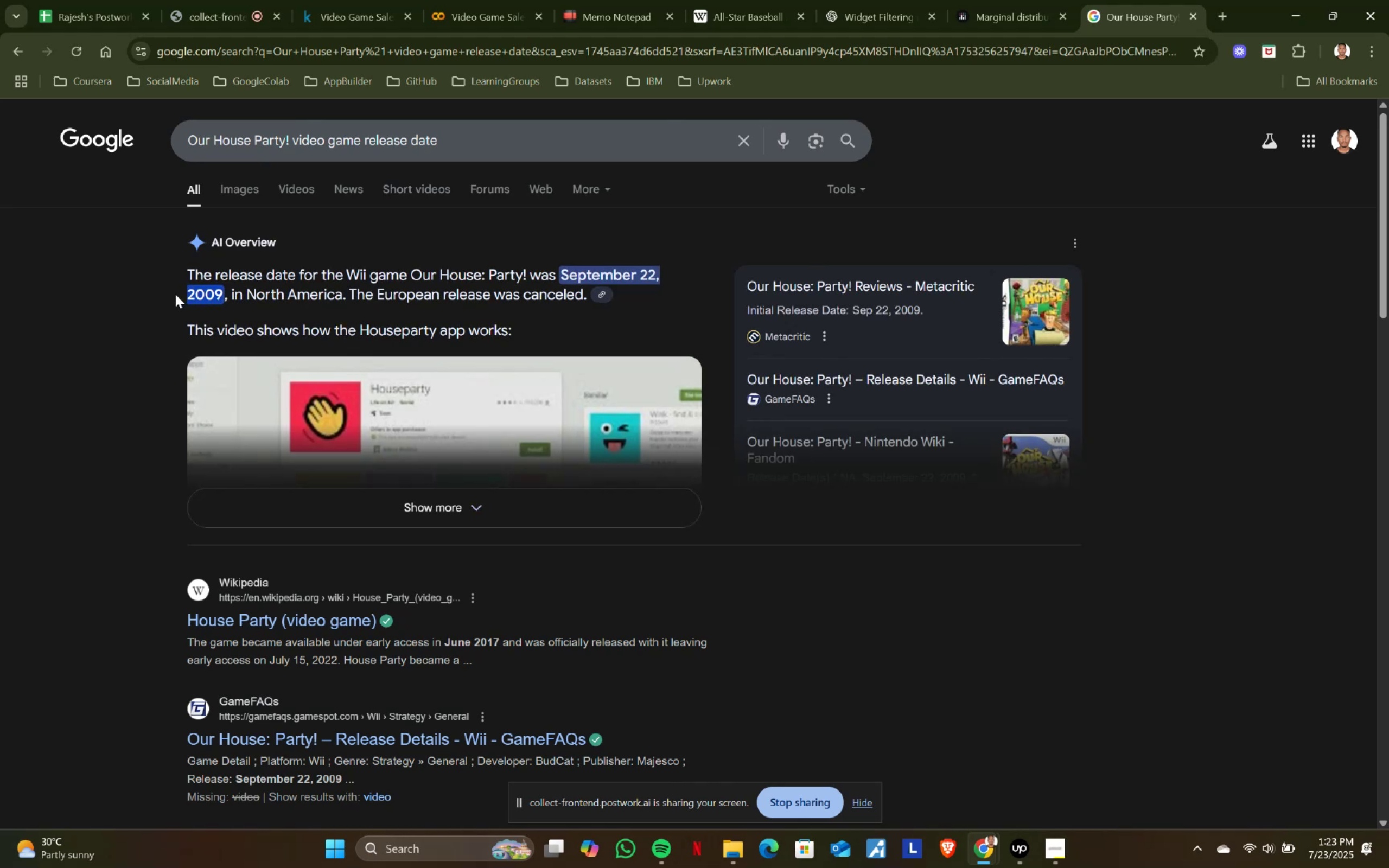 
key(Control+C)
 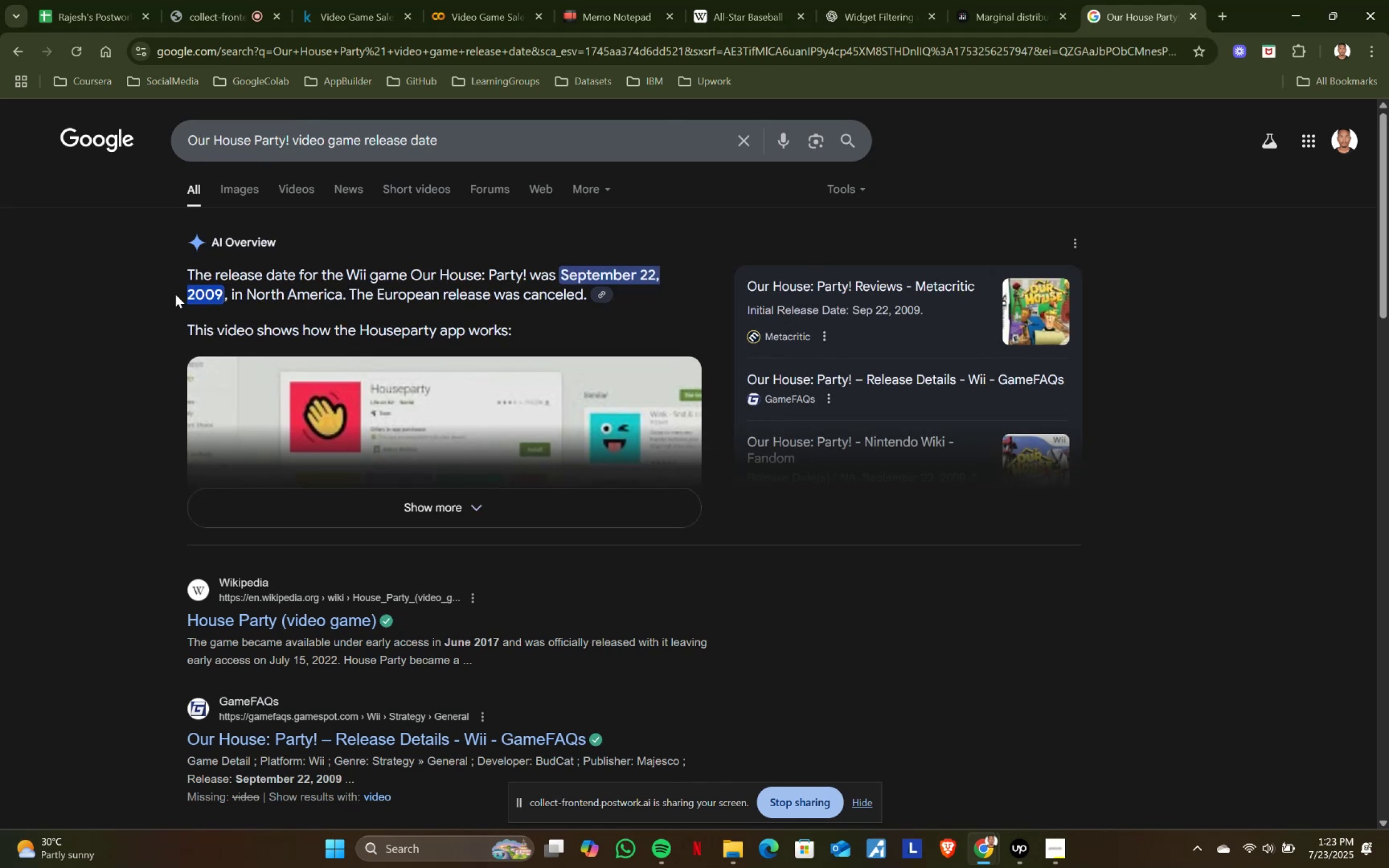 
key(Control+ControlLeft)
 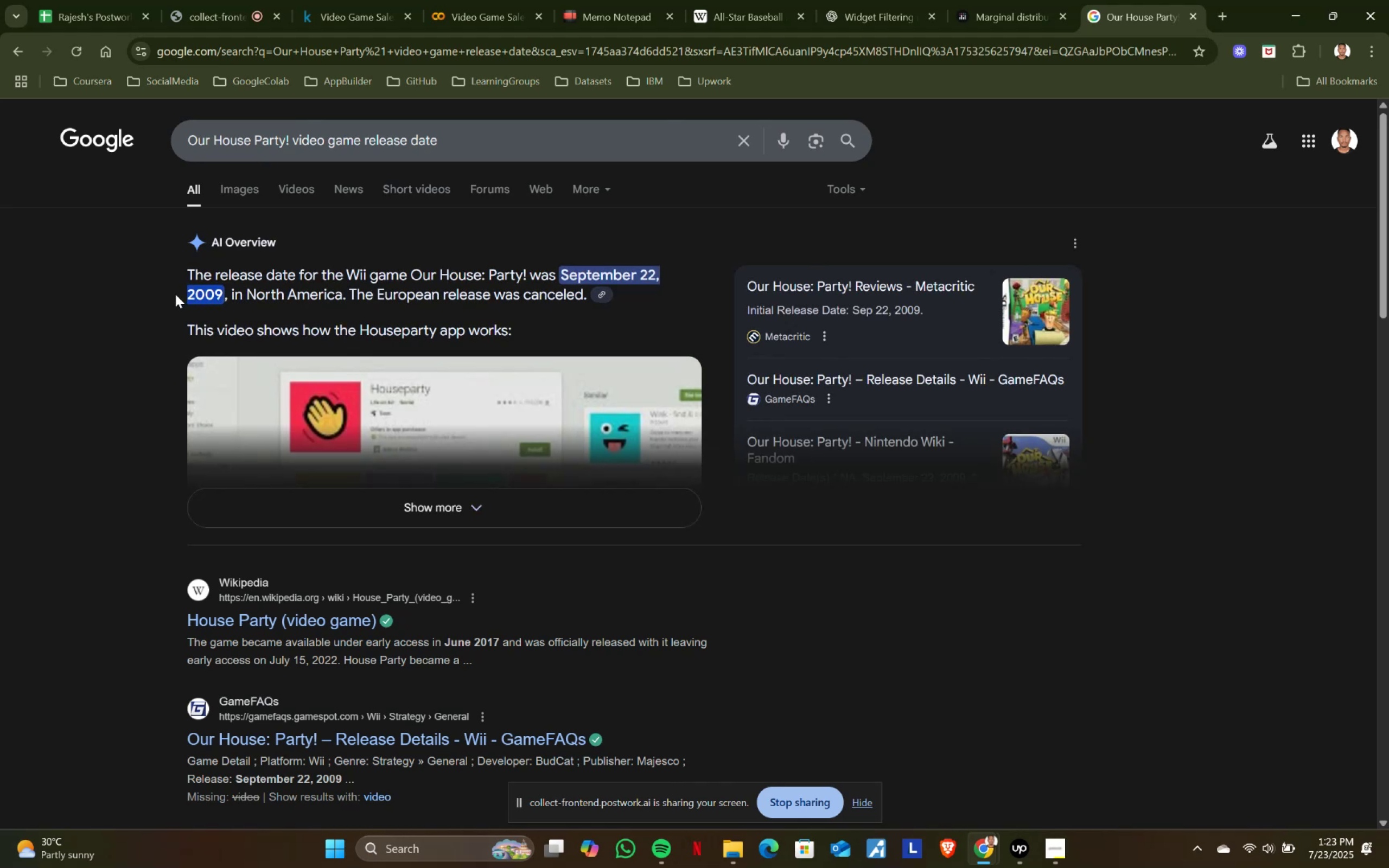 
key(Control+C)
 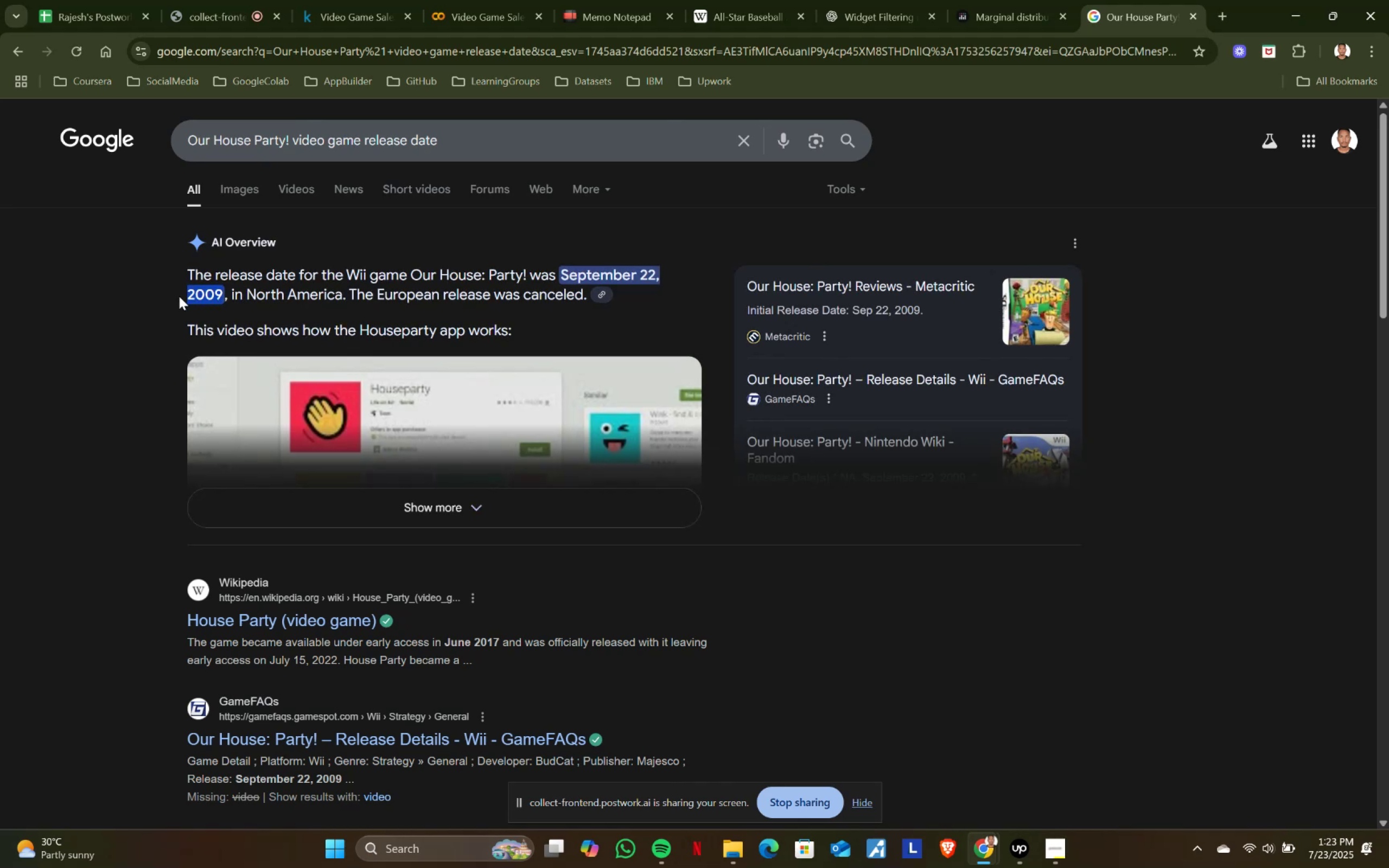 
key(Control+ControlLeft)
 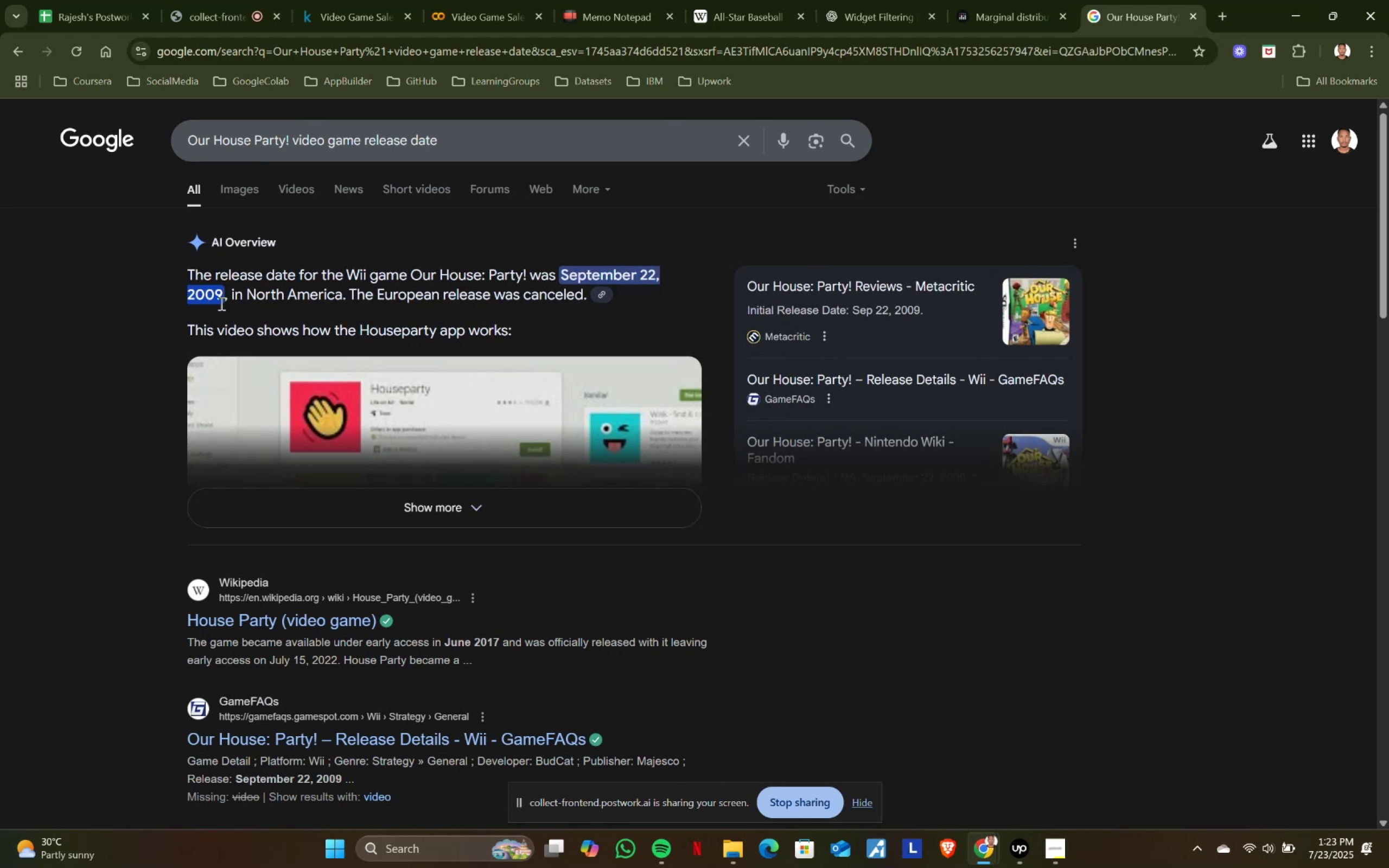 
key(Control+C)
 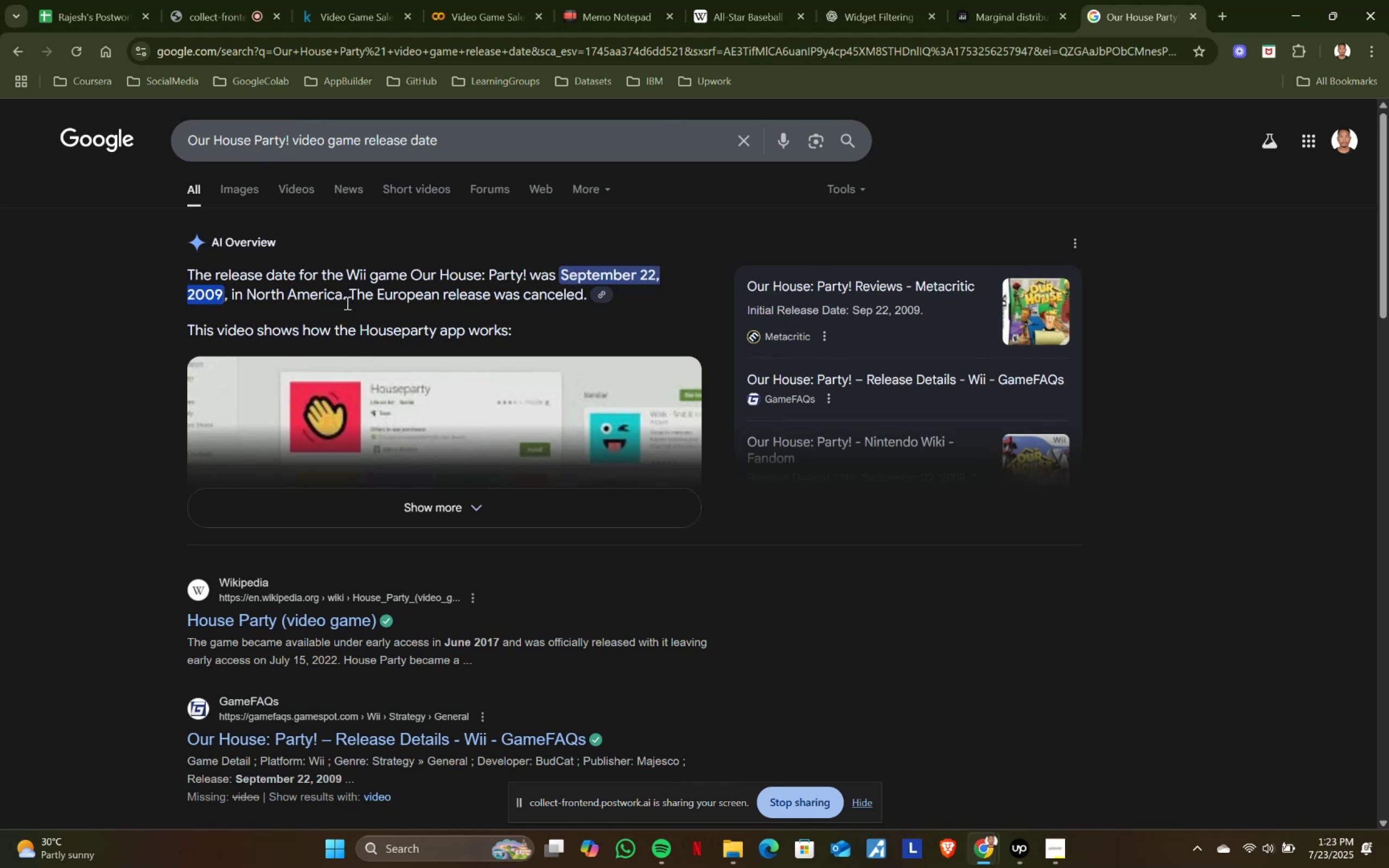 
key(Control+ControlLeft)
 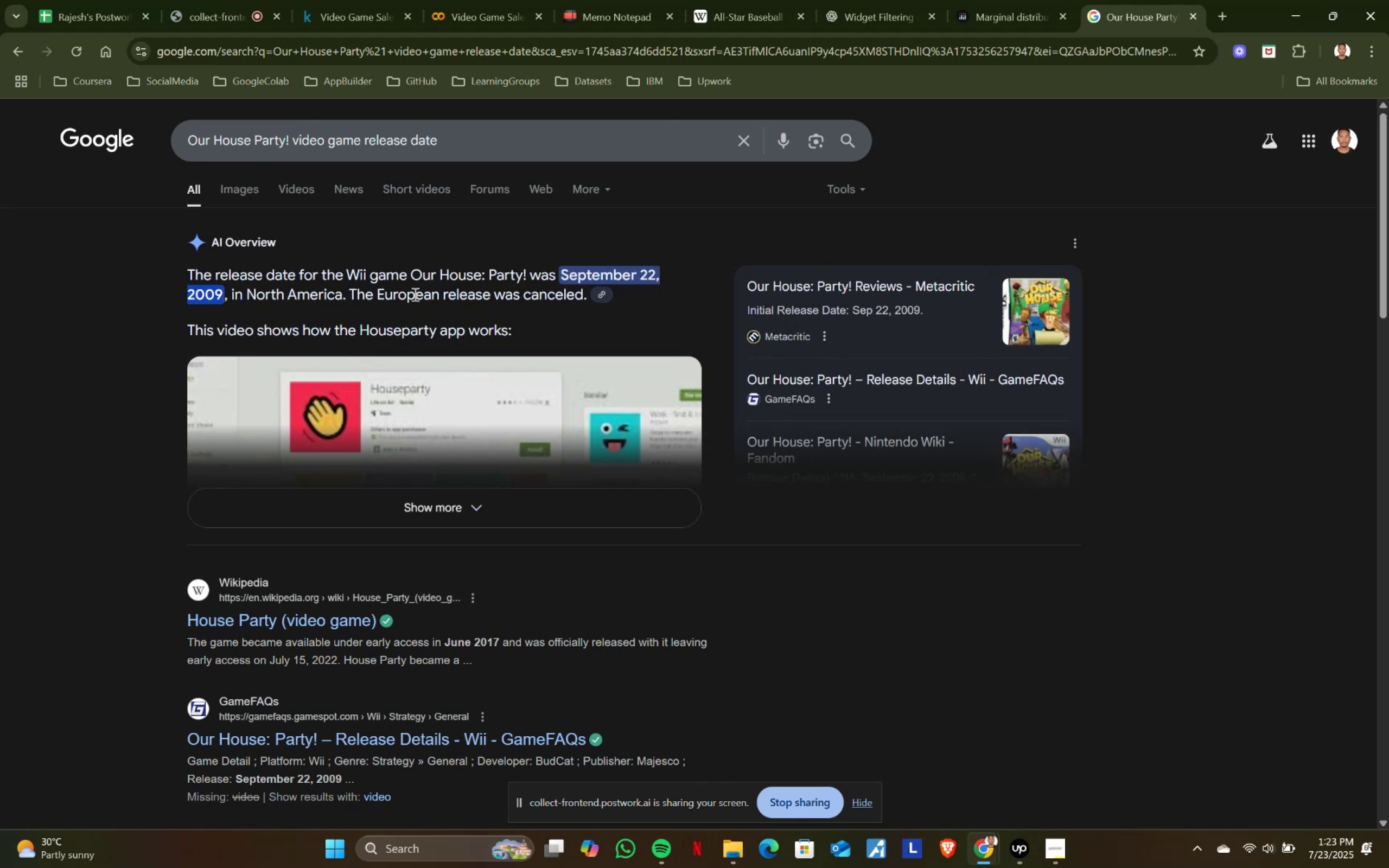 
key(Control+C)
 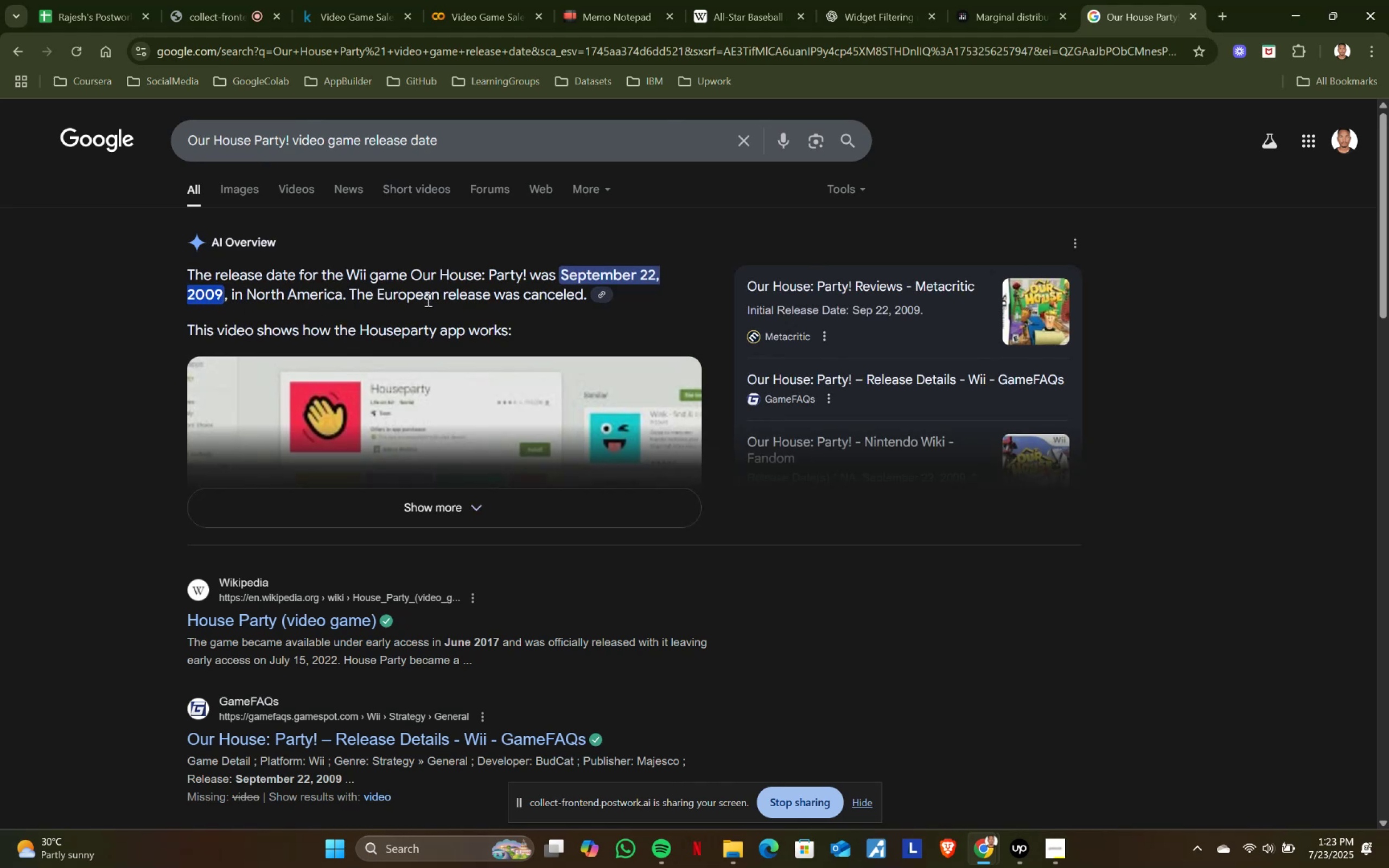 
key(Control+ControlLeft)
 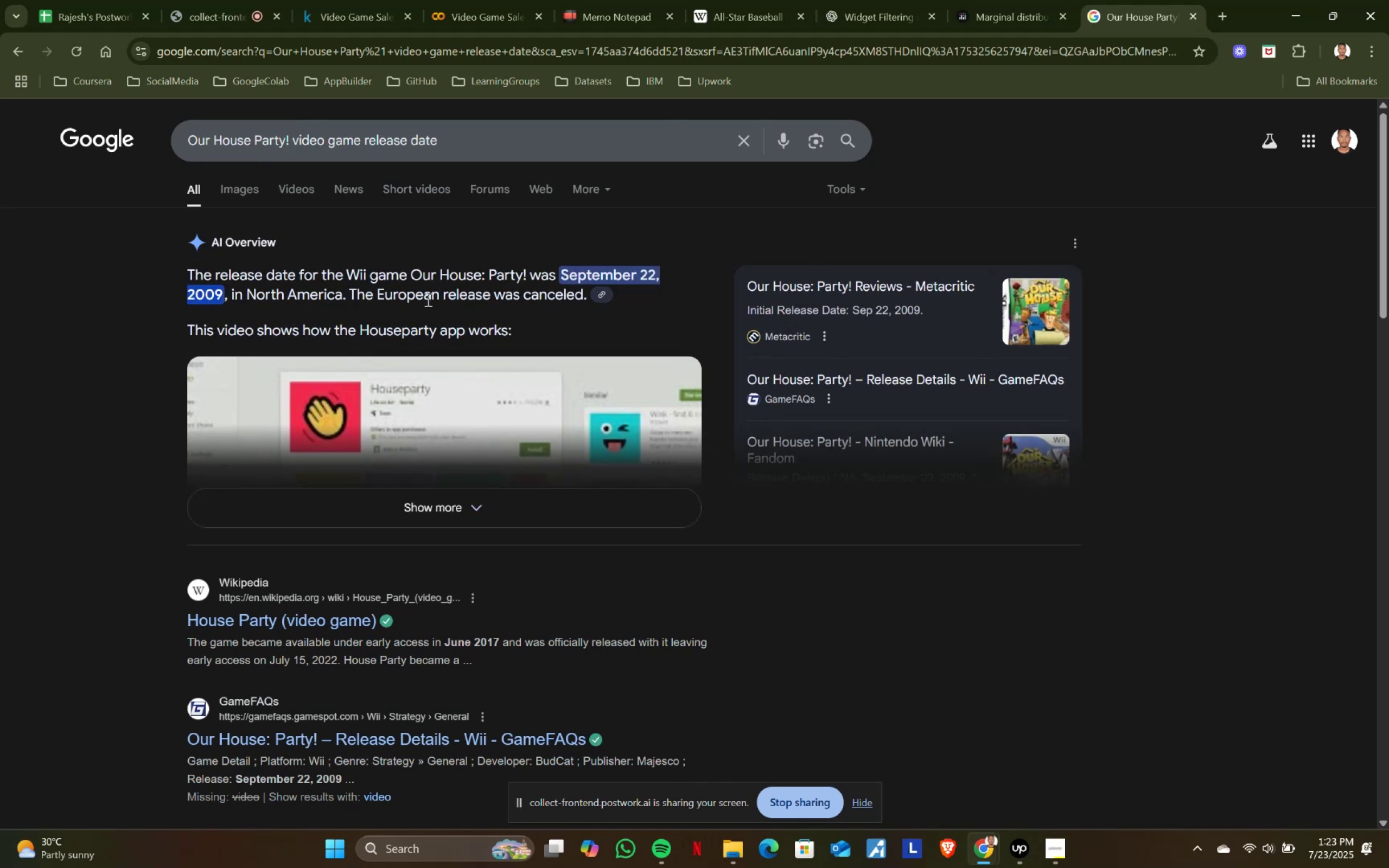 
key(Control+C)
 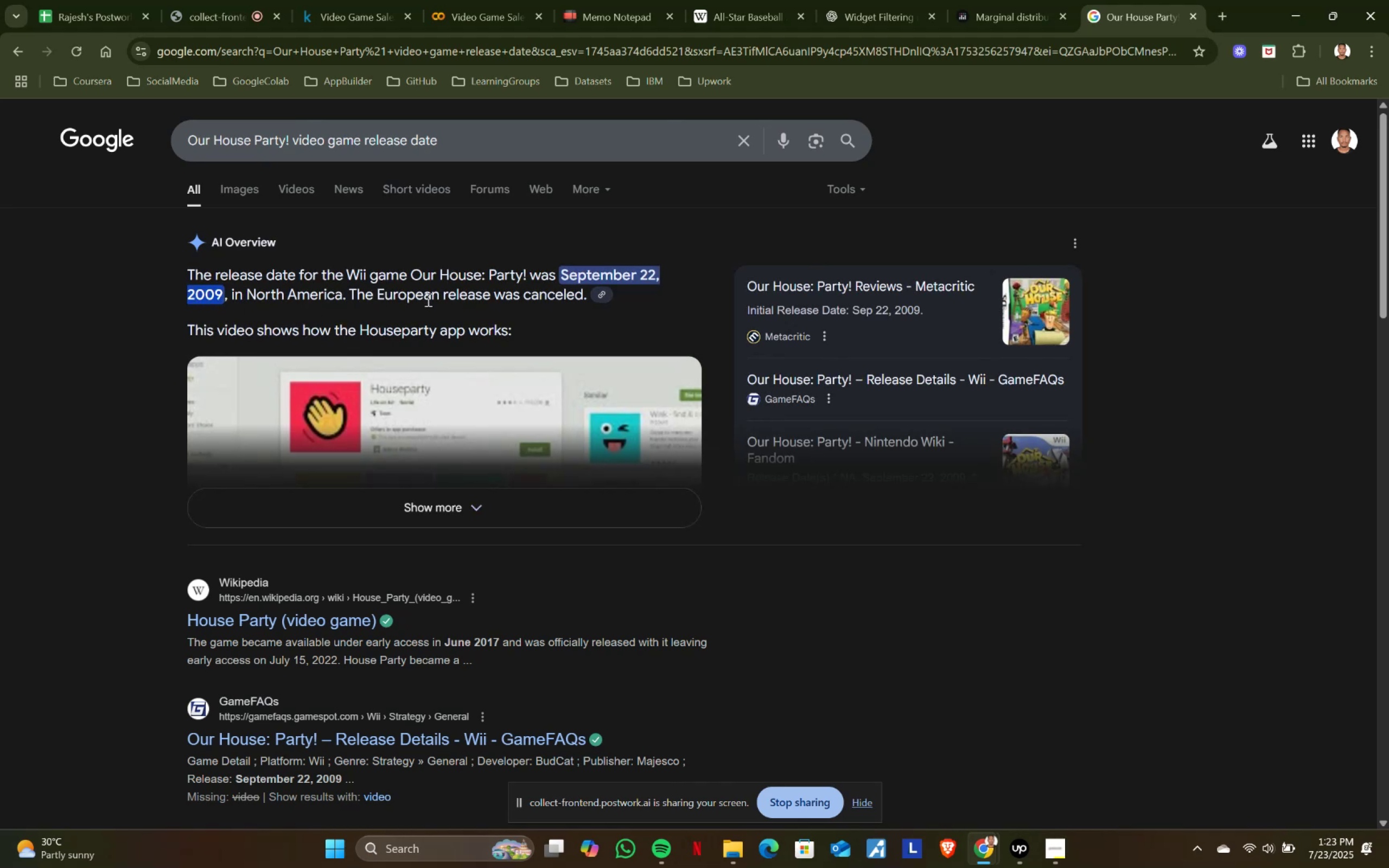 
key(Control+ControlLeft)
 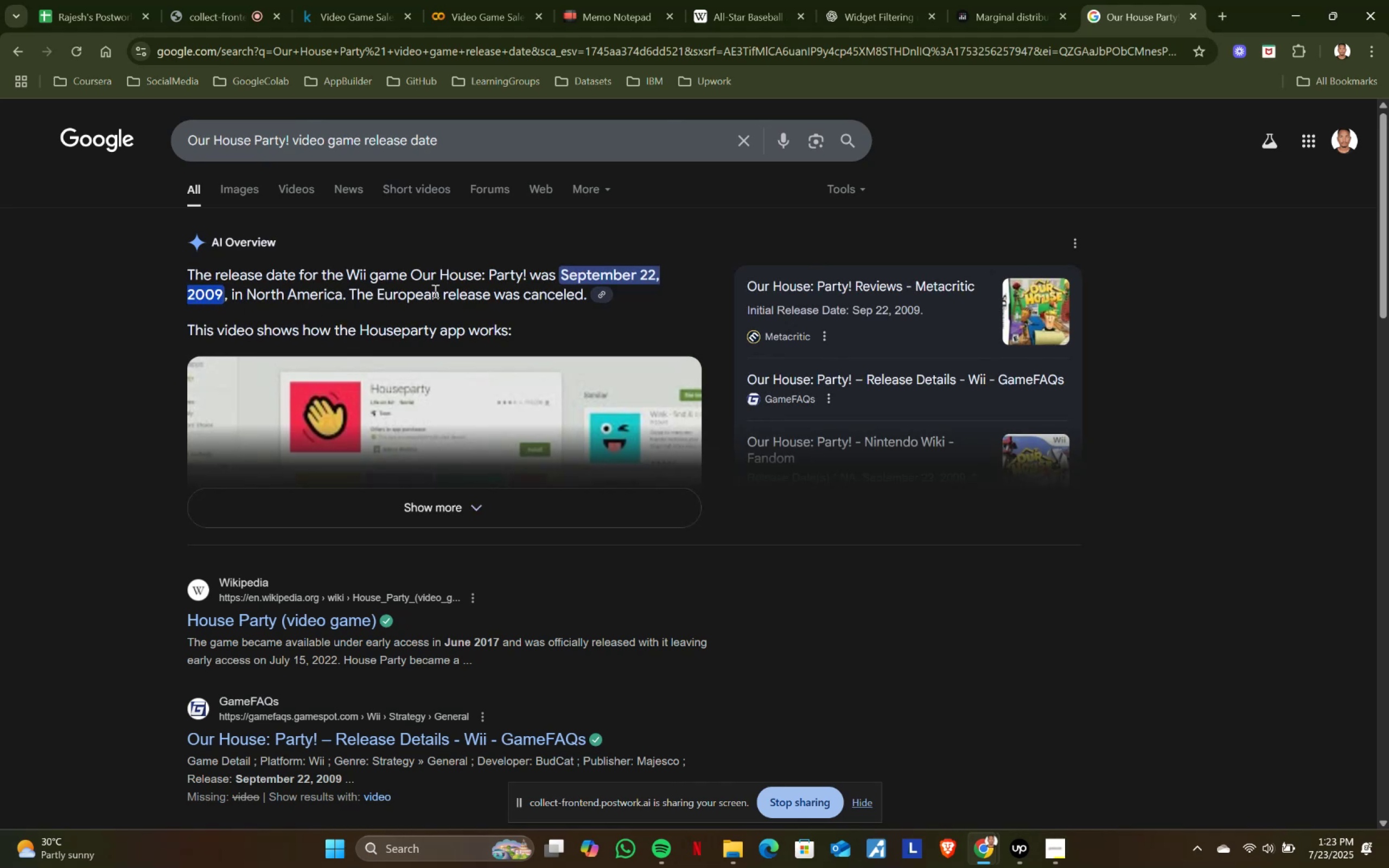 
key(Control+C)
 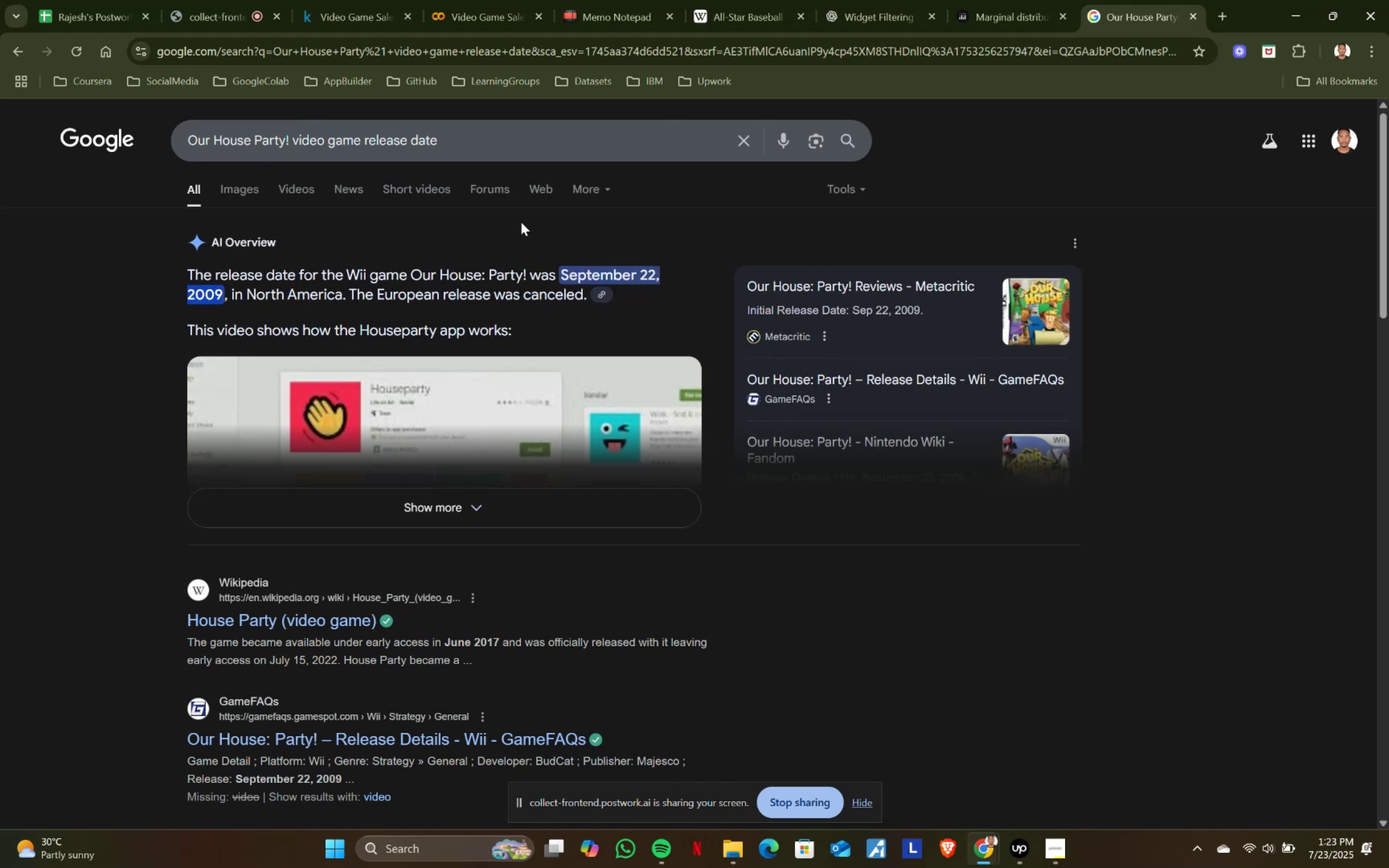 
key(Control+ControlLeft)
 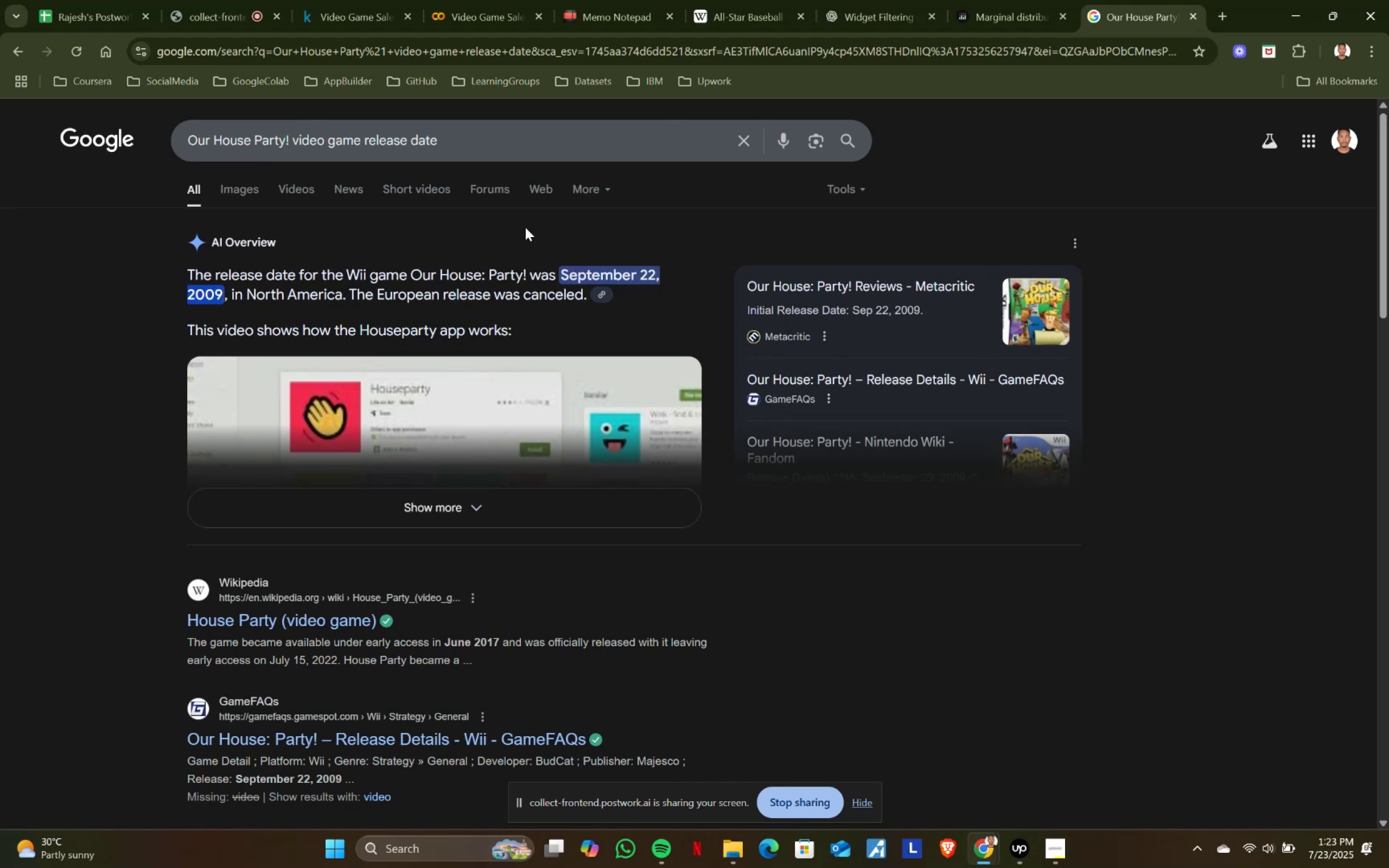 
key(Control+C)
 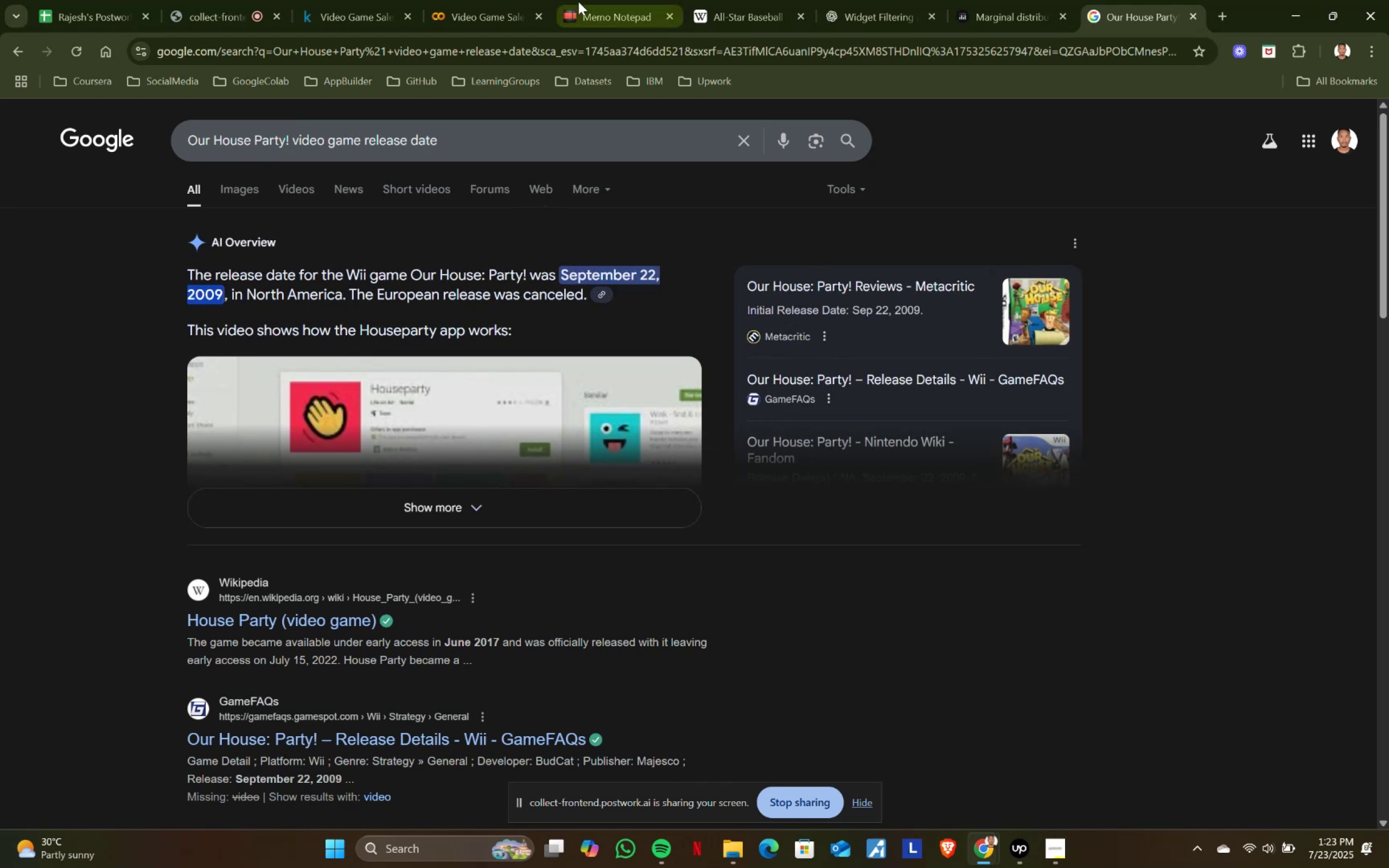 
left_click([602, 0])
 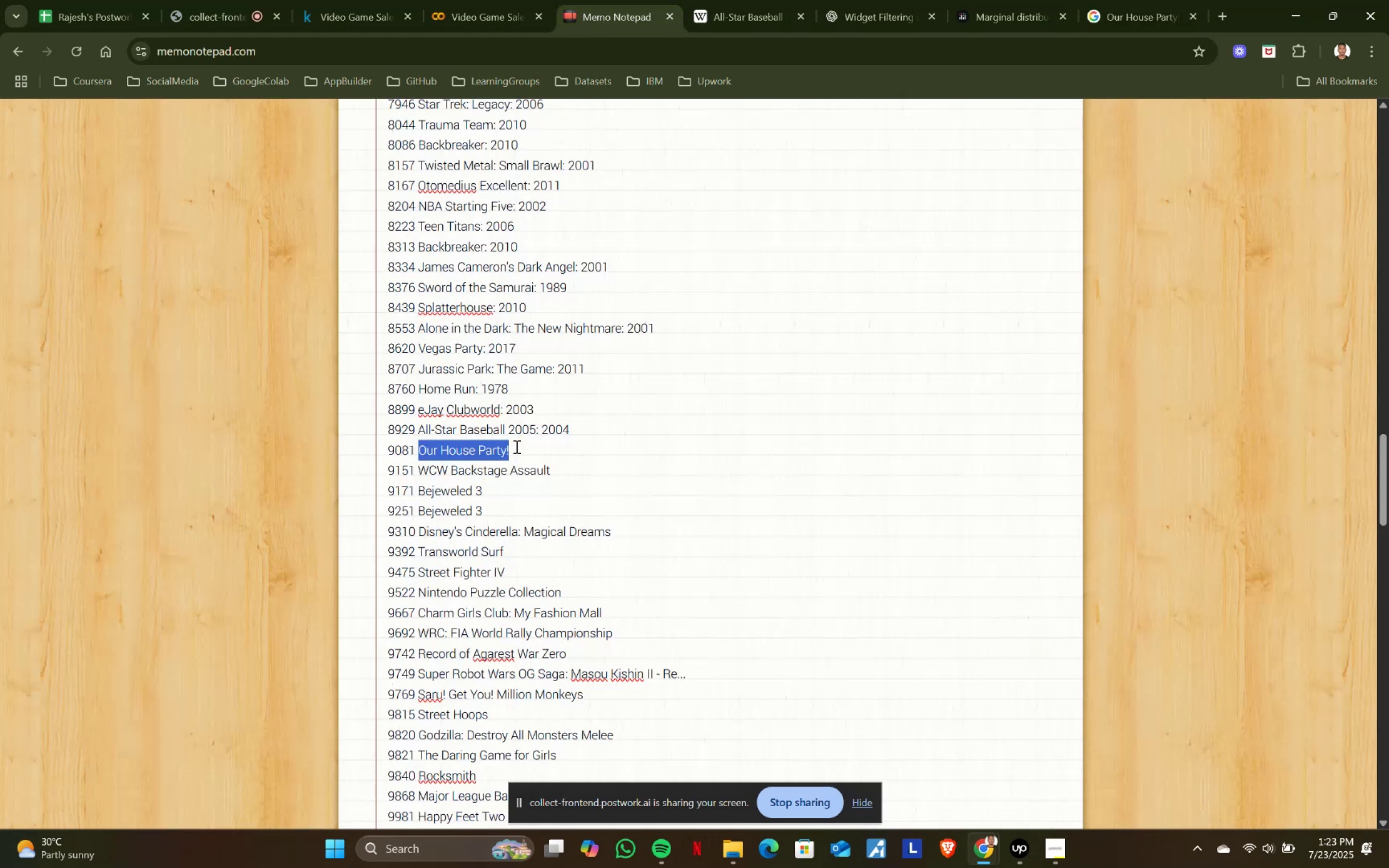 
left_click([519, 449])
 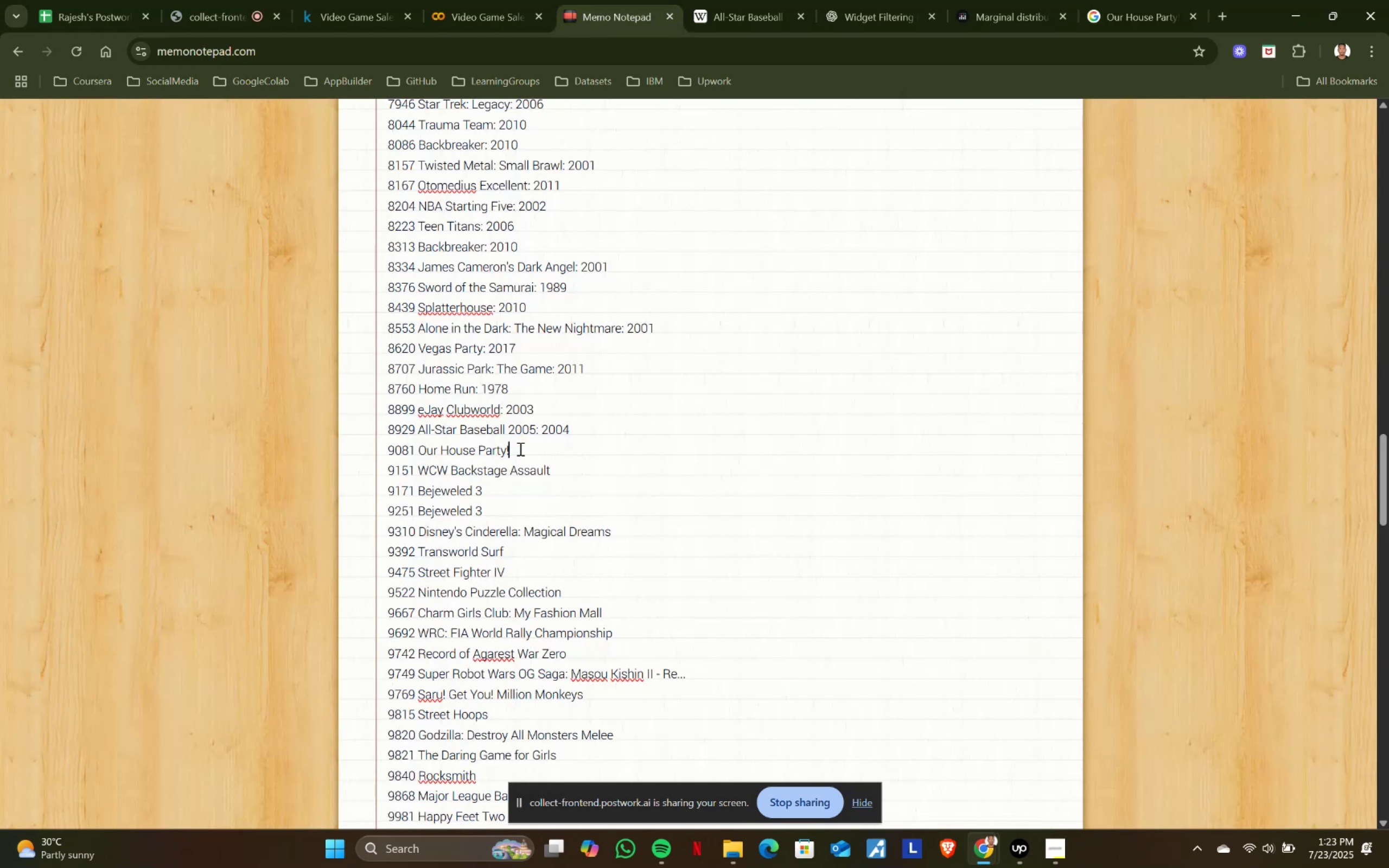 
key(Shift+ShiftRight)
 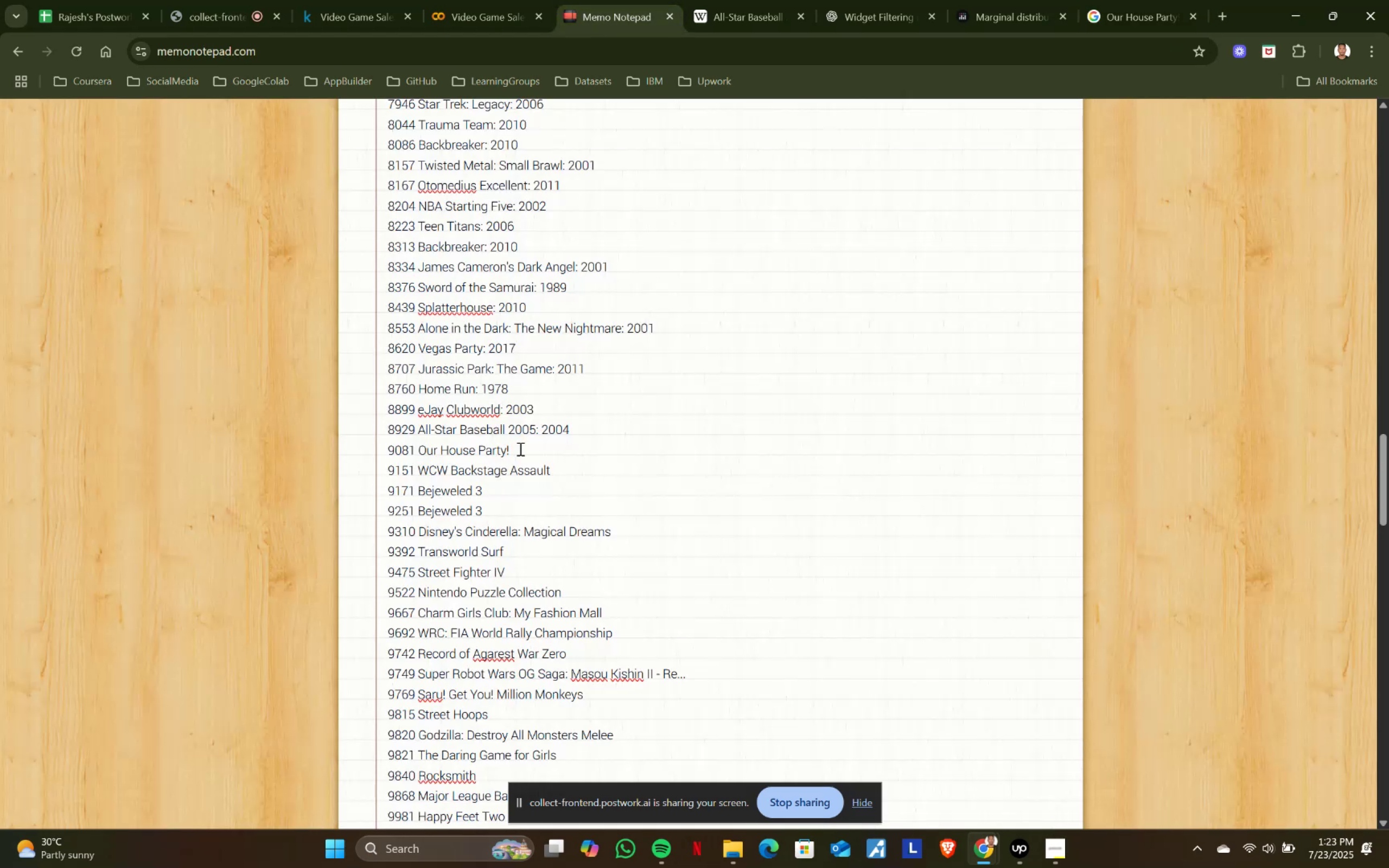 
key(Shift+Semicolon)
 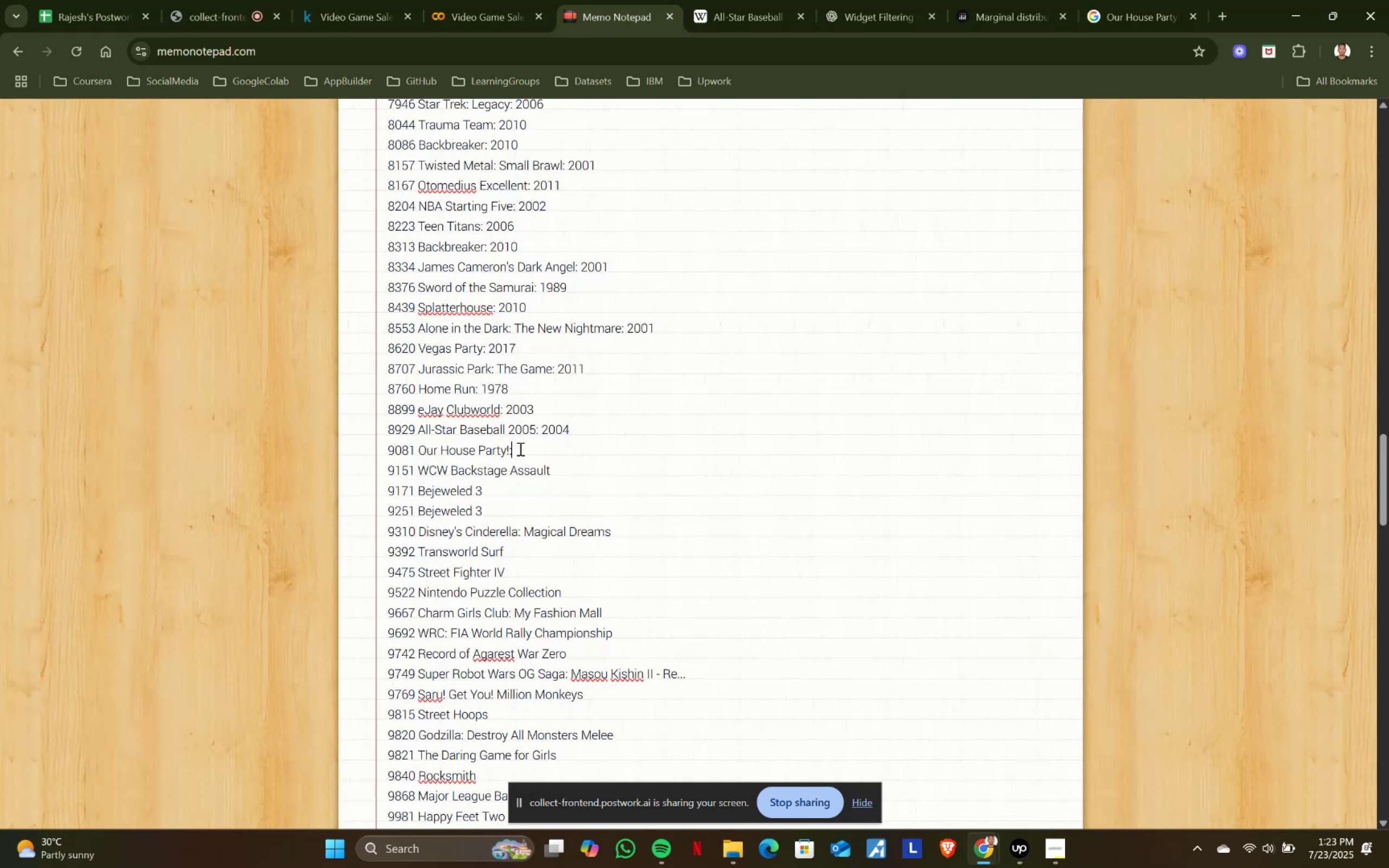 
key(Space)
 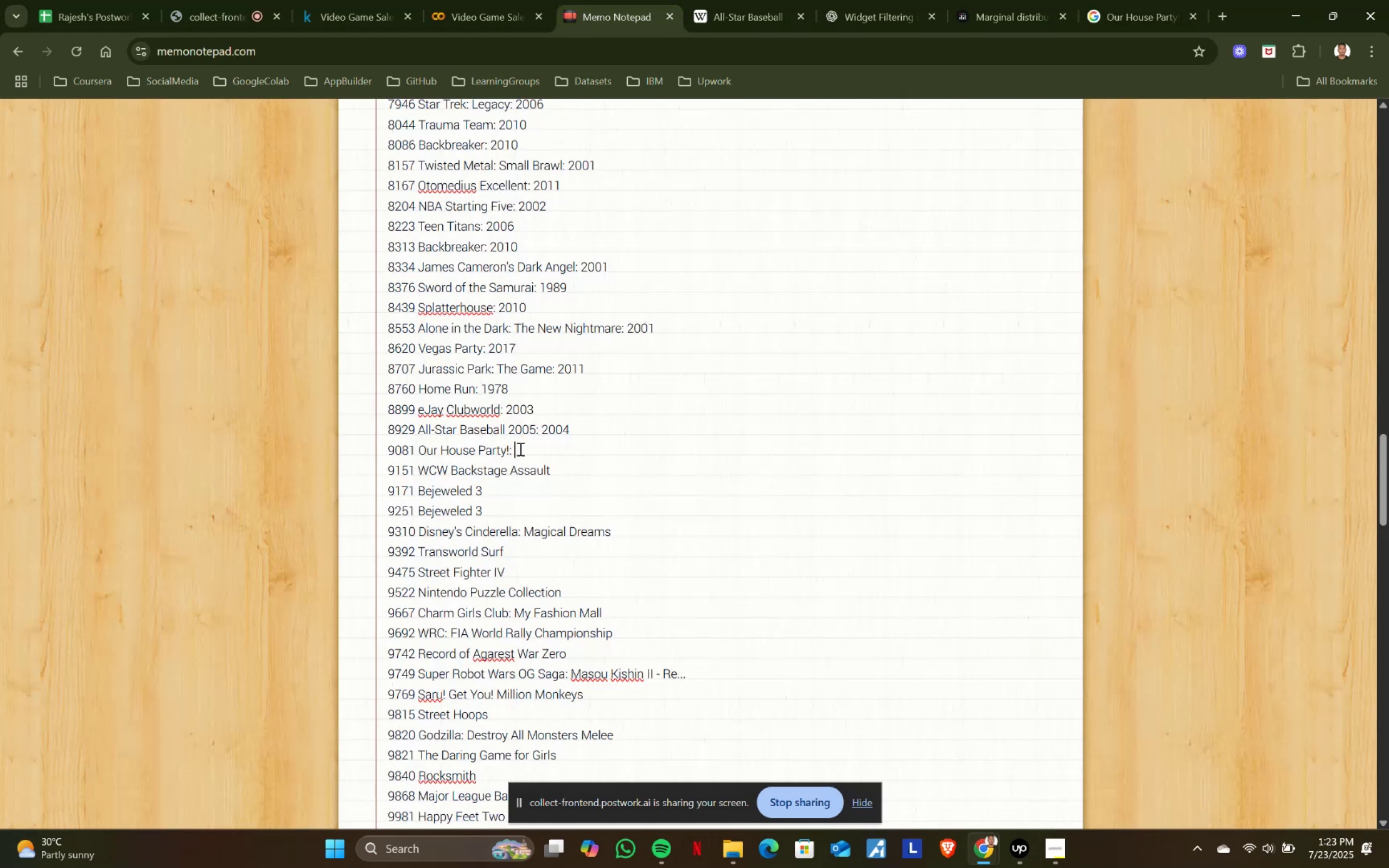 
key(Control+ControlLeft)
 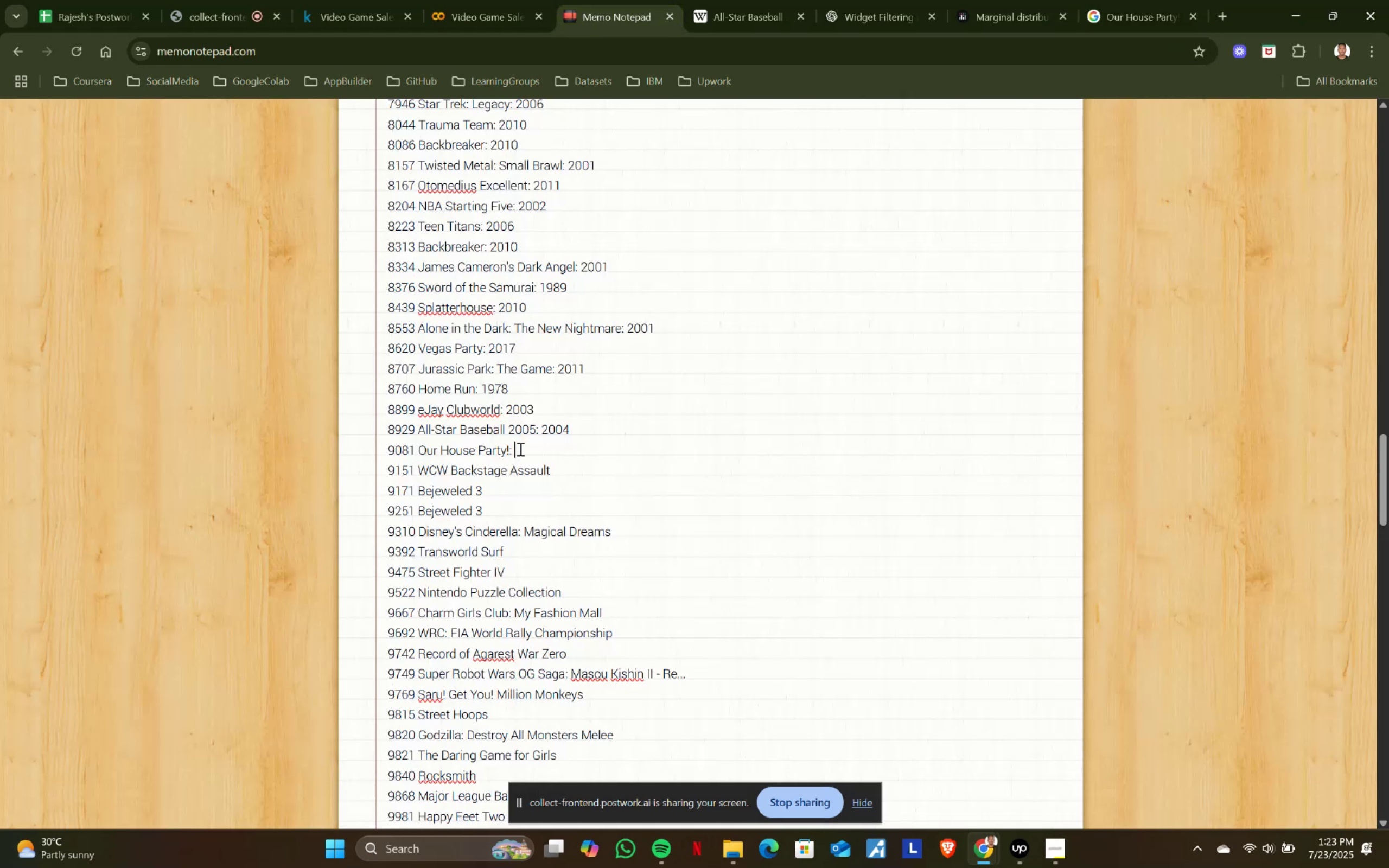 
key(Control+V)
 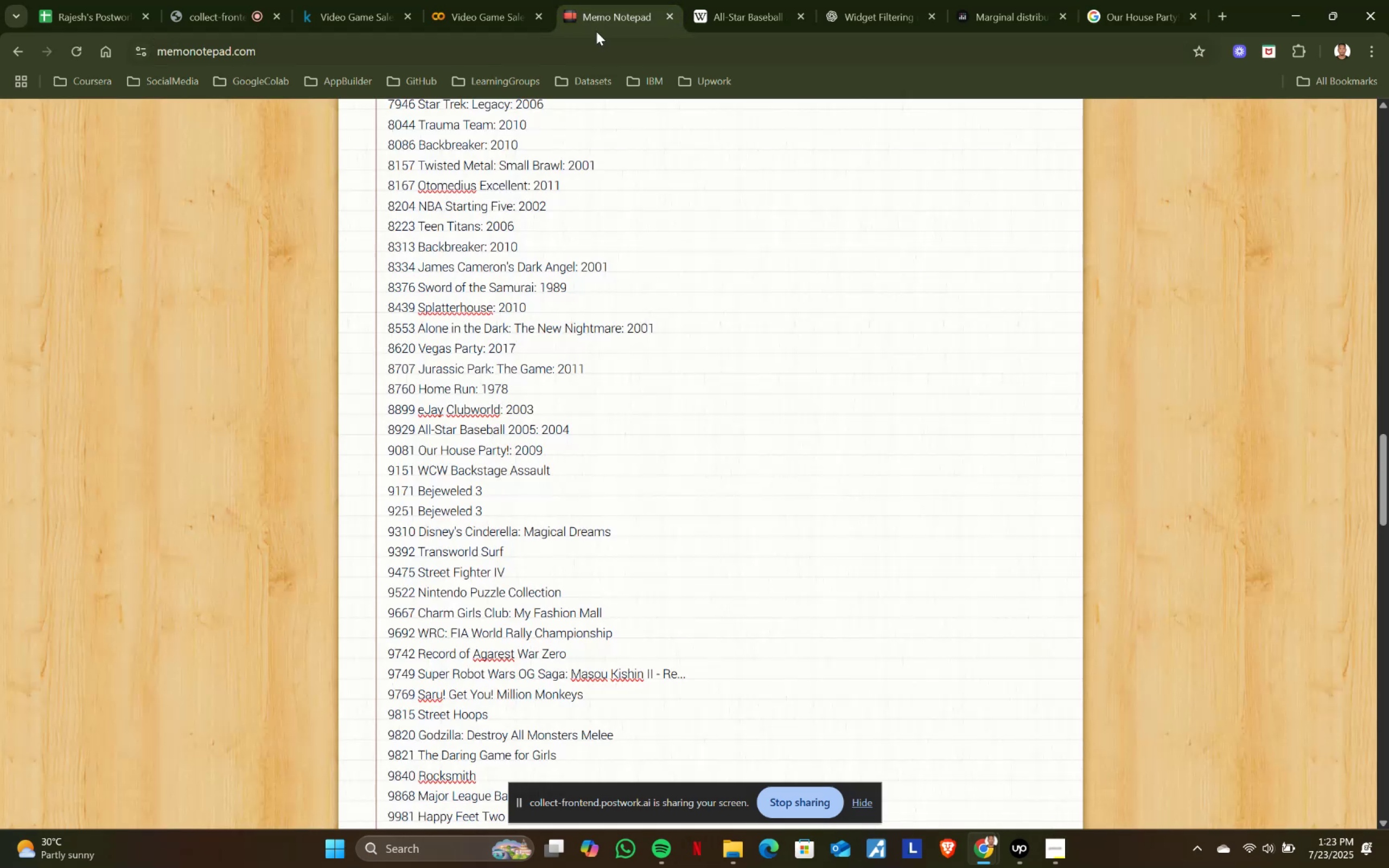 
left_click([486, 0])
 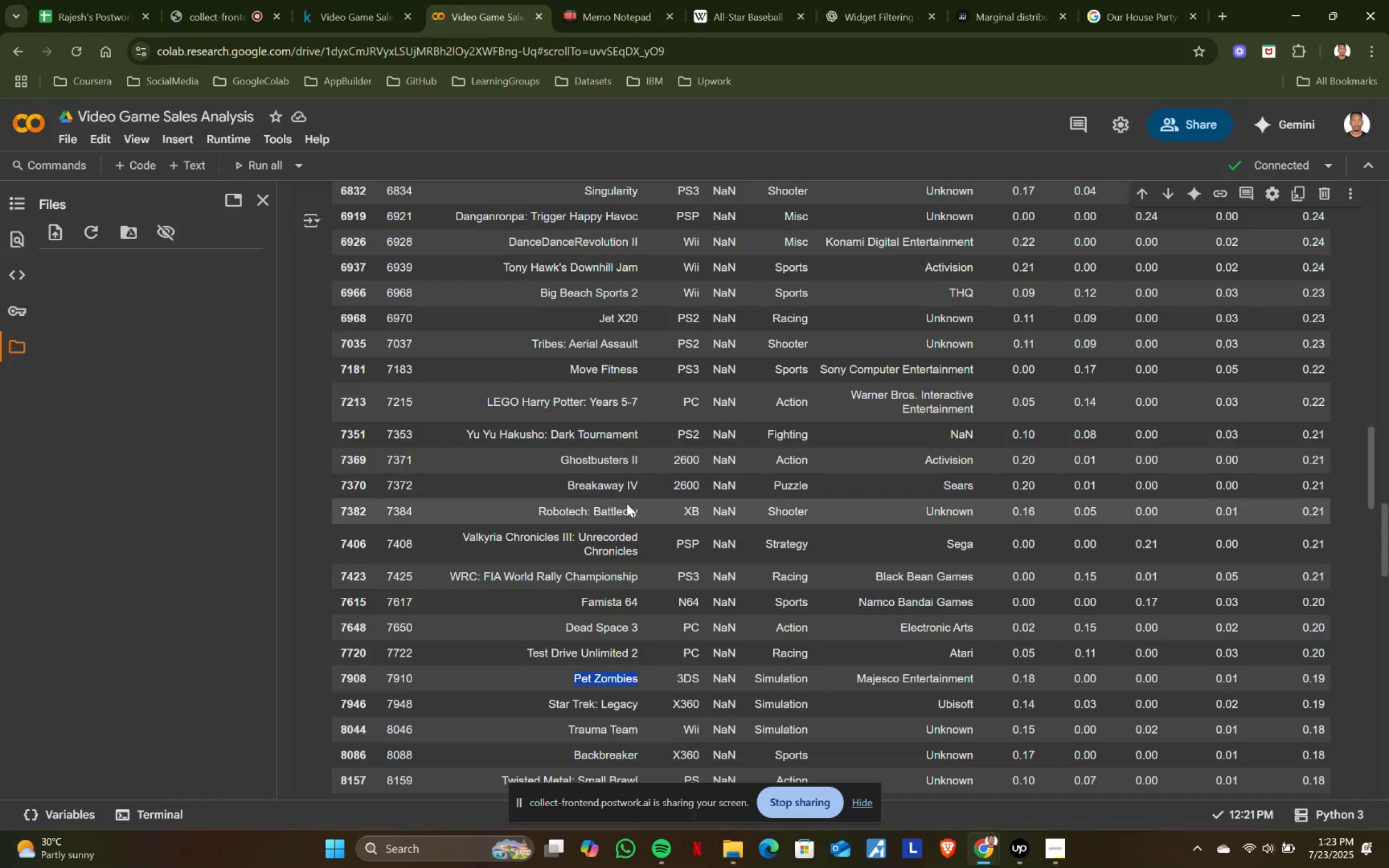 
scroll: coordinate [627, 503], scroll_direction: down, amount: 4.0
 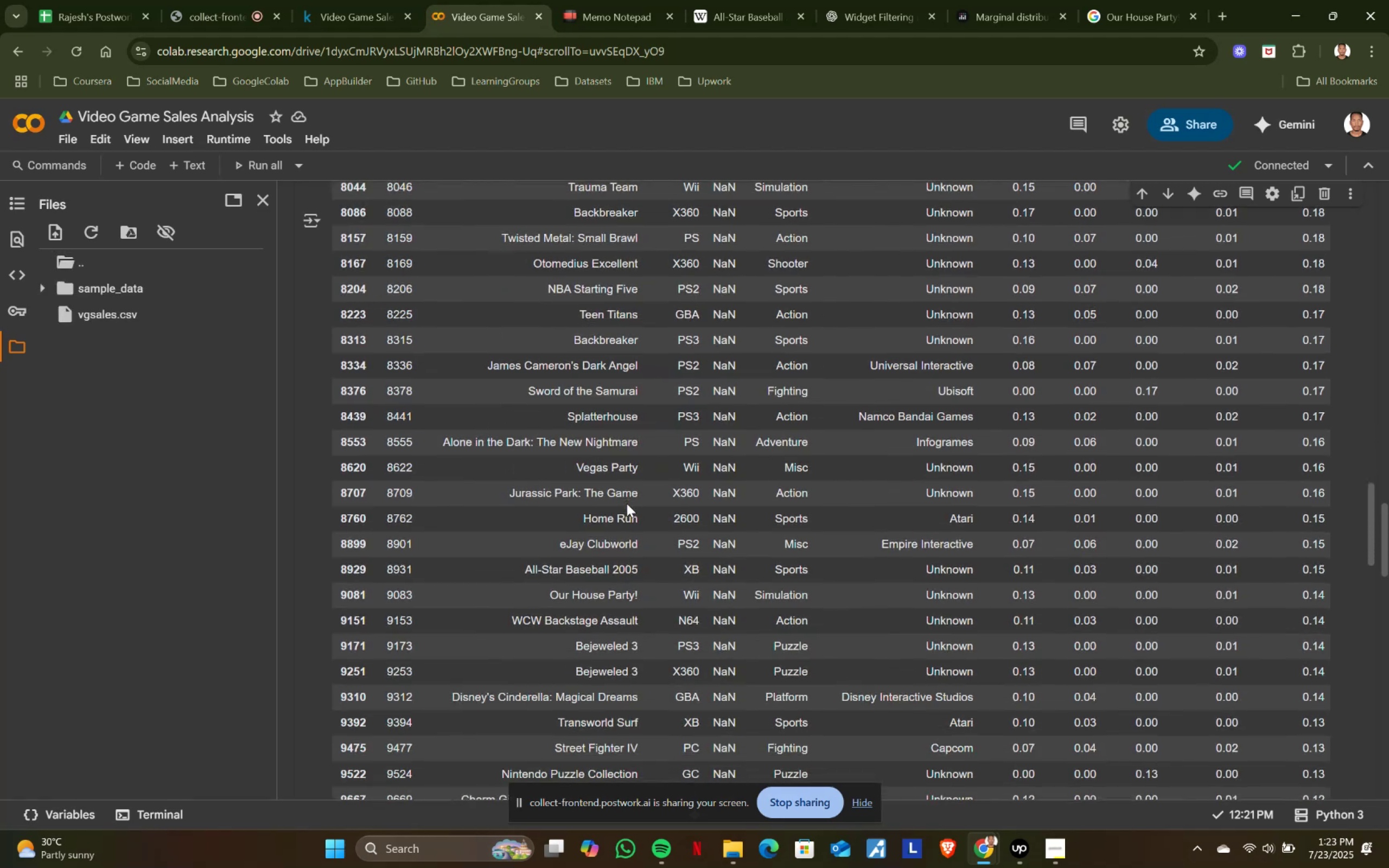 
wait(5.64)
 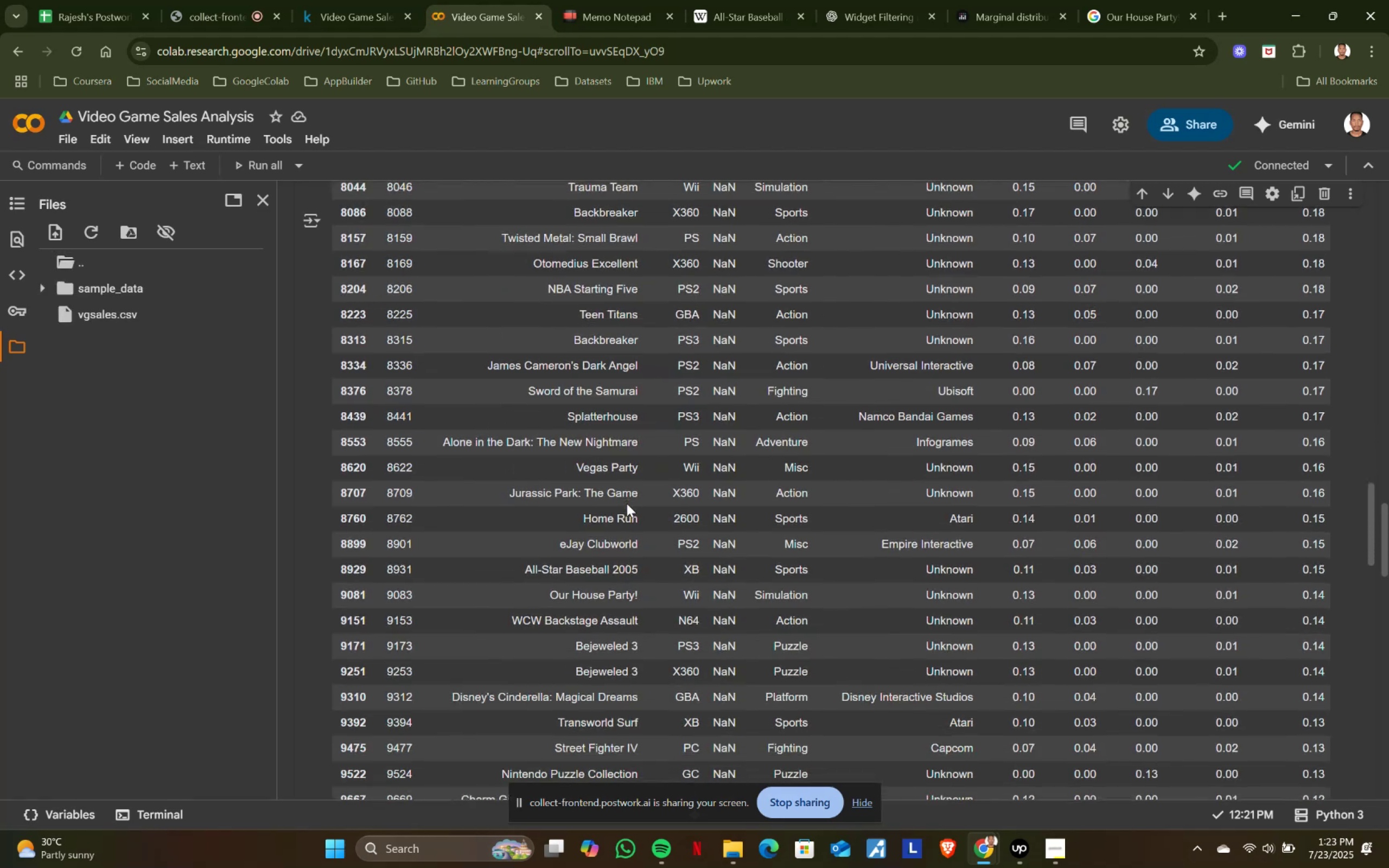 
scroll: coordinate [627, 503], scroll_direction: down, amount: 1.0
 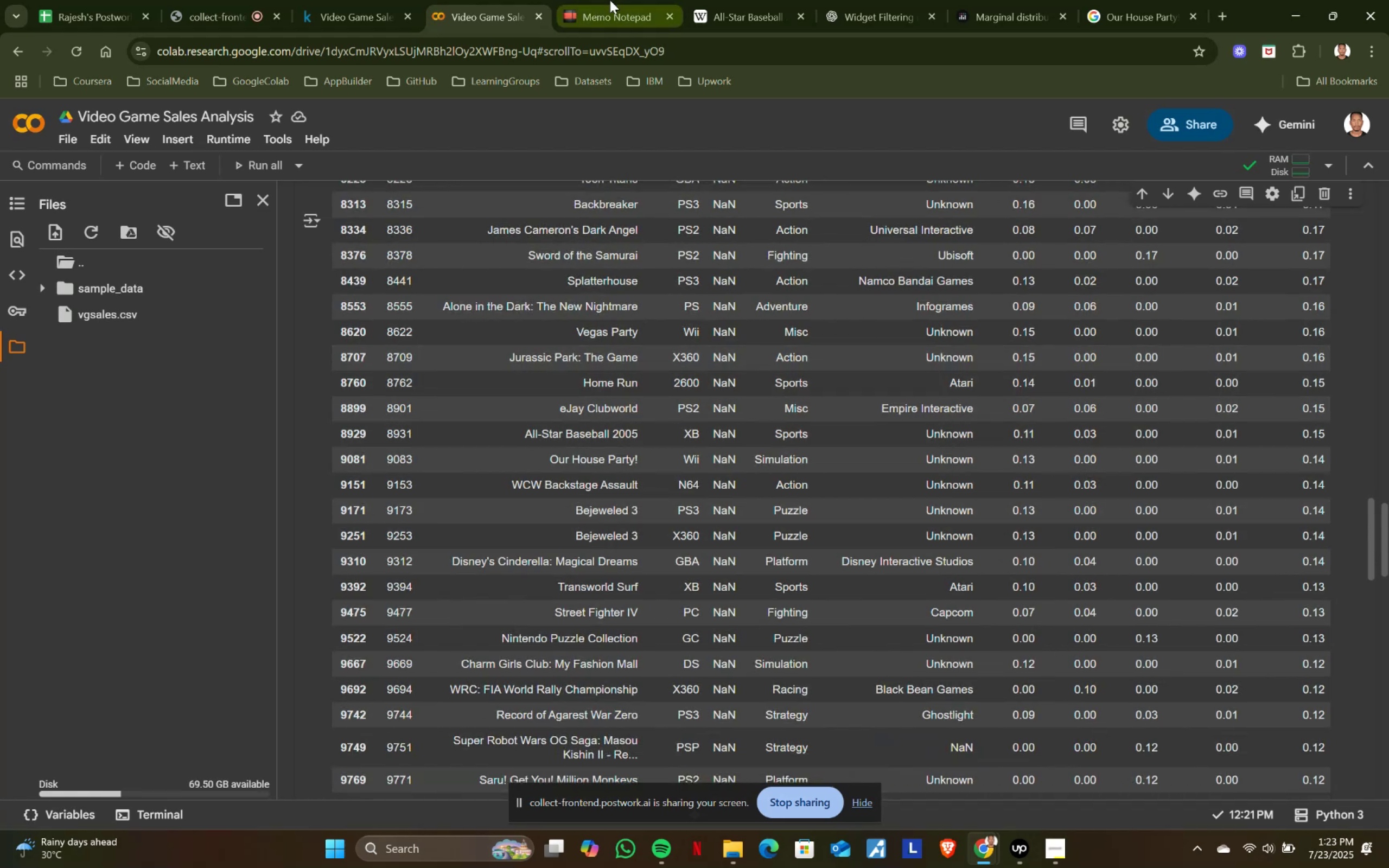 
left_click([597, 0])
 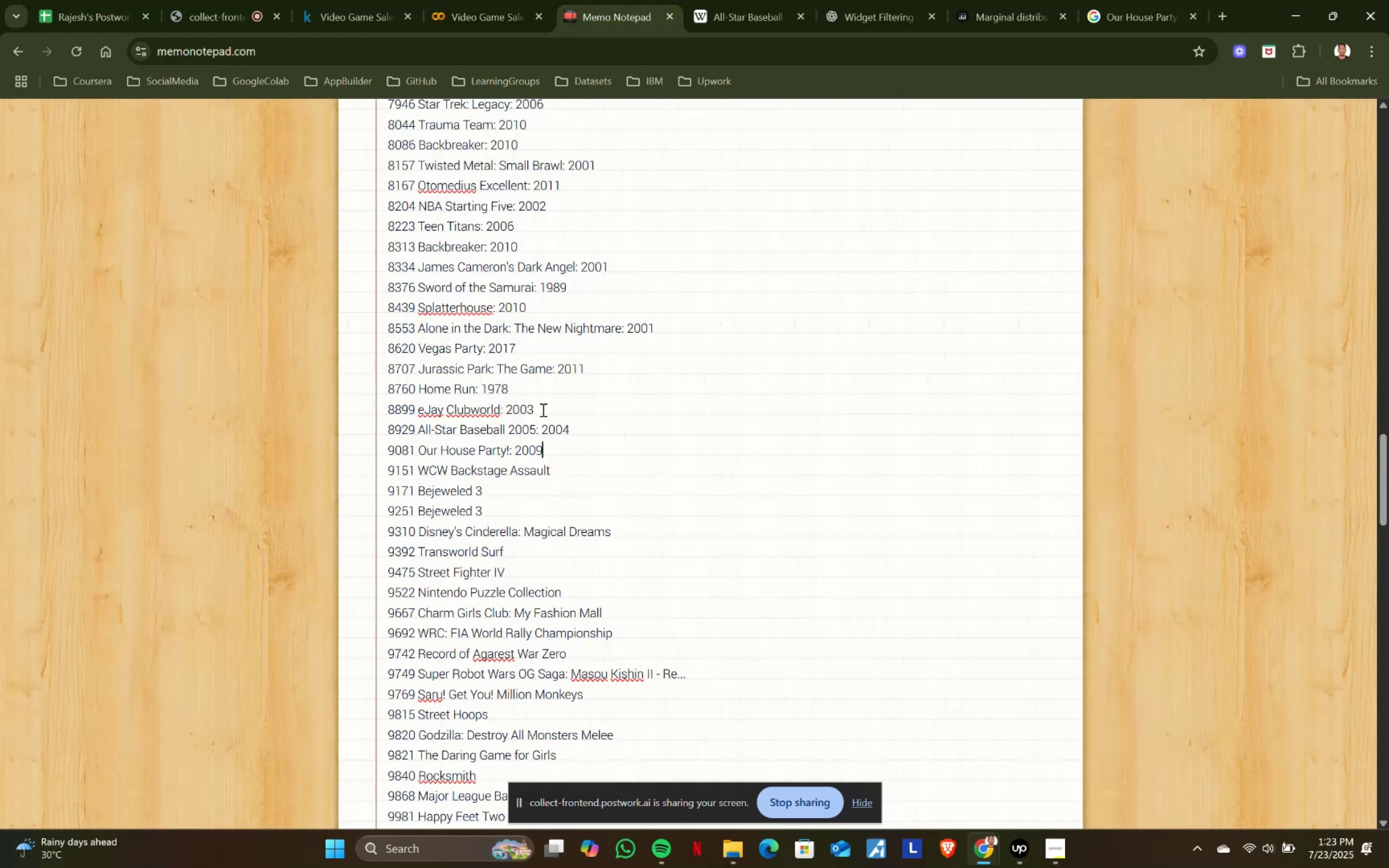 
left_click_drag(start_coordinate=[564, 468], to_coordinate=[419, 477])
 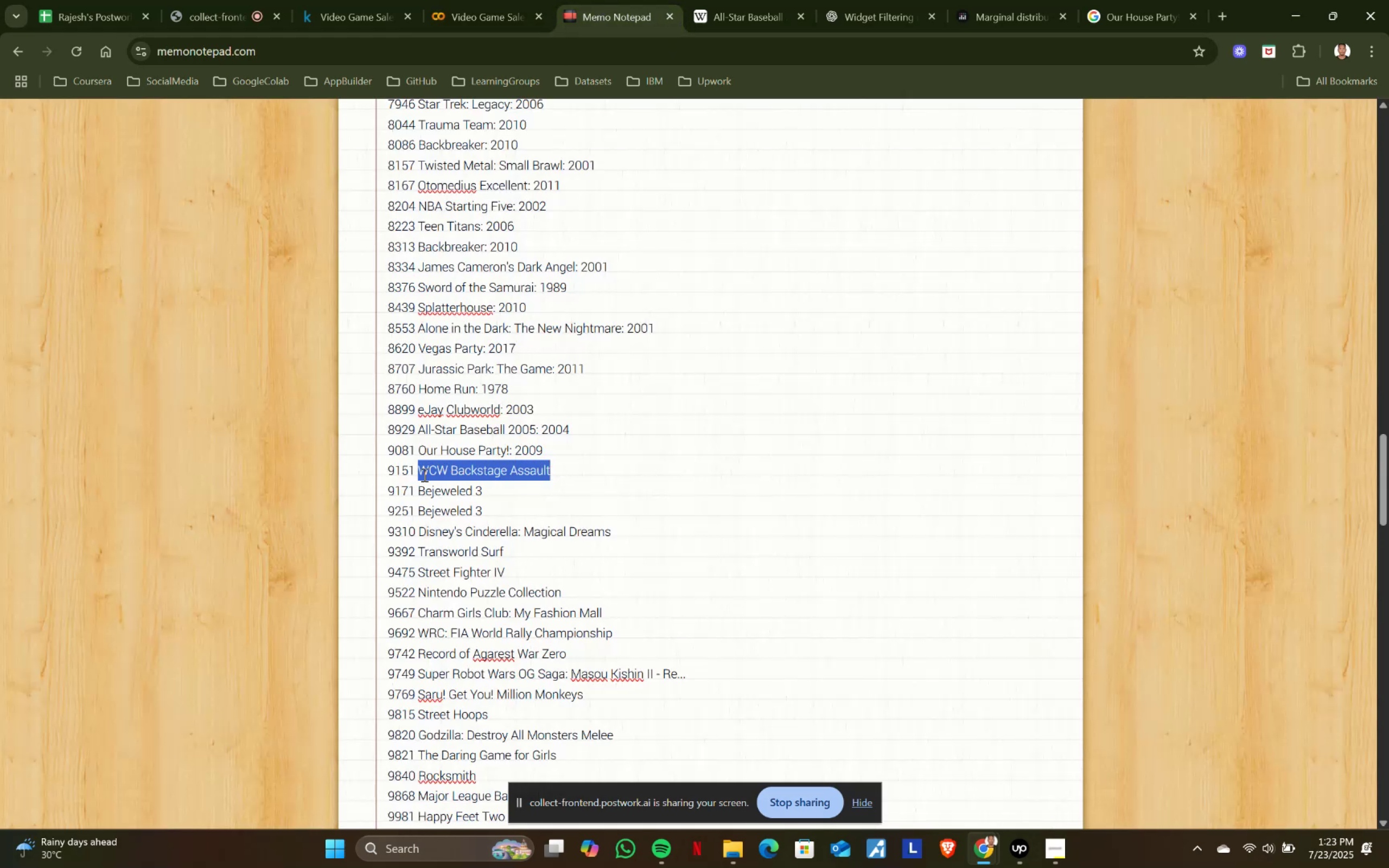 
key(Control+ControlLeft)
 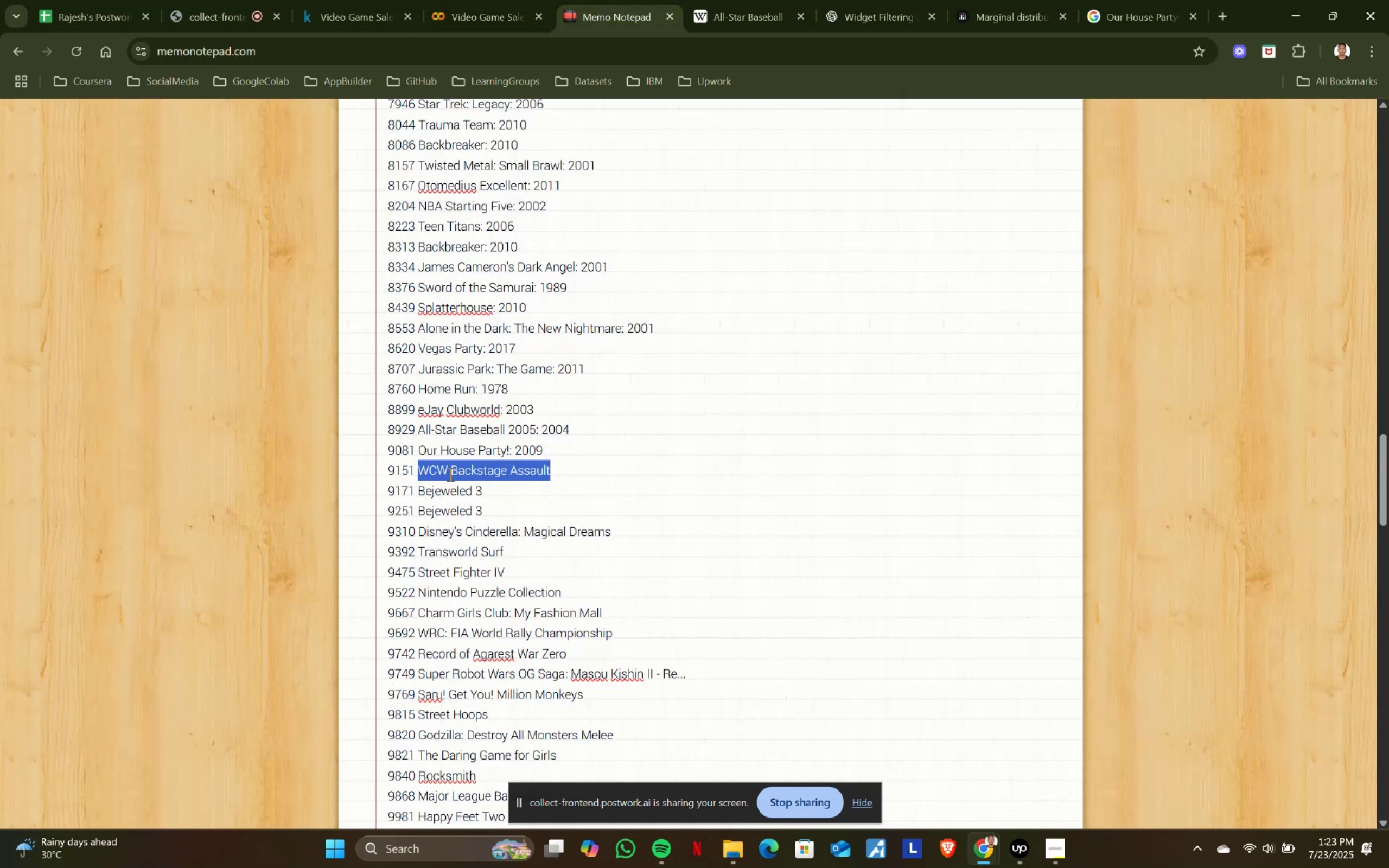 
key(Control+C)
 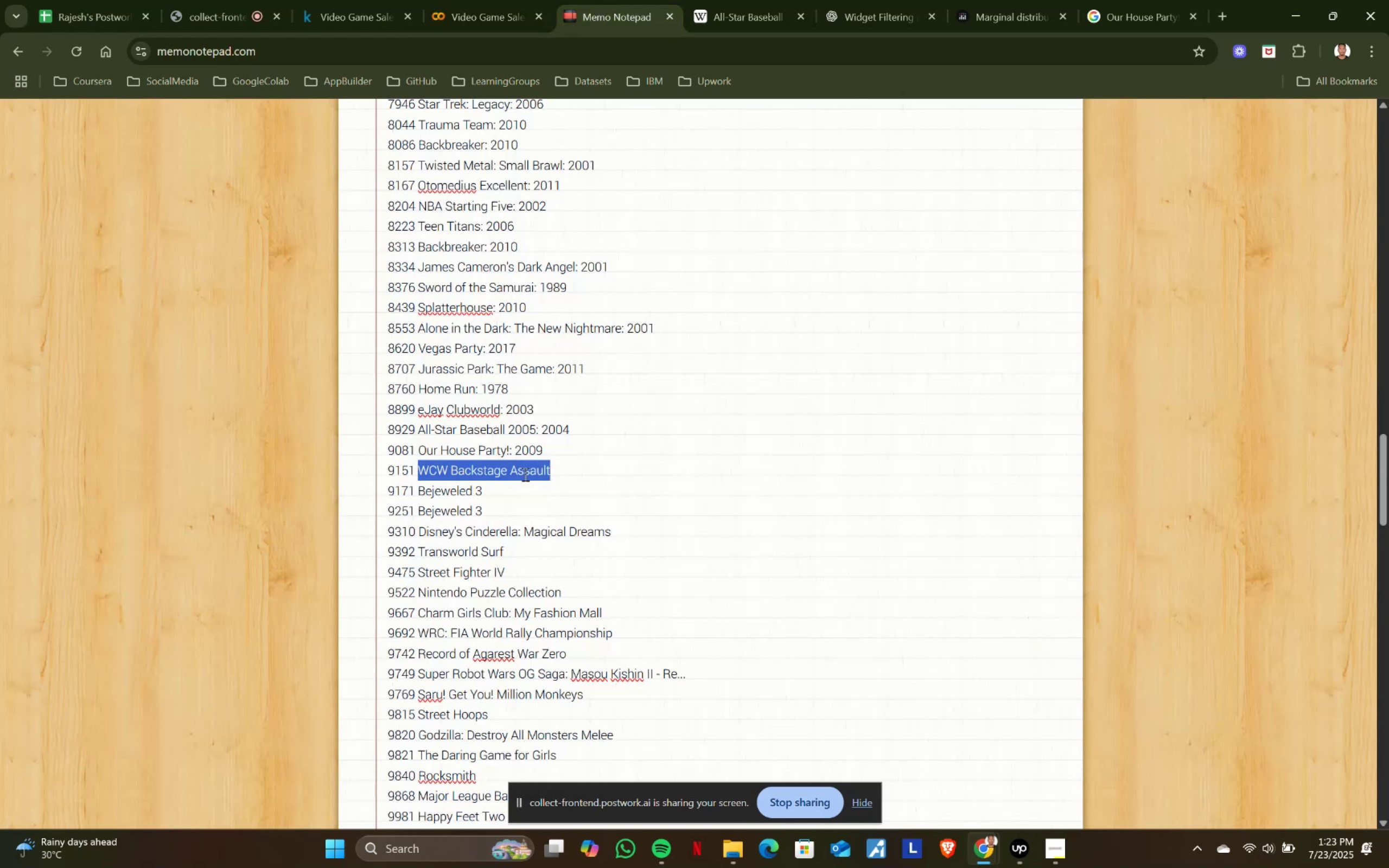 
key(Control+ControlLeft)
 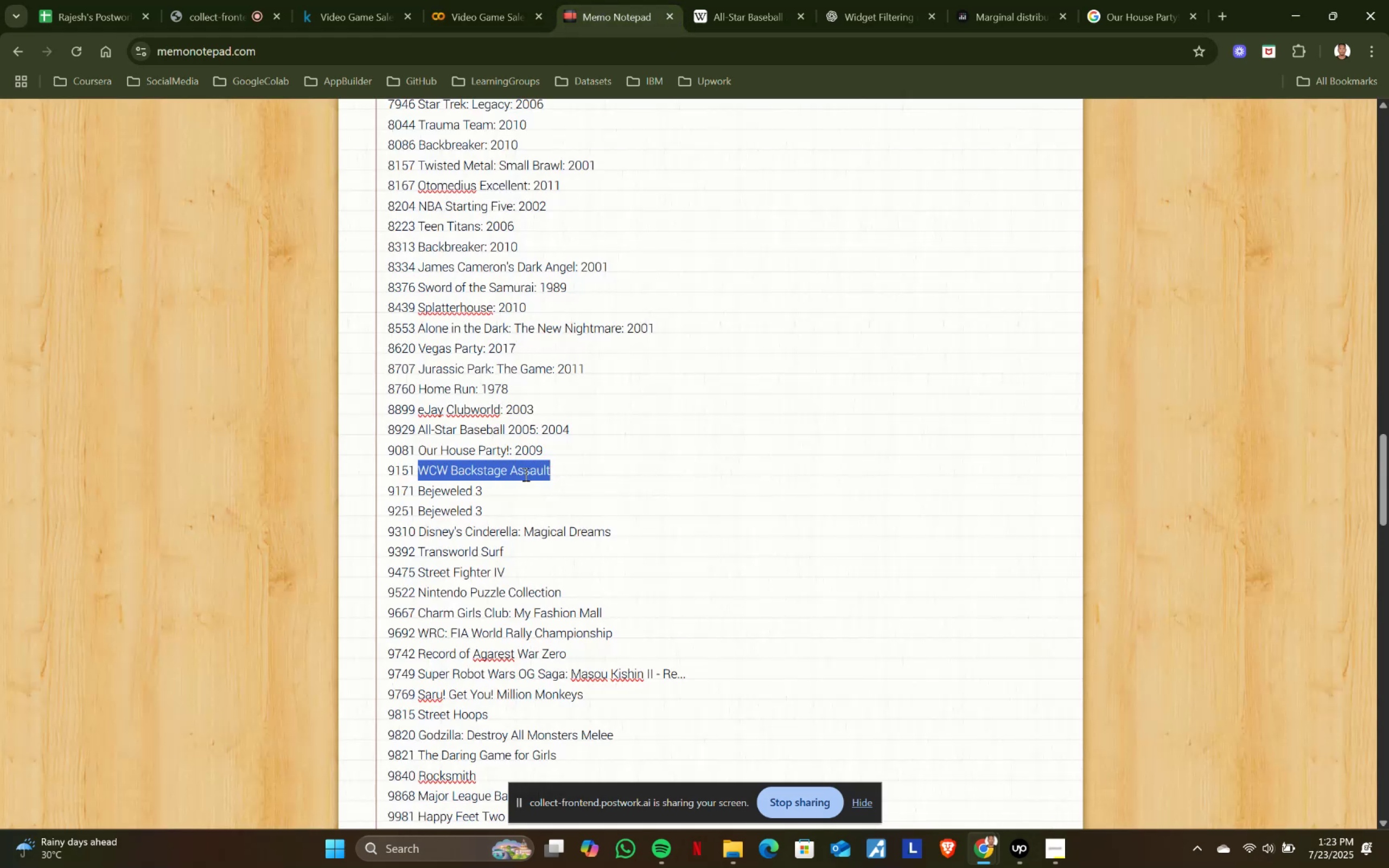 
key(Control+C)
 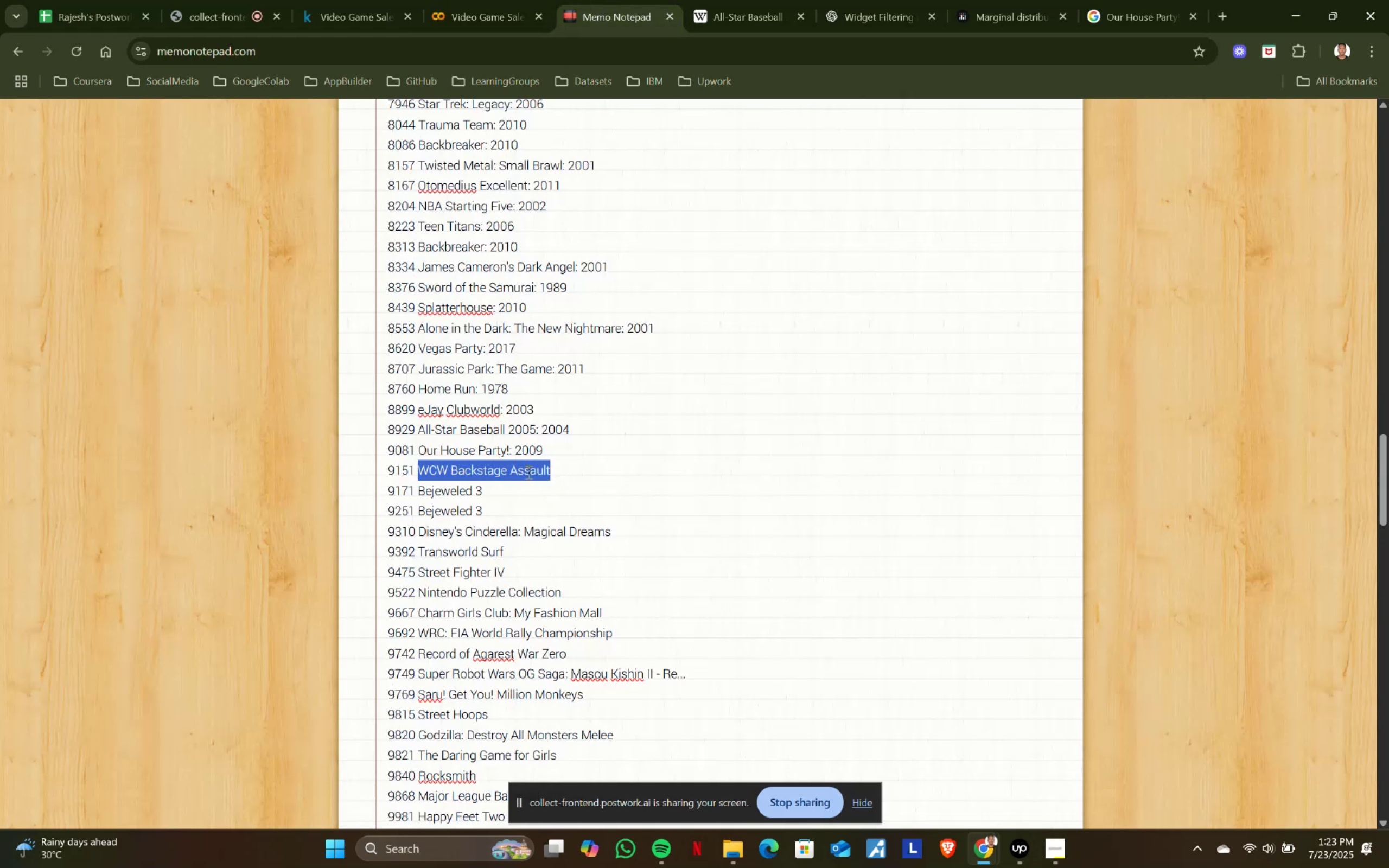 
key(Control+ControlLeft)
 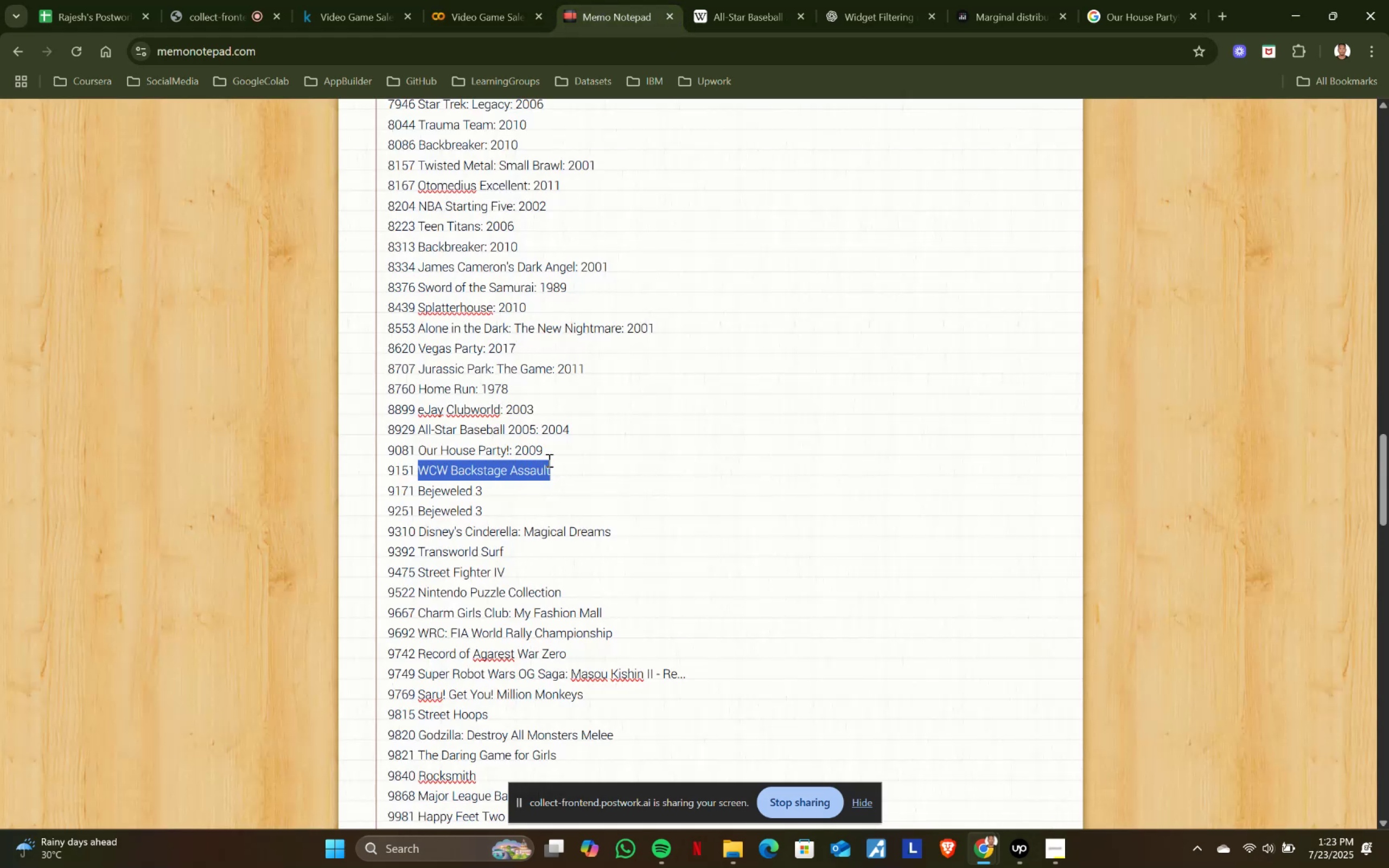 
key(Control+C)
 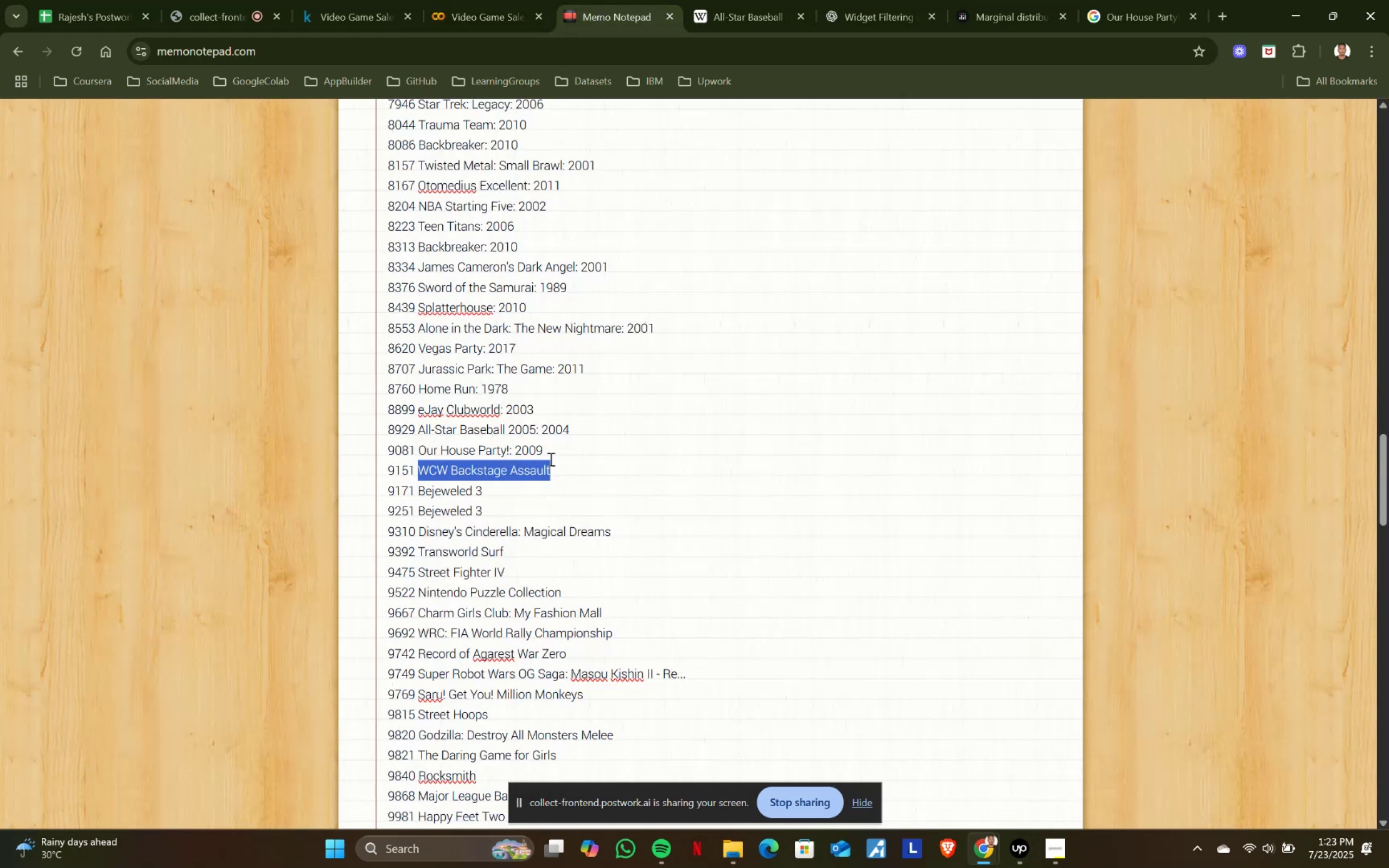 
key(Control+ControlLeft)
 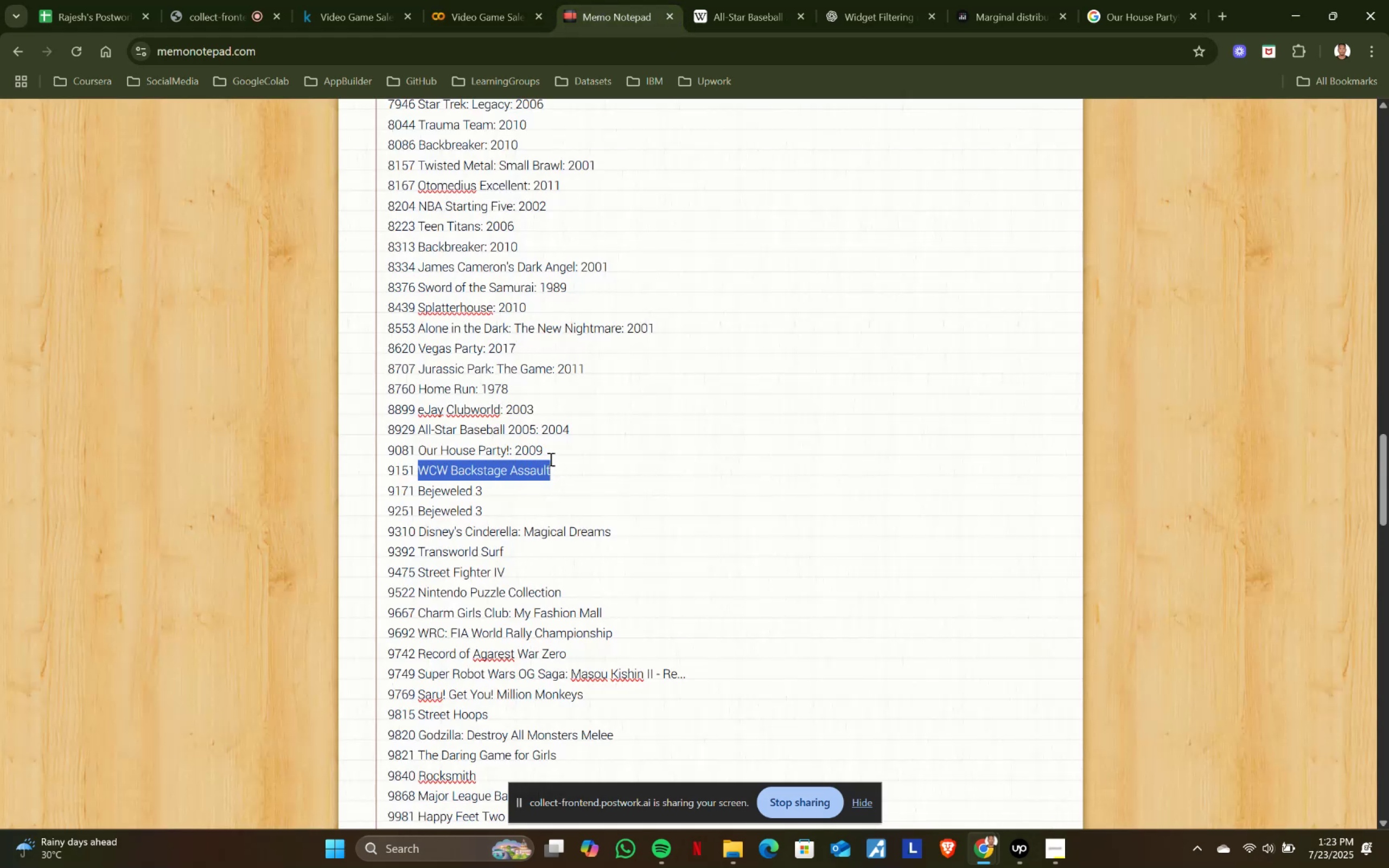 
key(Control+C)
 